 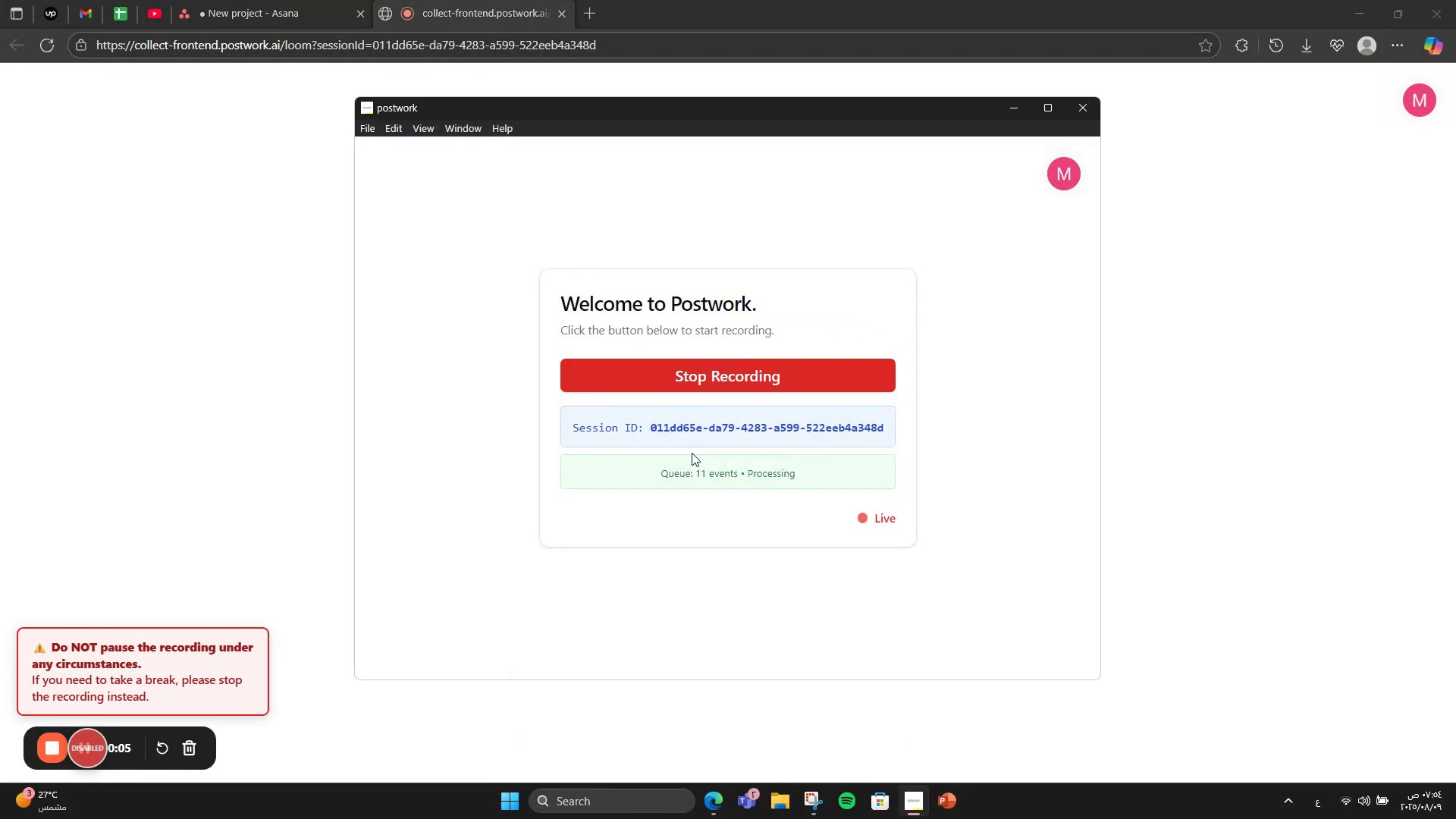 
left_click([218, 0])
 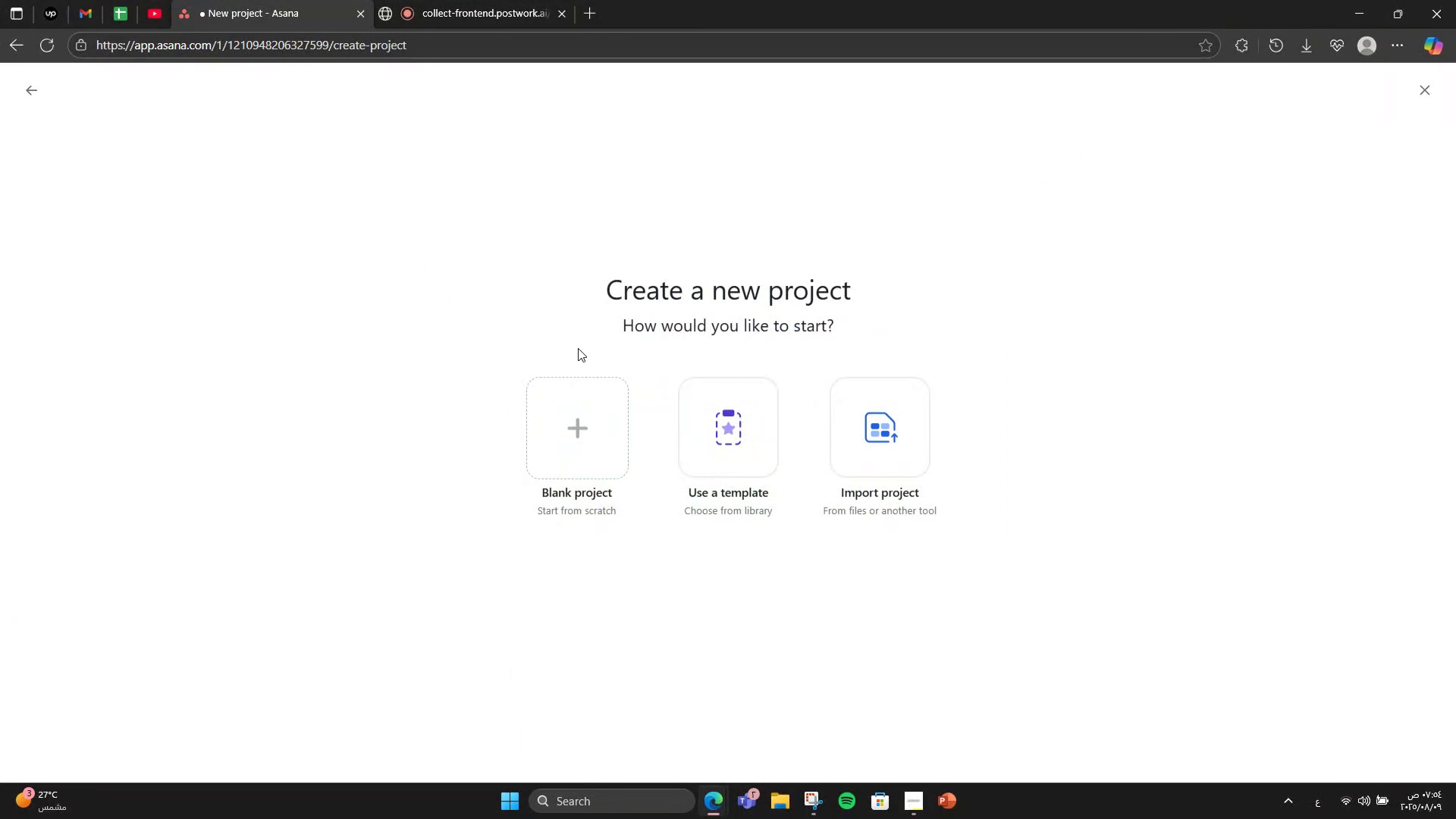 
left_click([585, 406])
 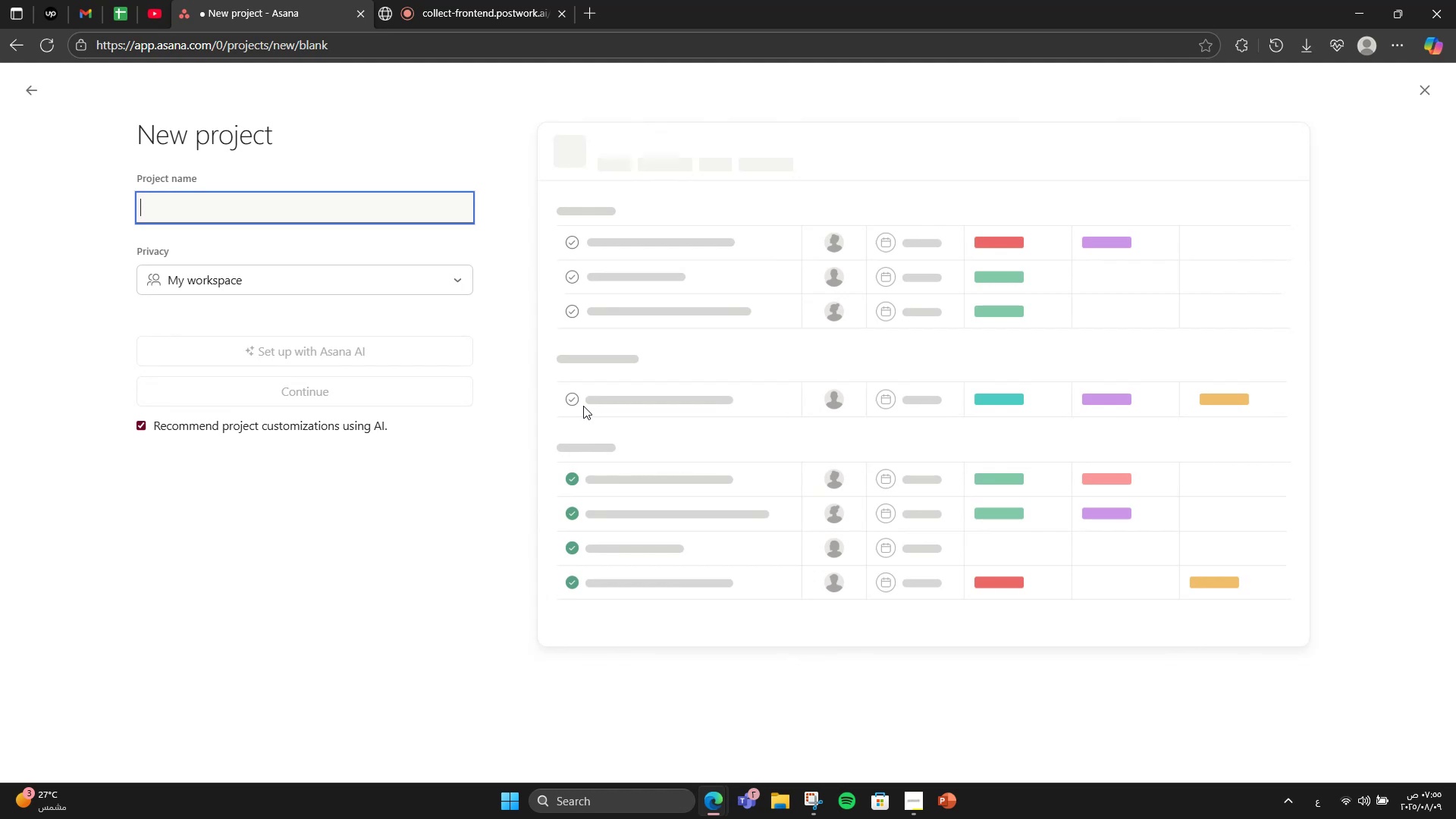 
key(Alt+AltLeft)
 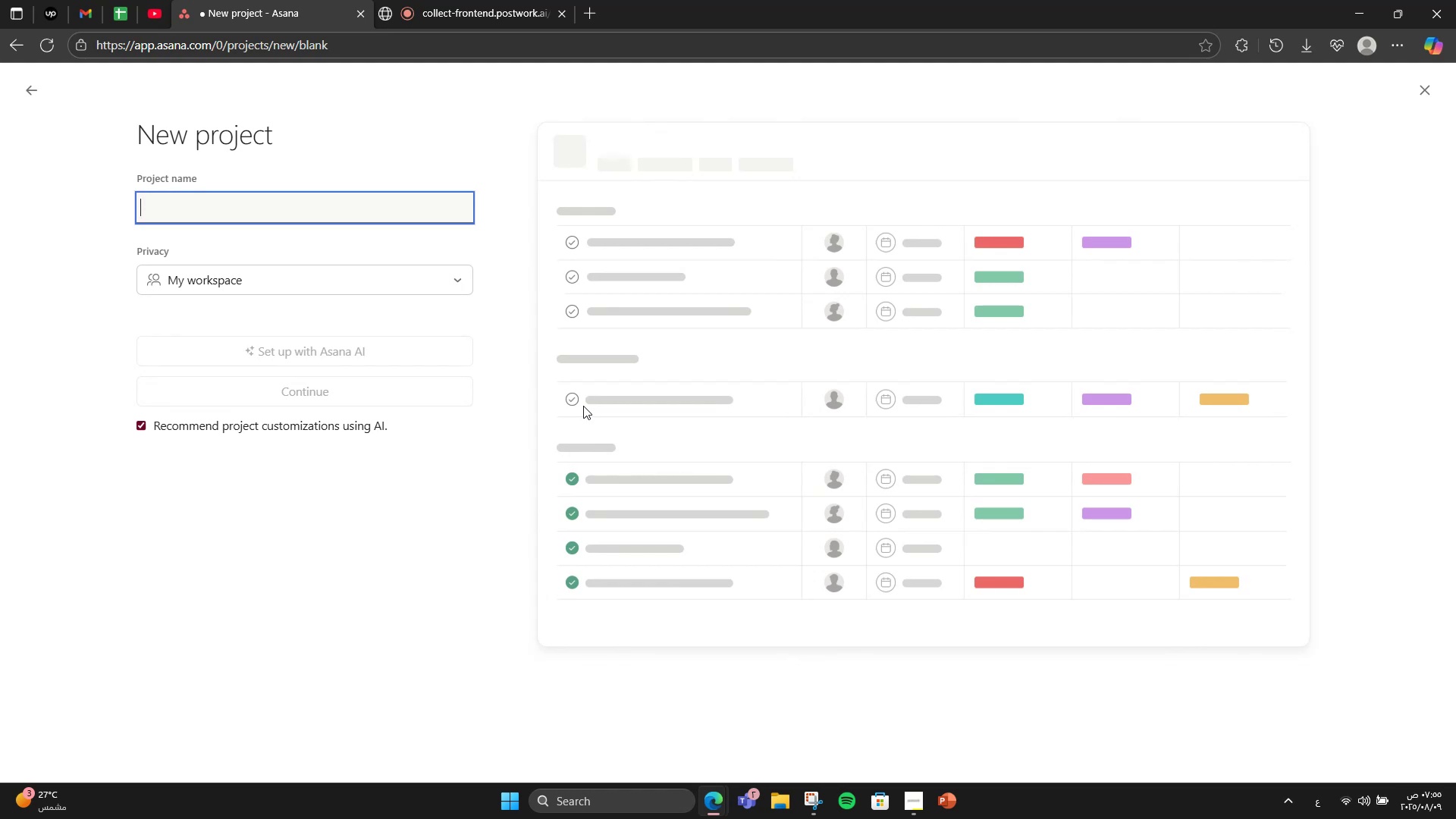 
type(Secret Society of Small Wins)
 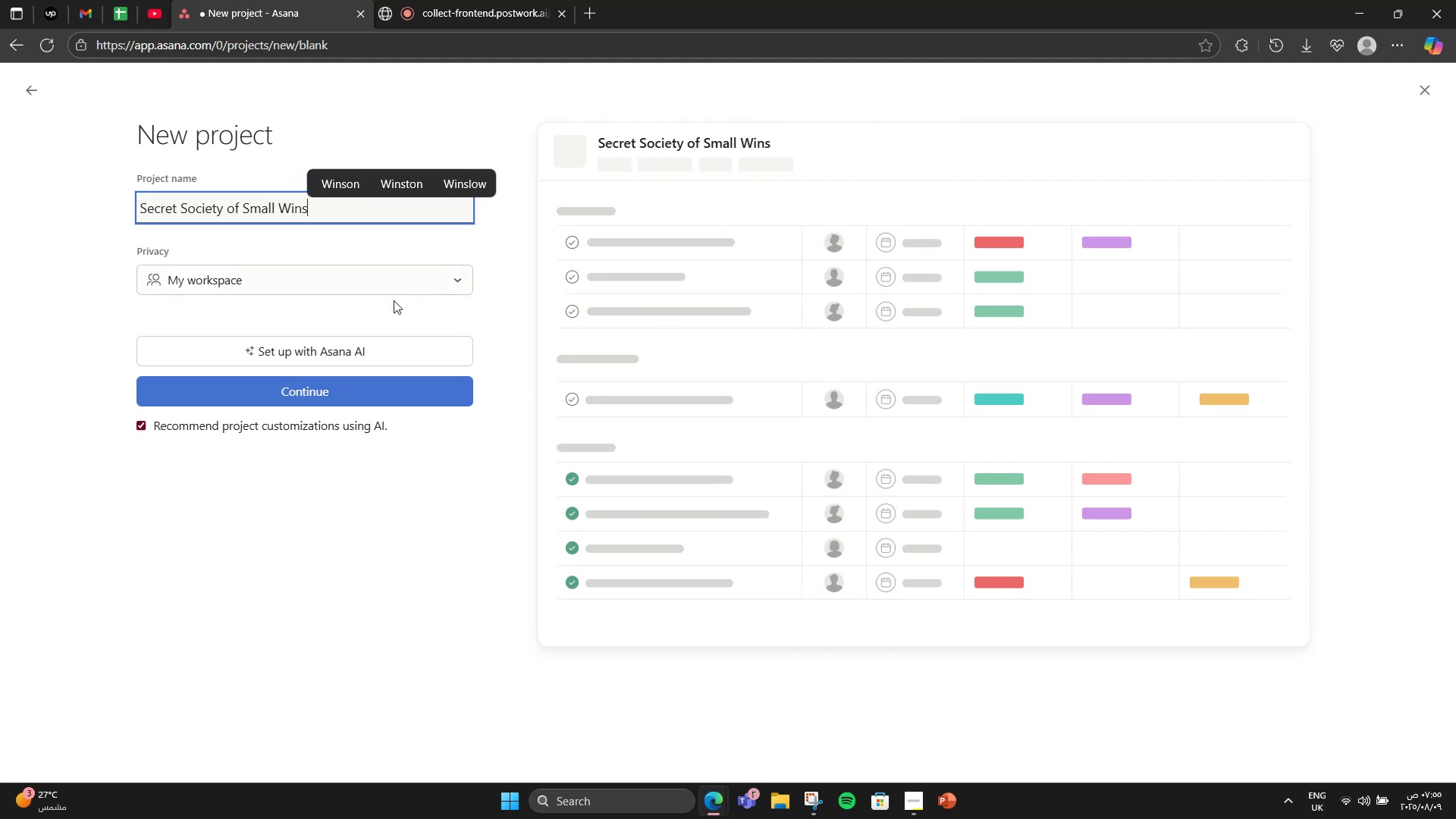 
left_click([339, 405])
 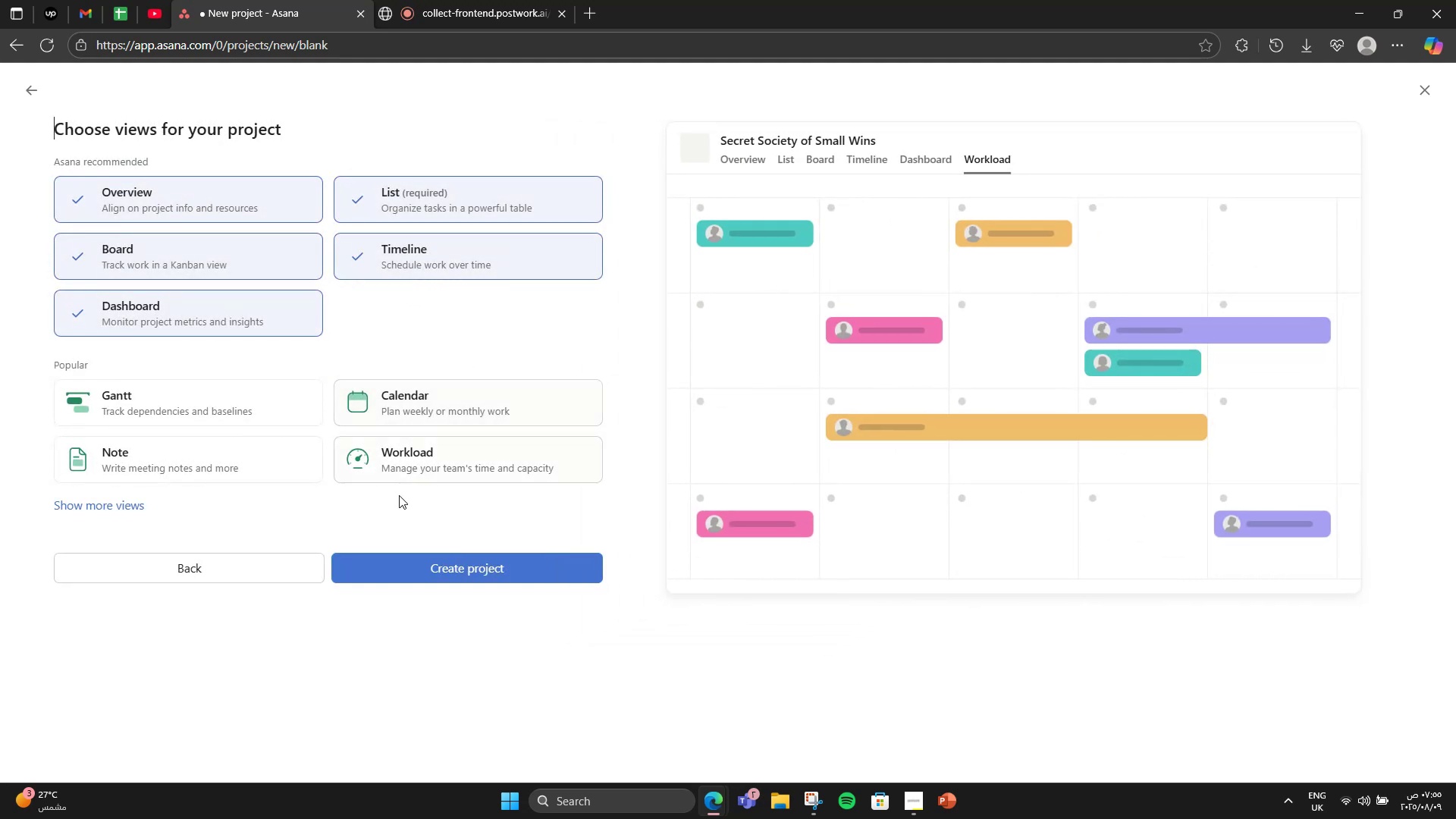 
left_click([475, 579])
 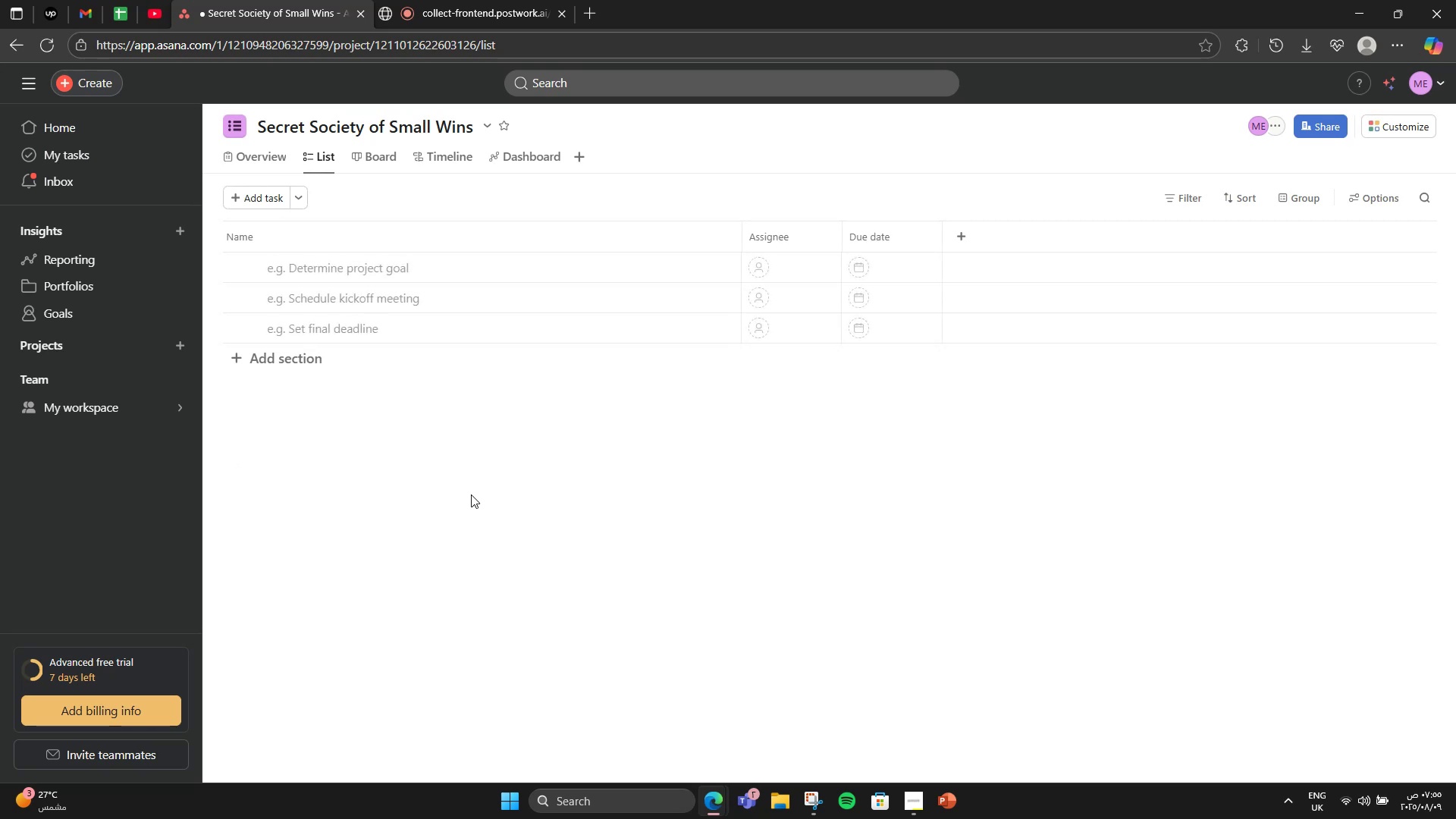 
wait(5.33)
 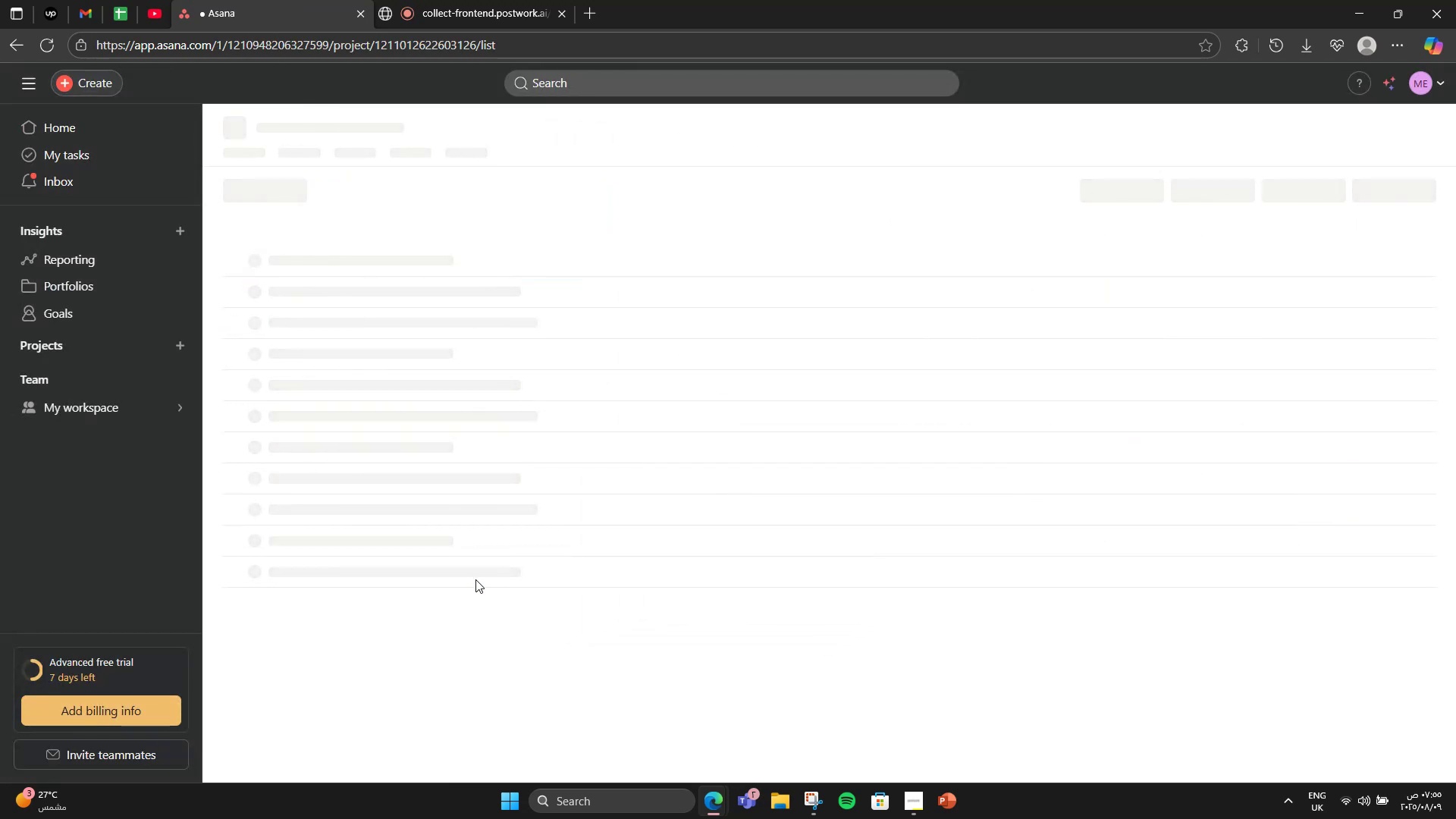 
left_click([242, 159])
 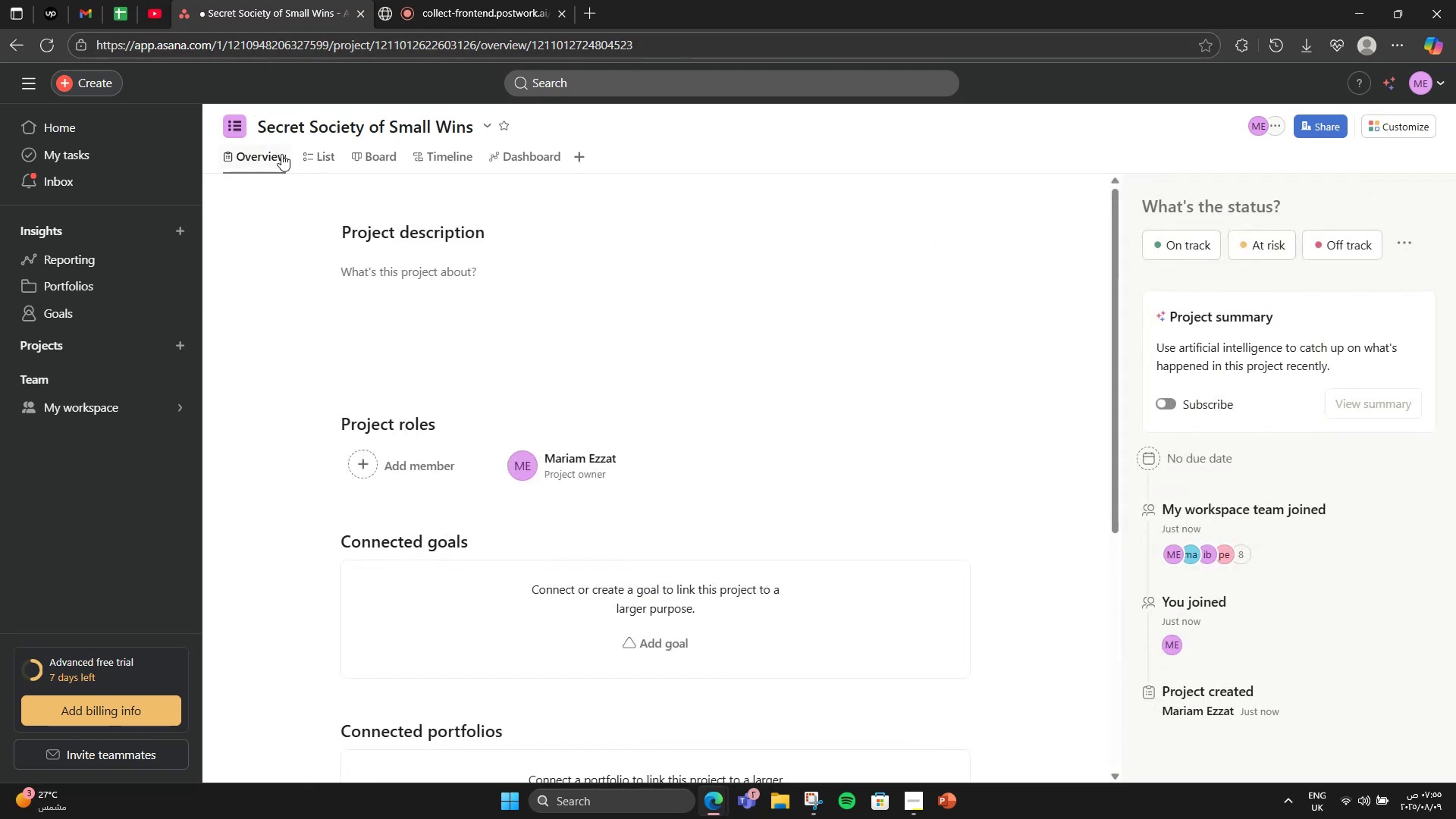 
scroll: coordinate [590, 552], scroll_direction: down, amount: 6.0
 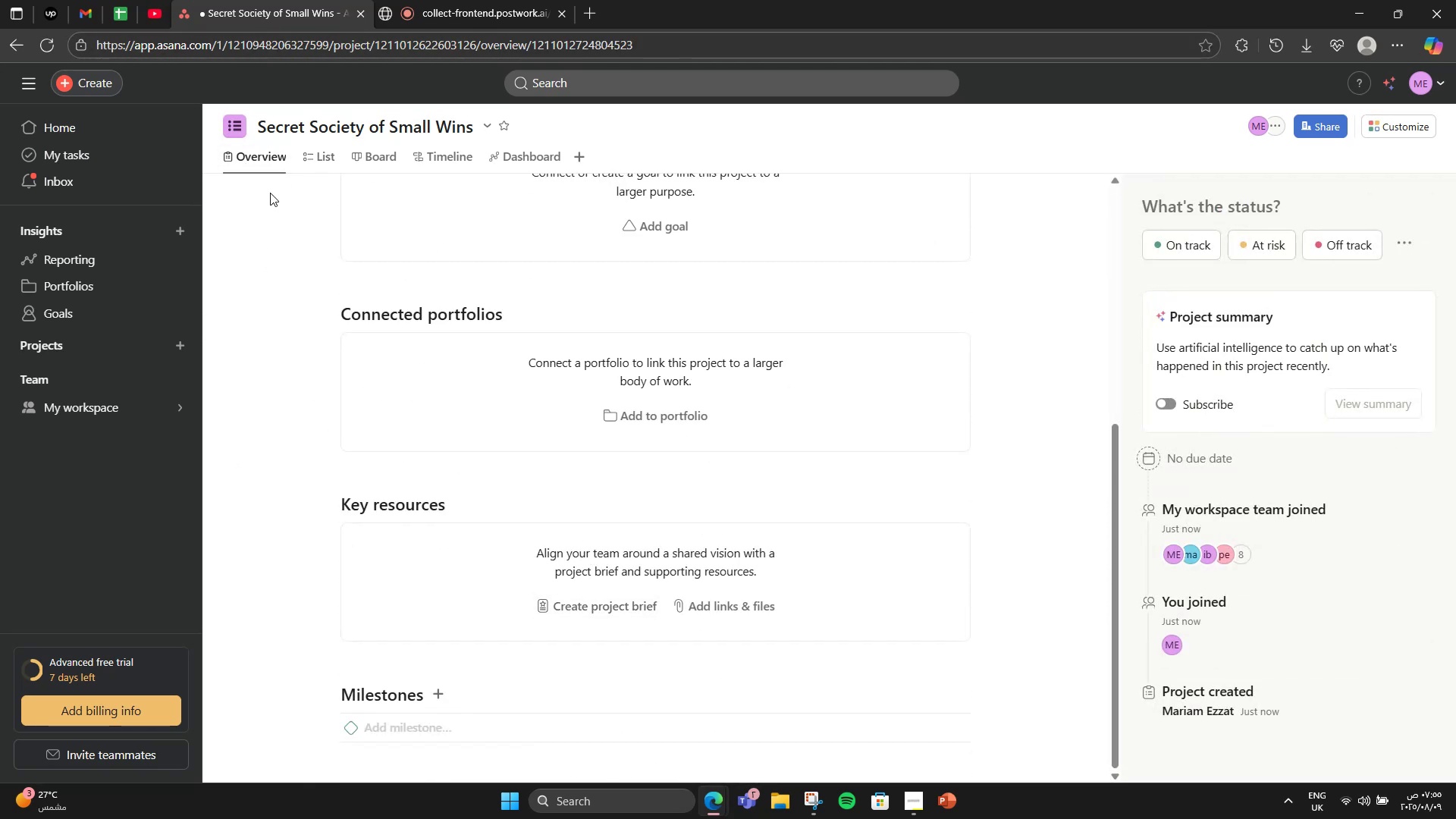 
left_click([301, 143])
 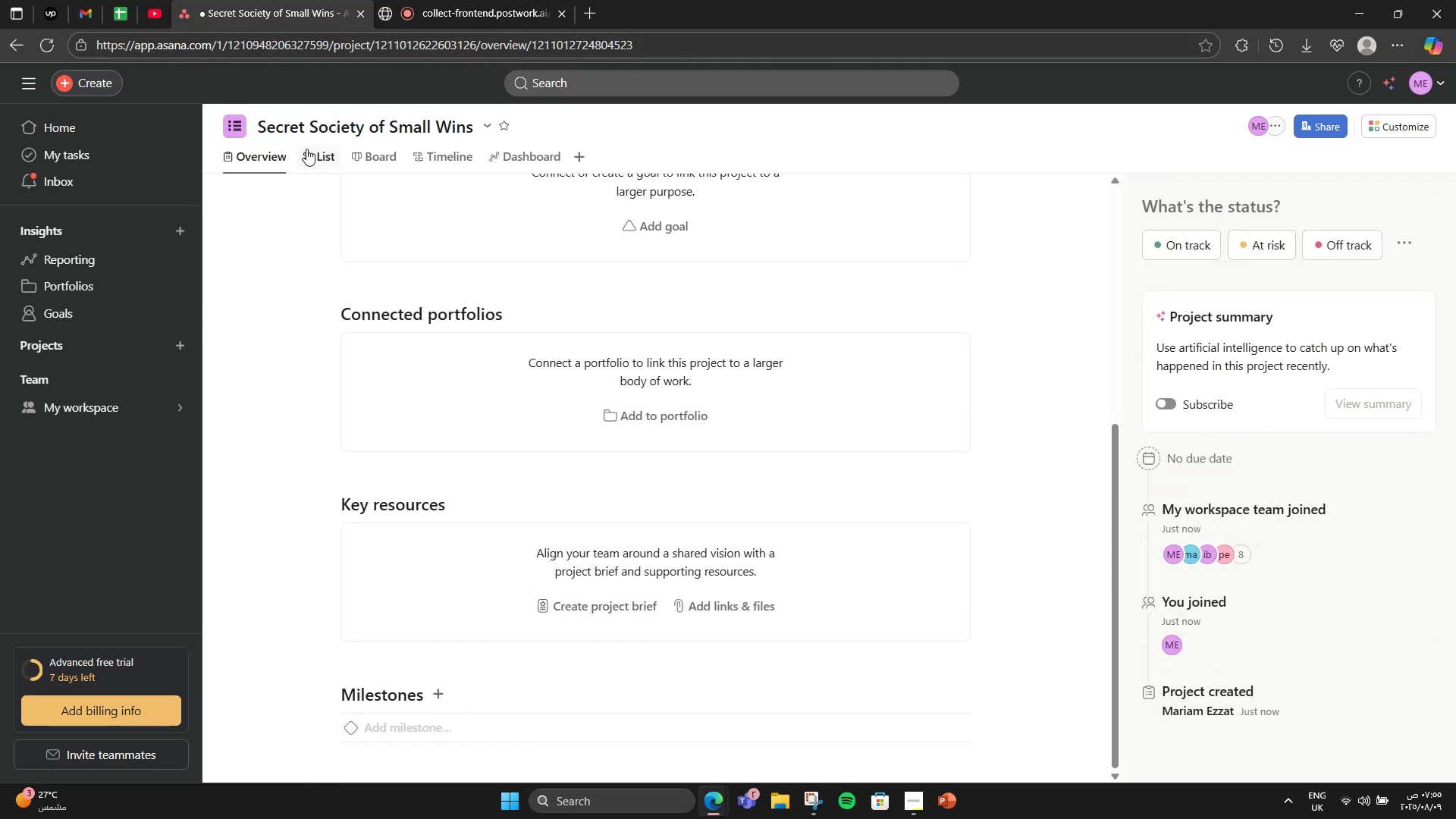 
left_click([306, 149])
 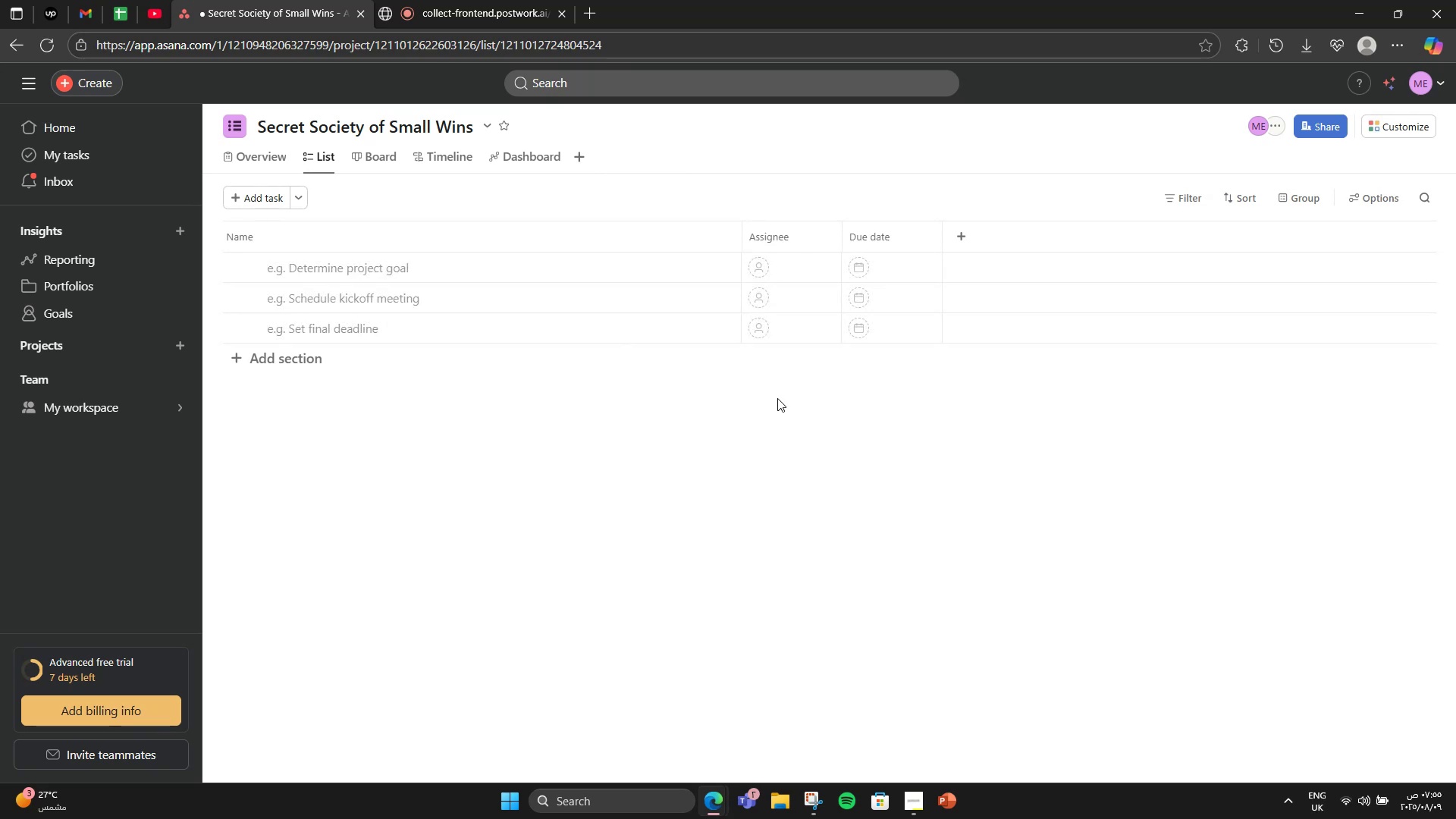 
wait(5.28)
 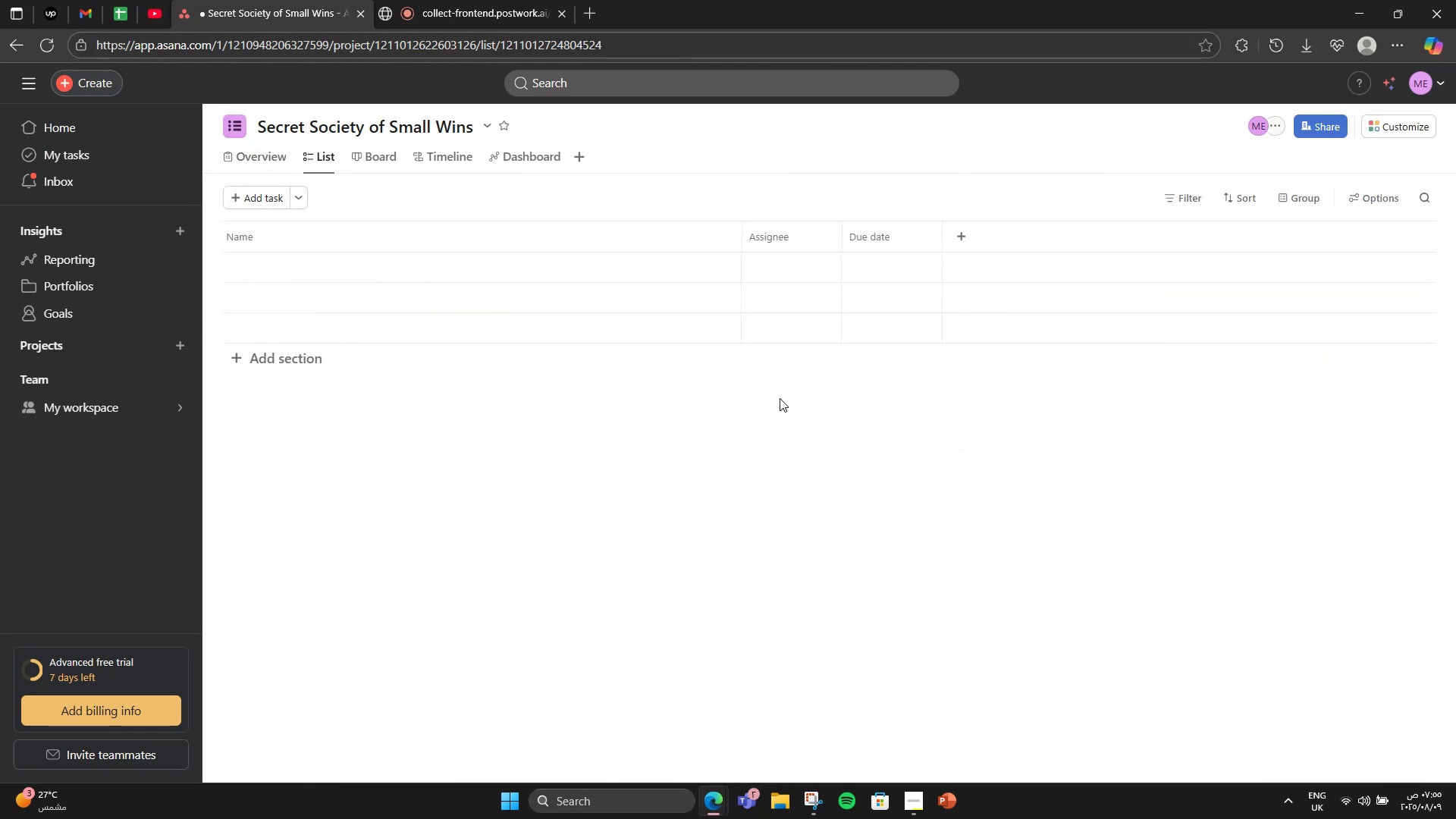 
left_click([301, 369])
 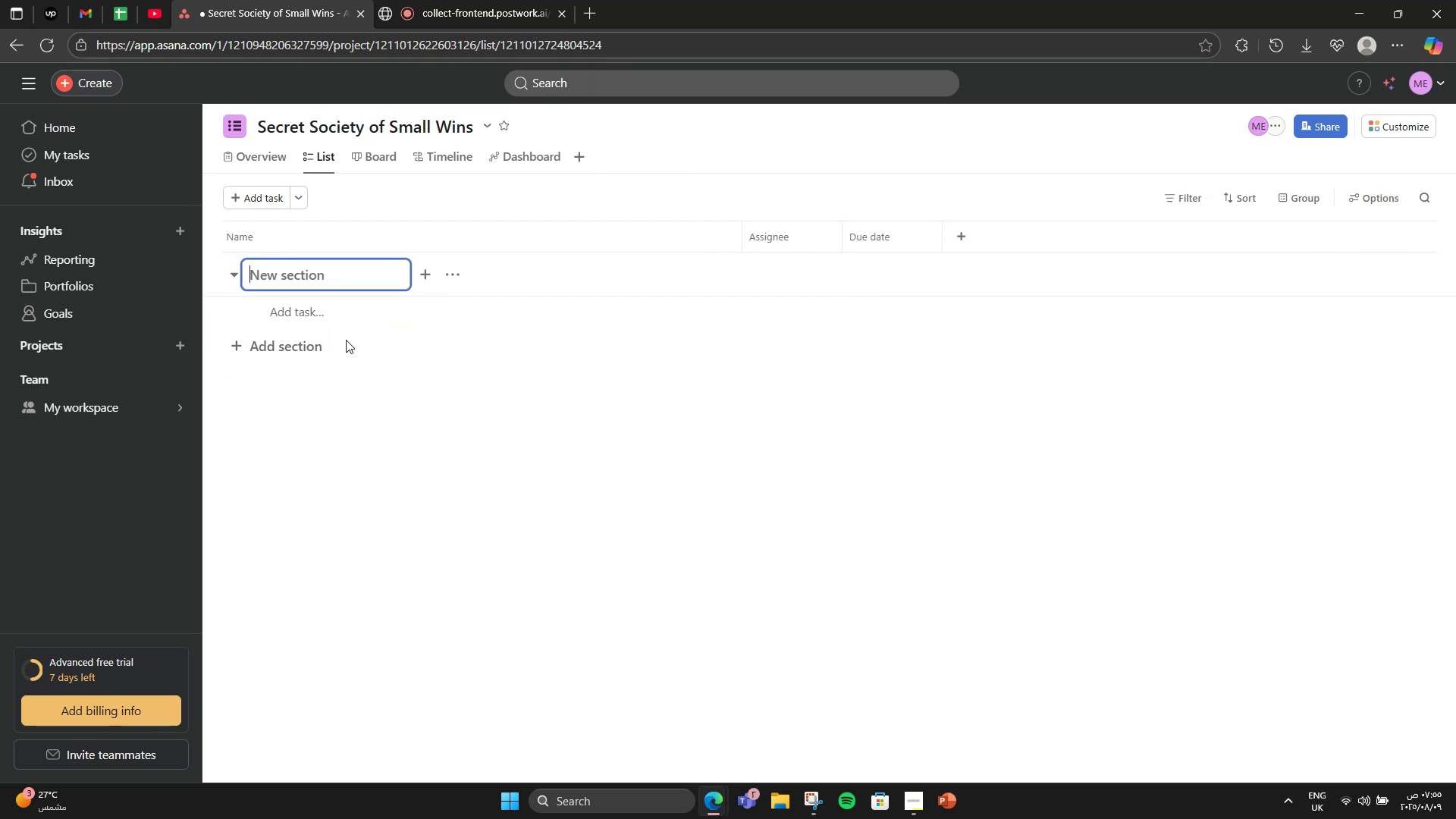 
type(Daily Wins)
 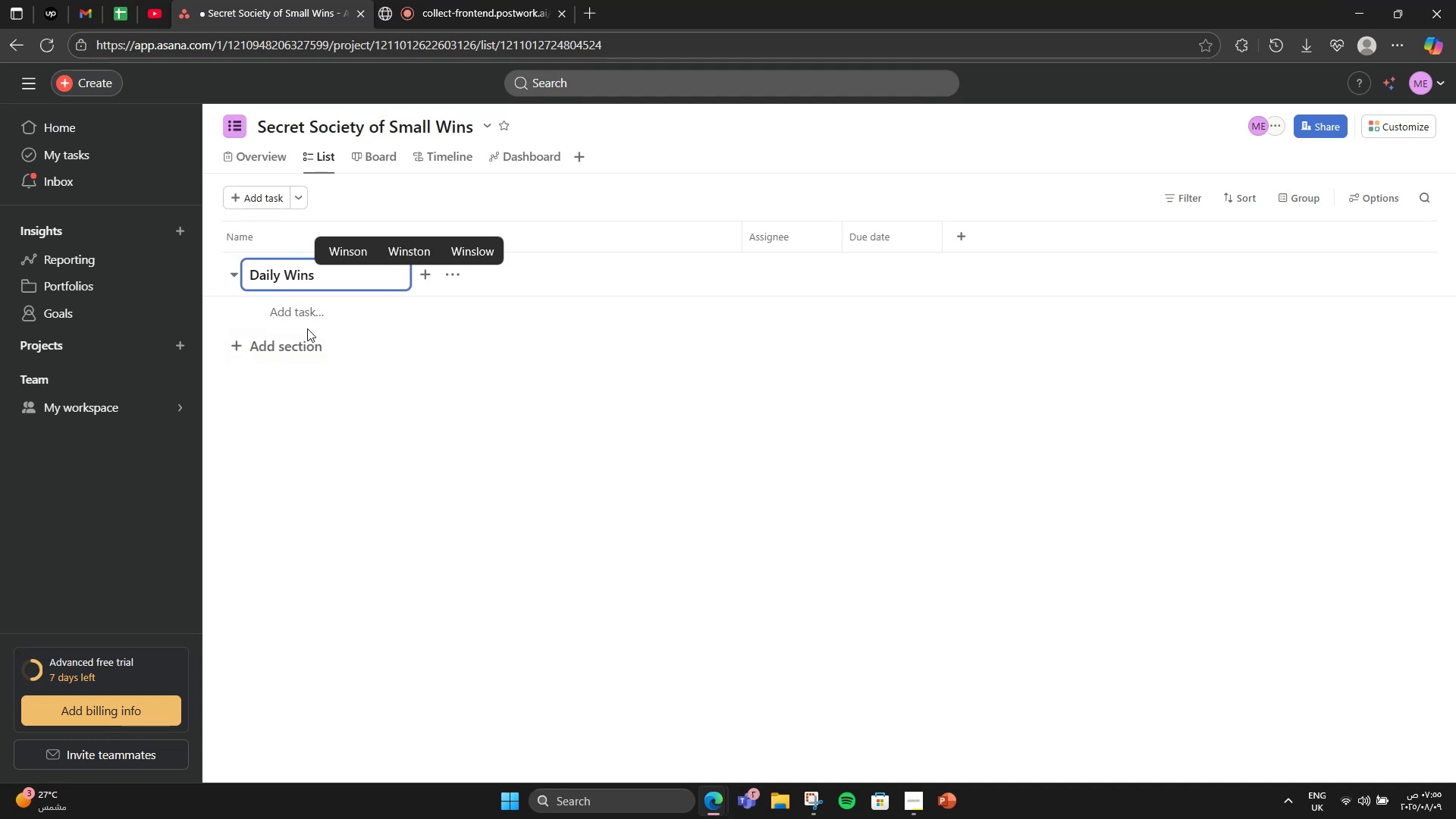 
left_click([300, 315])
 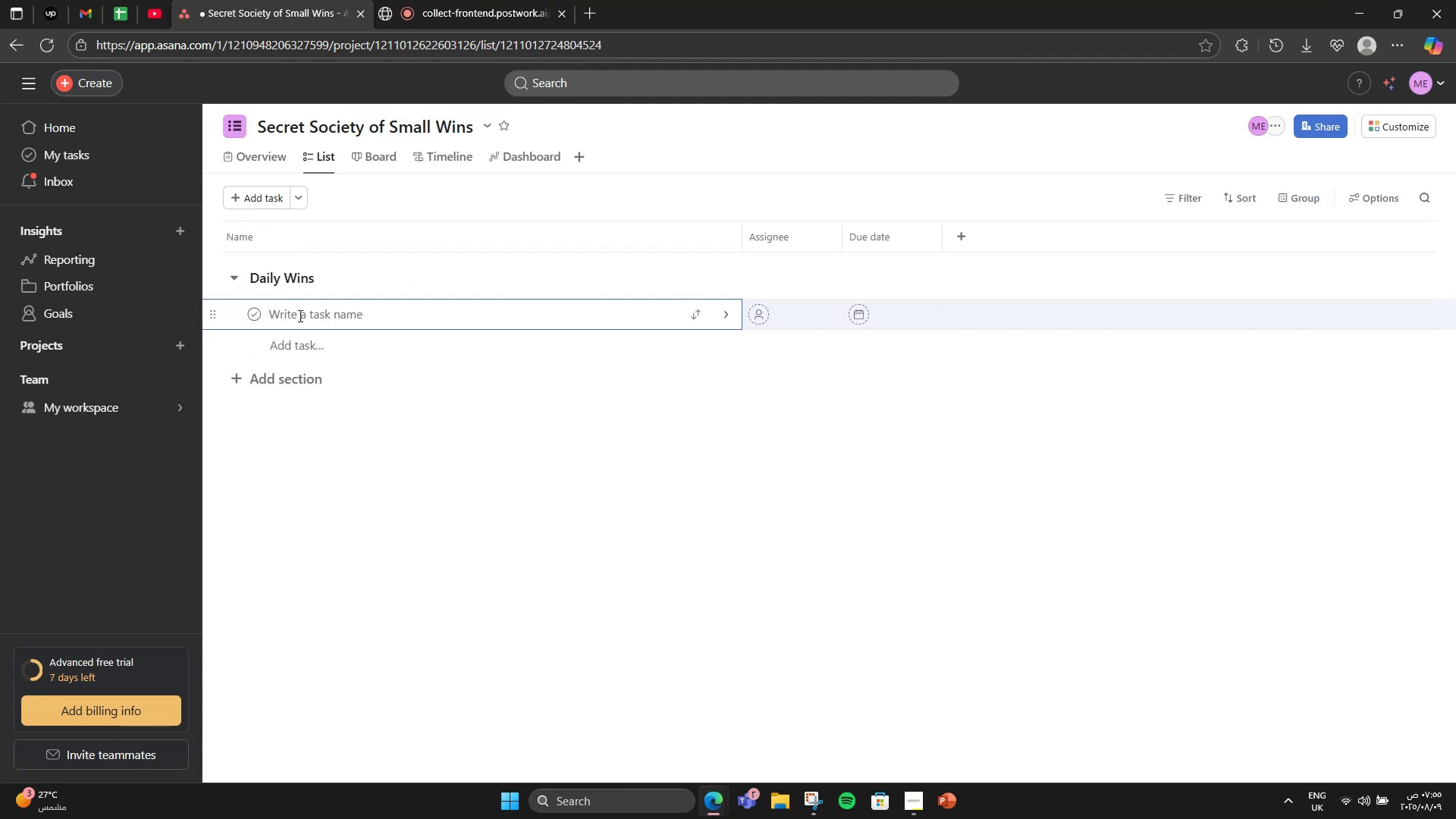 
type(Clear )
 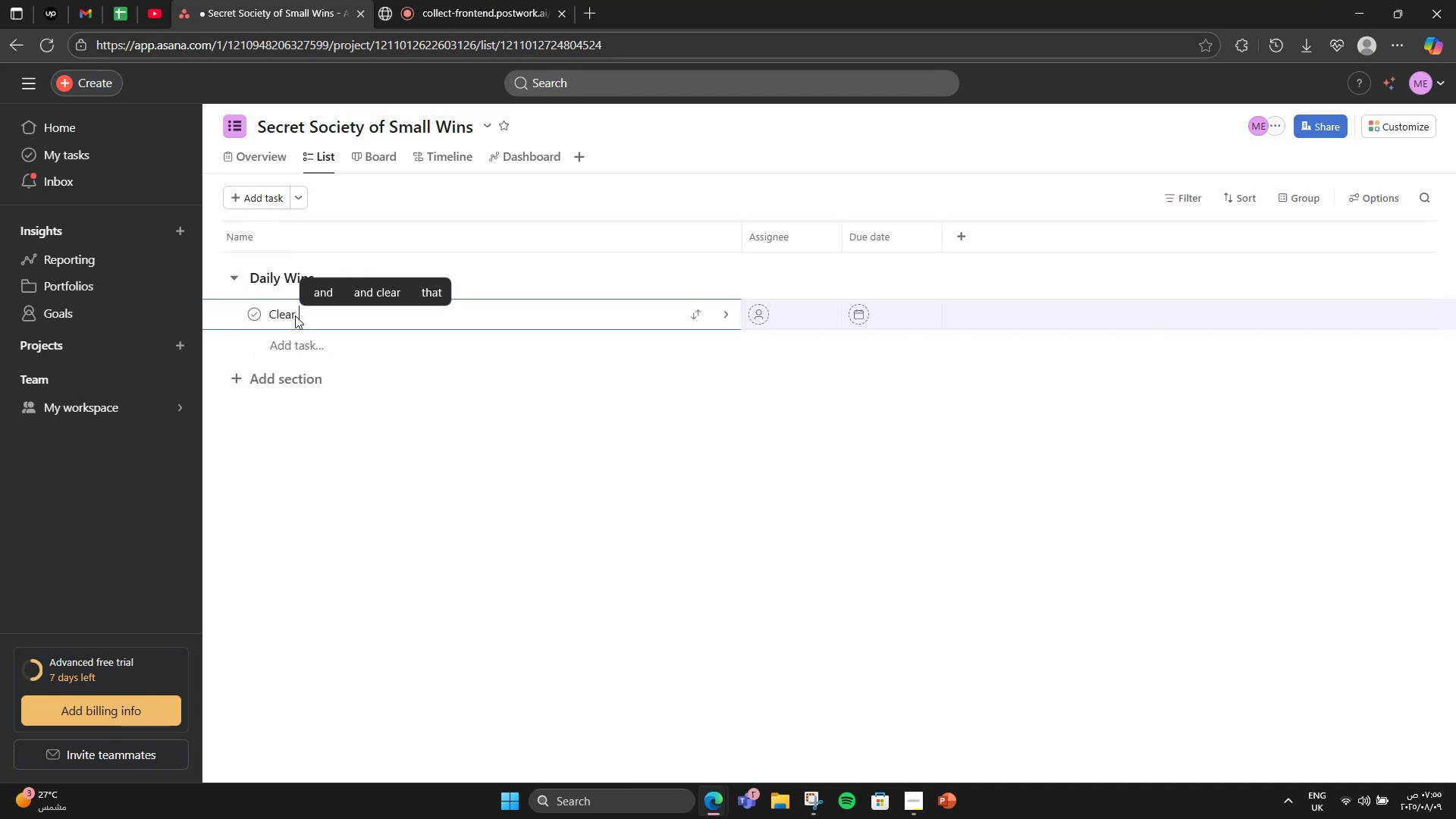 
type(10 old emails from inbox)
 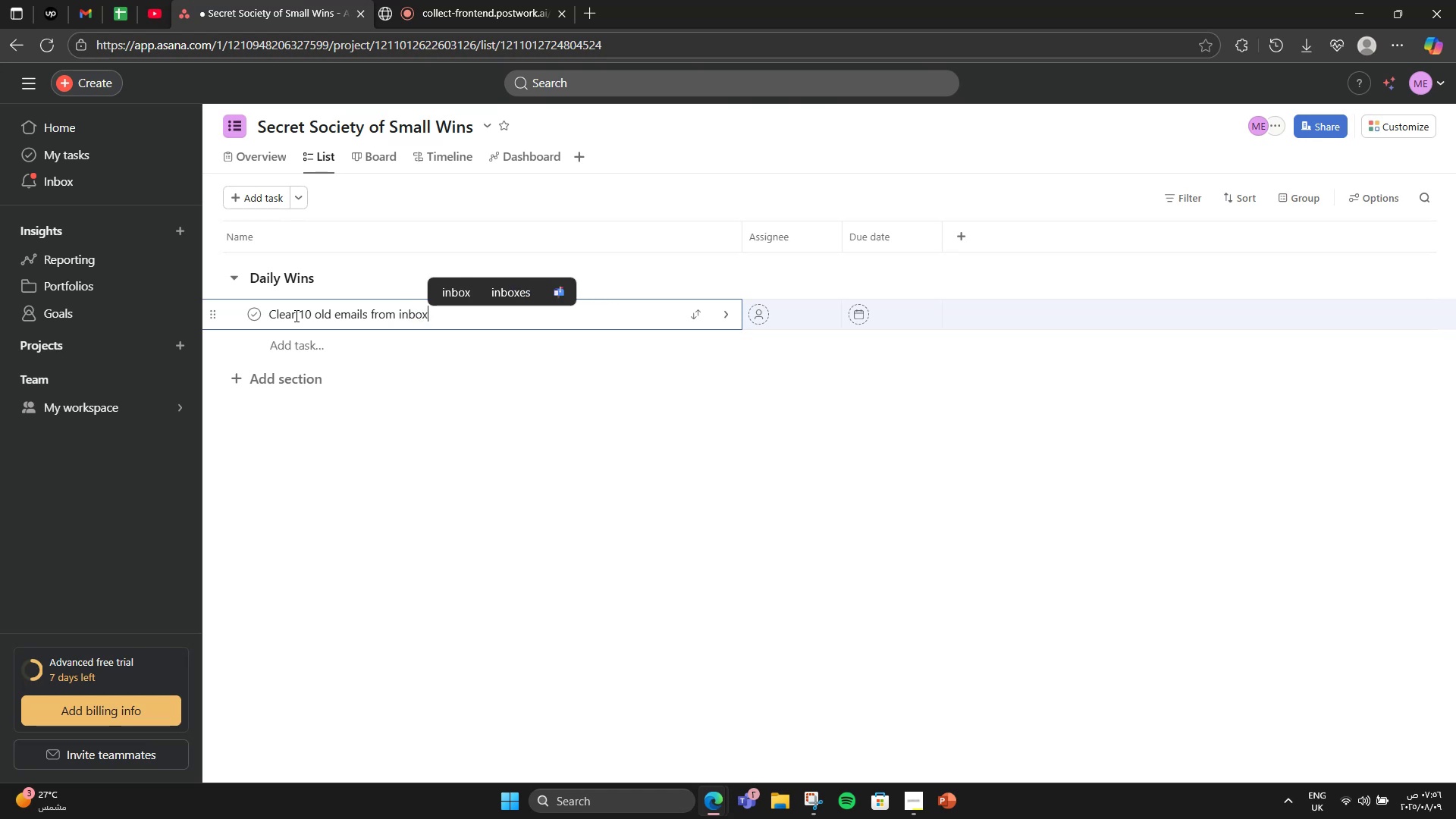 
key(Enter)
 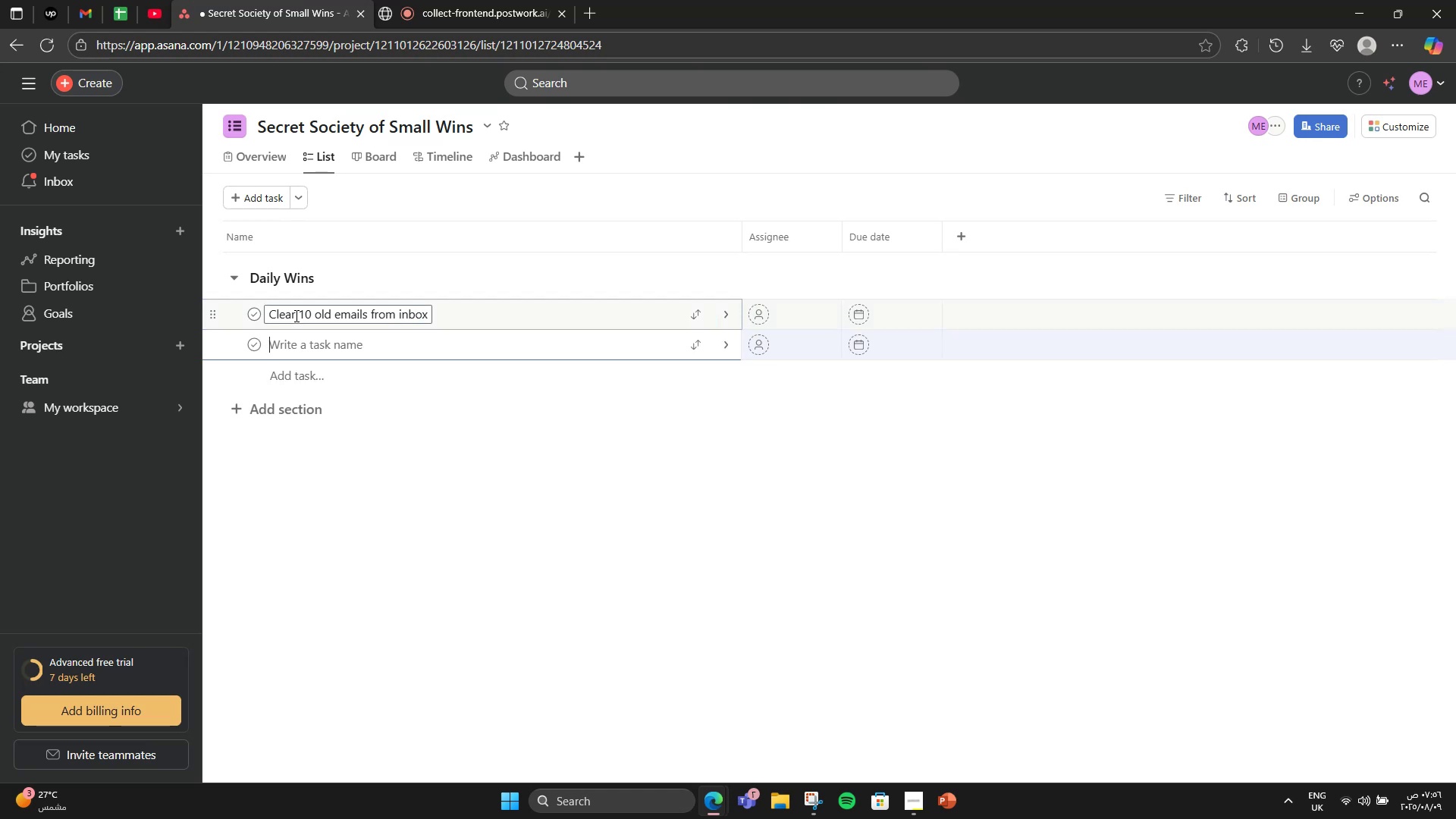 
type(Organize a s)
key(Backspace)
type(desk drawer)
 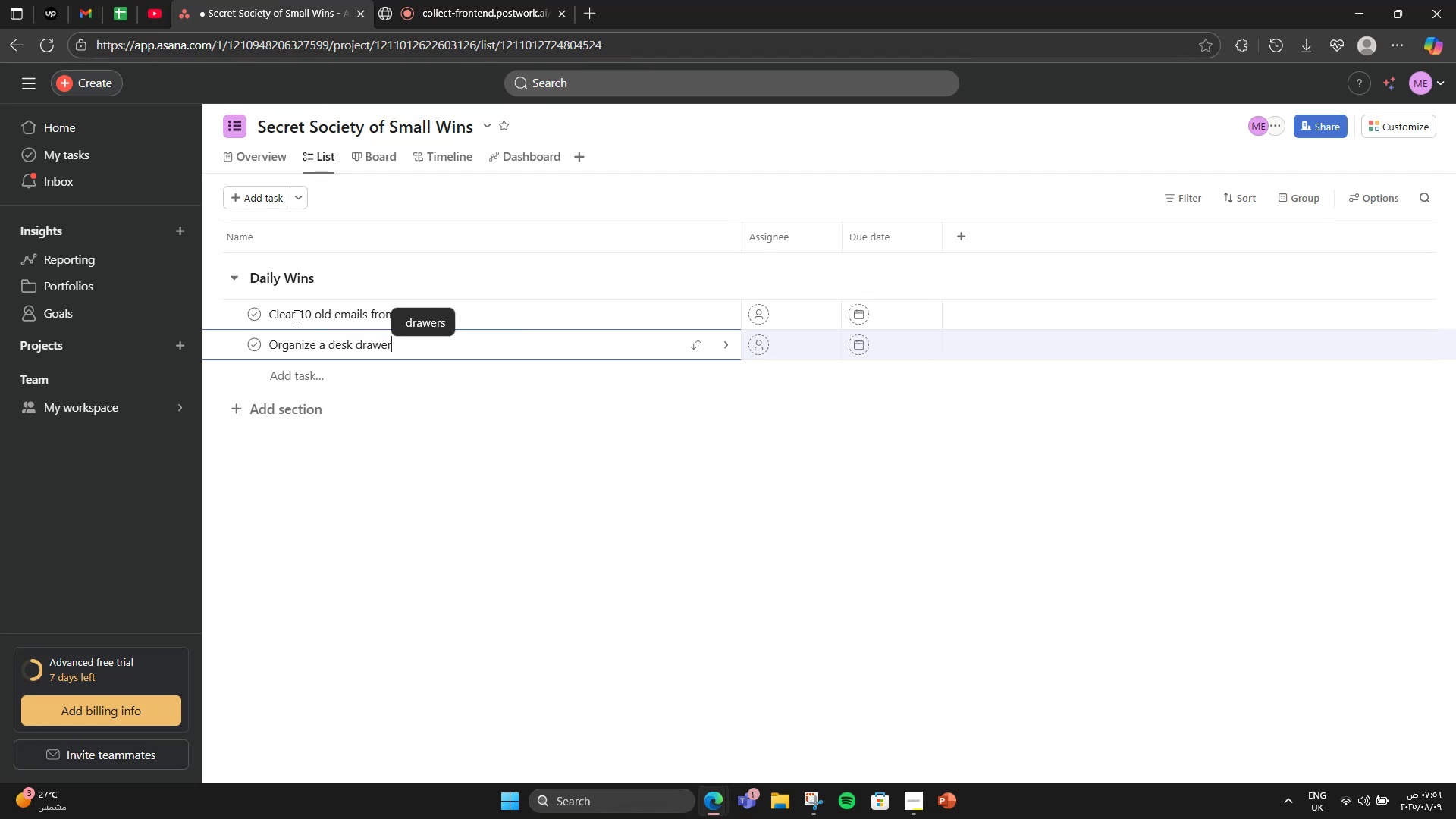 
key(Enter)
 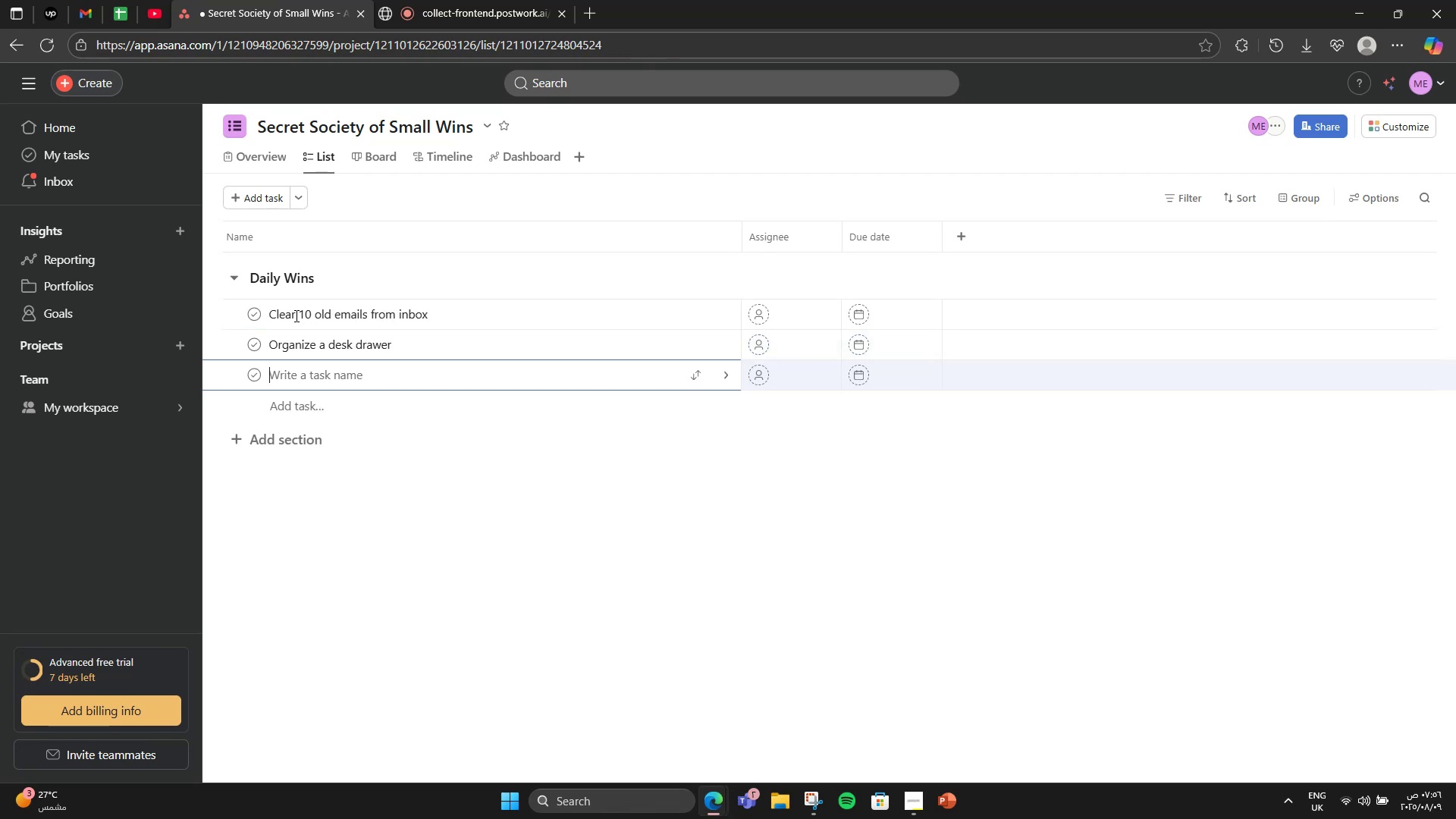 
type(Wter )
key(Backspace)
key(Backspace)
key(Backspace)
key(Backspace)
type(ater the office plant)
 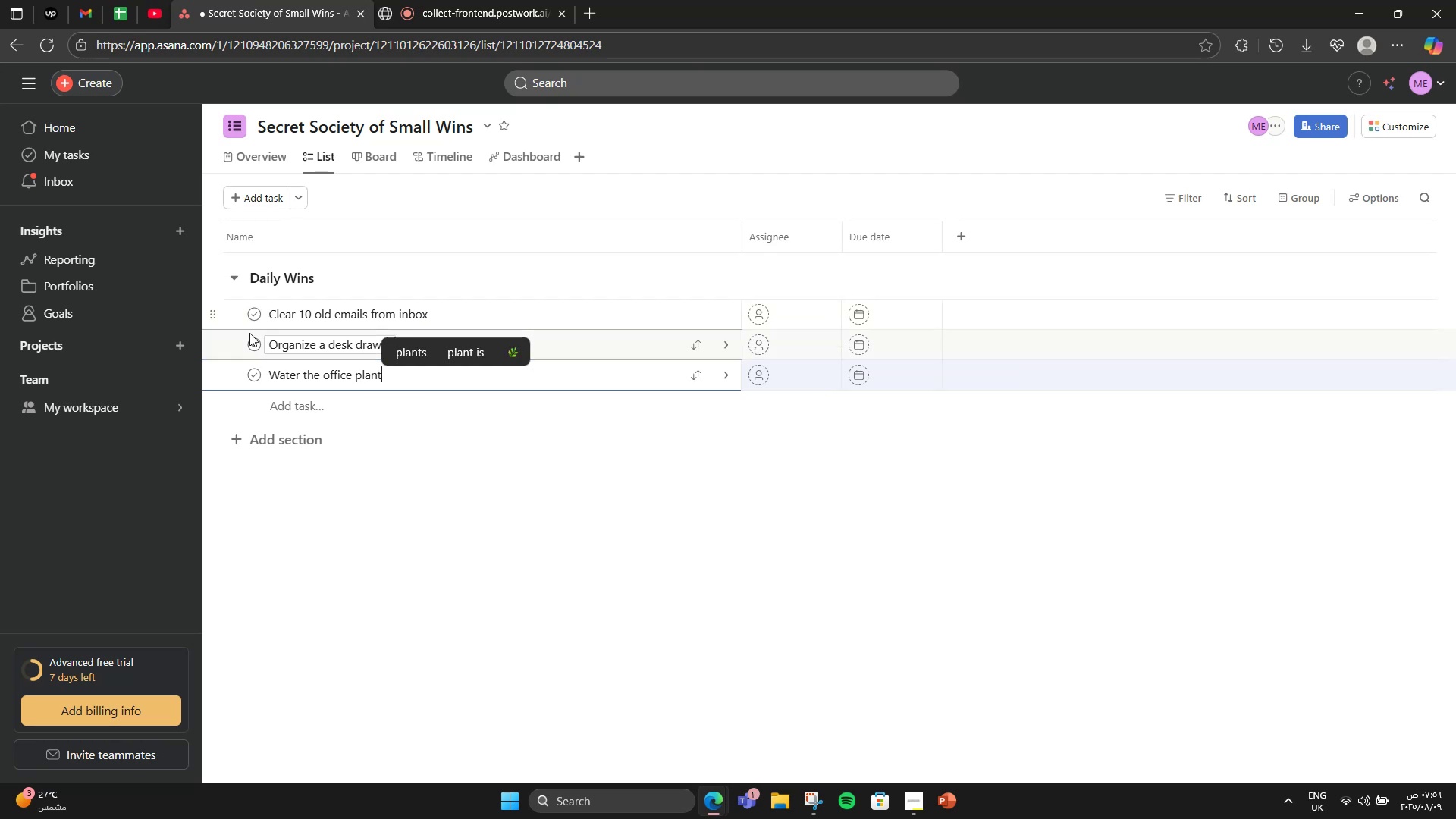 
key(Enter)
 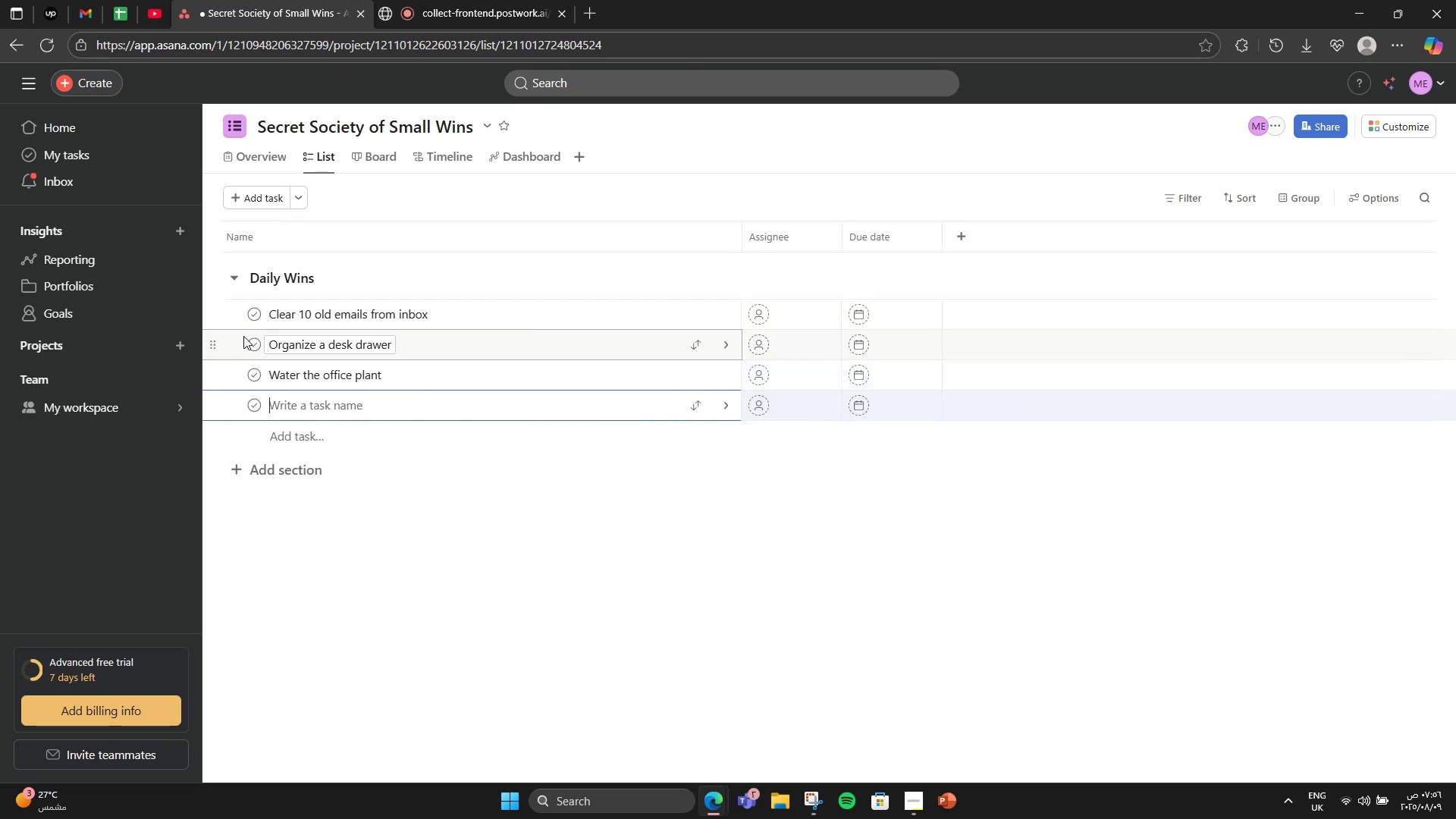 
type(Update ro)
key(Backspace)
key(Backspace)
type(profile)
 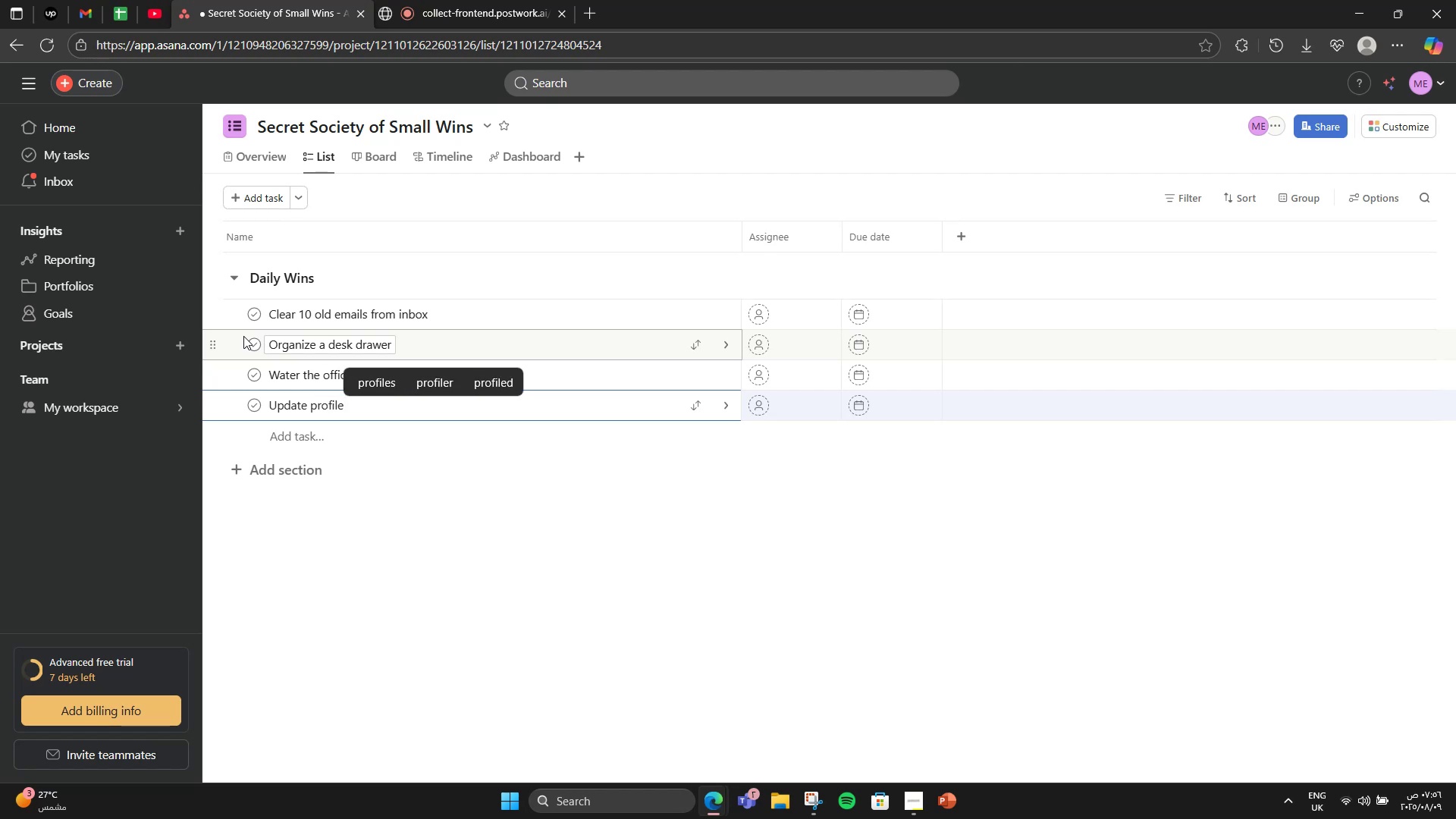 
key(Enter)
 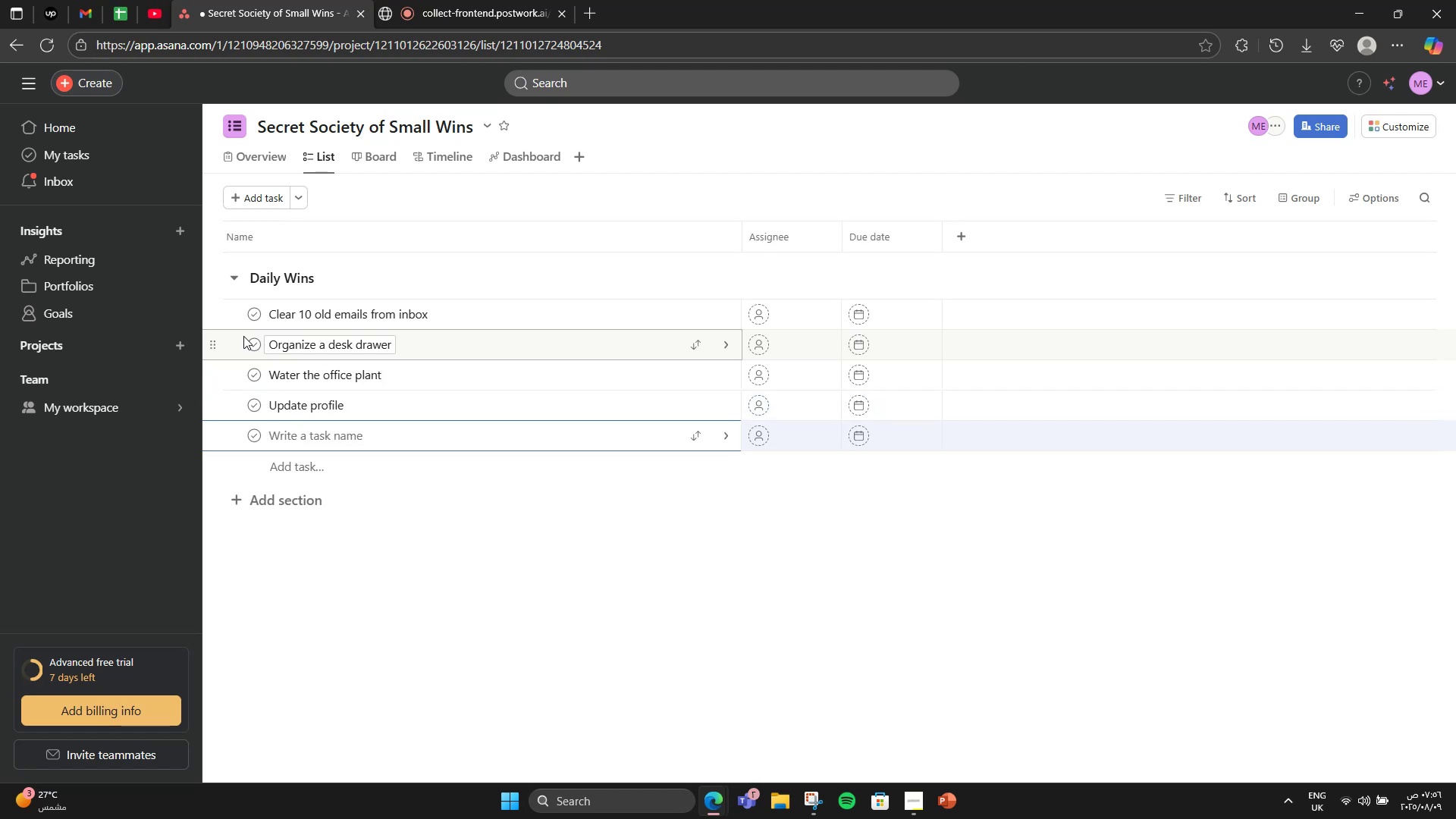 
key(Backspace)
type( picture)
 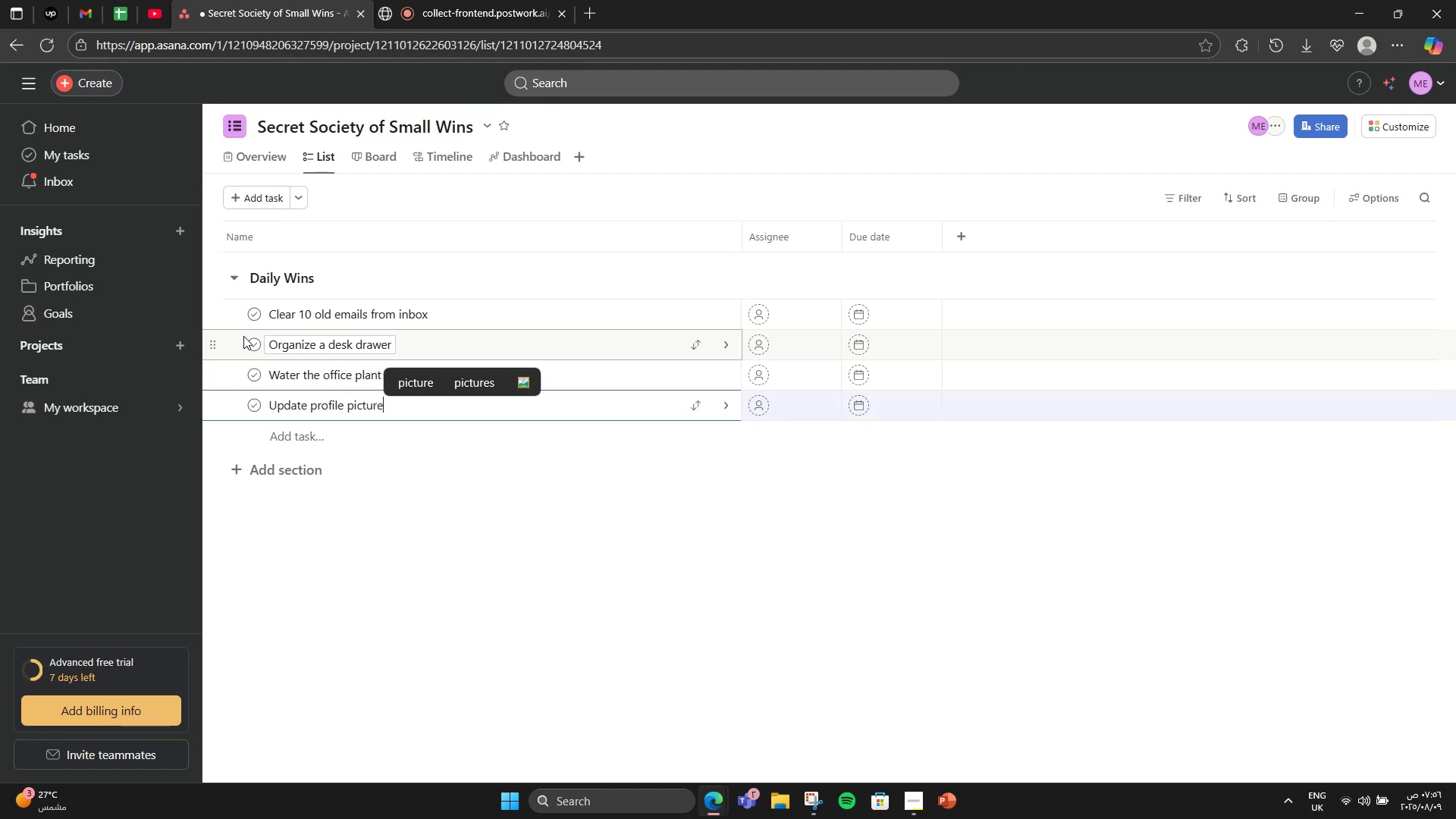 
key(Enter)
 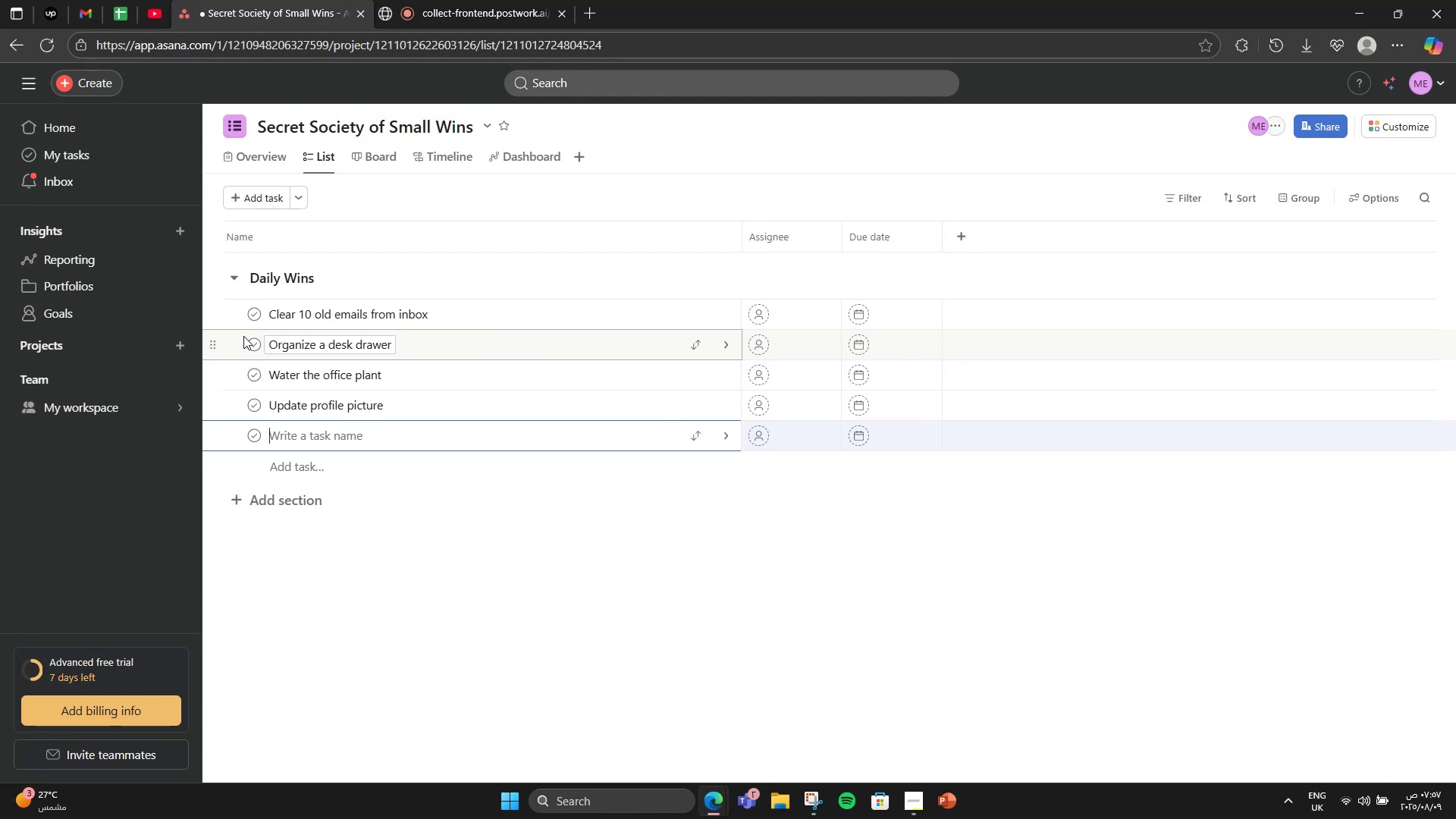 
type(Refill yoi)
key(Backspace)
type(ur water bottle)
 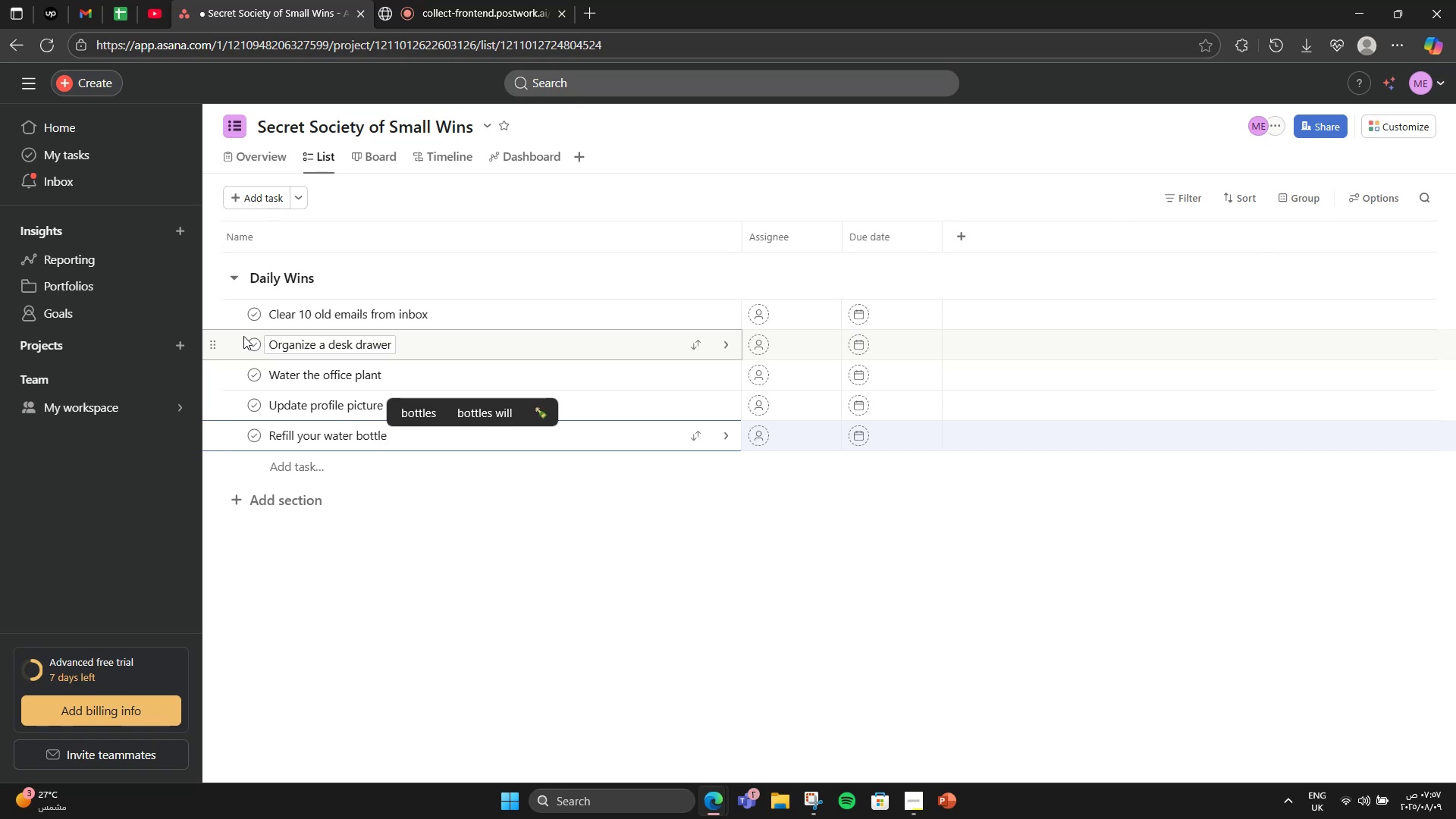 
scroll: coordinate [500, 456], scroll_direction: down, amount: 2.0
 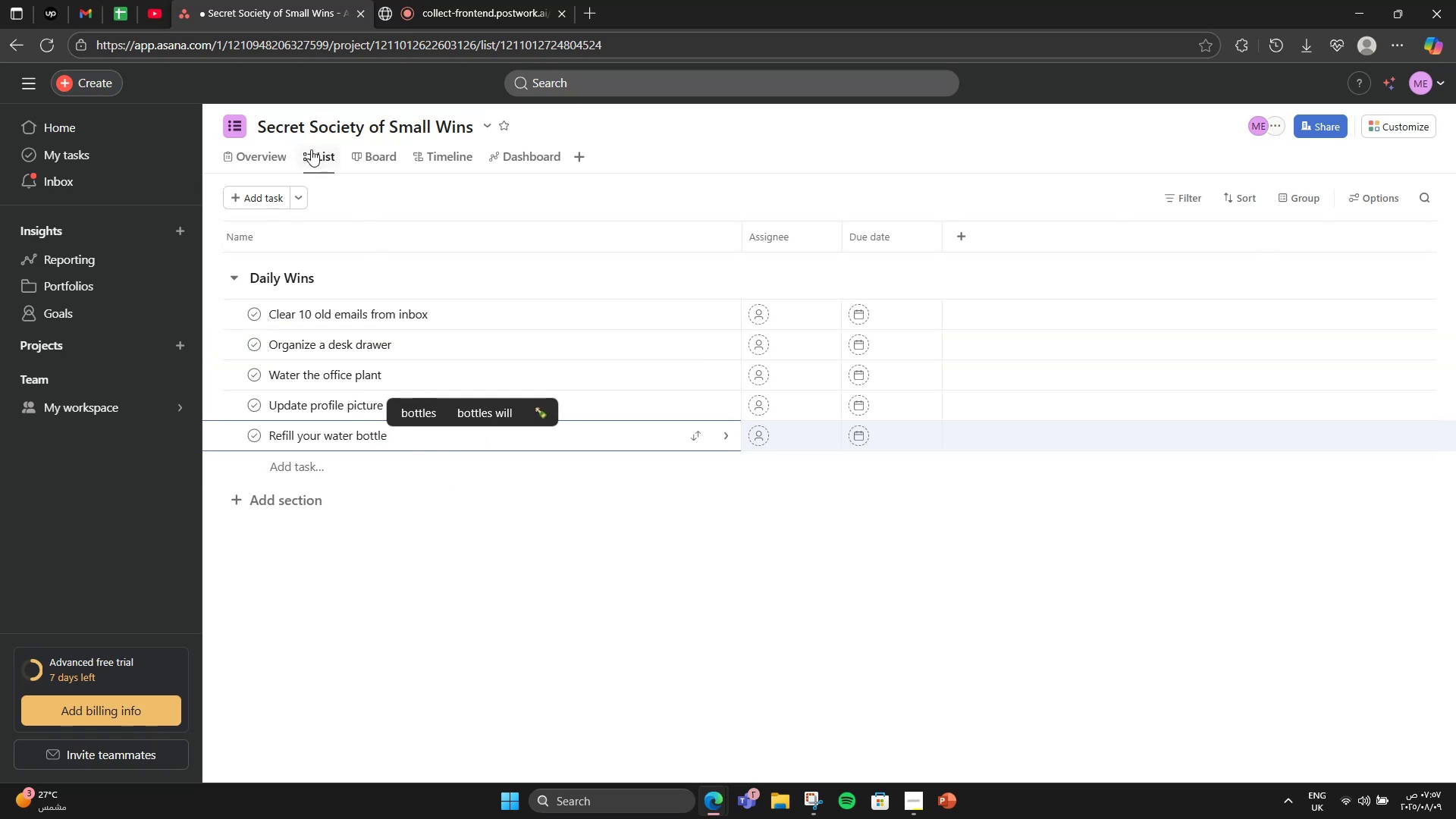 
wait(6.23)
 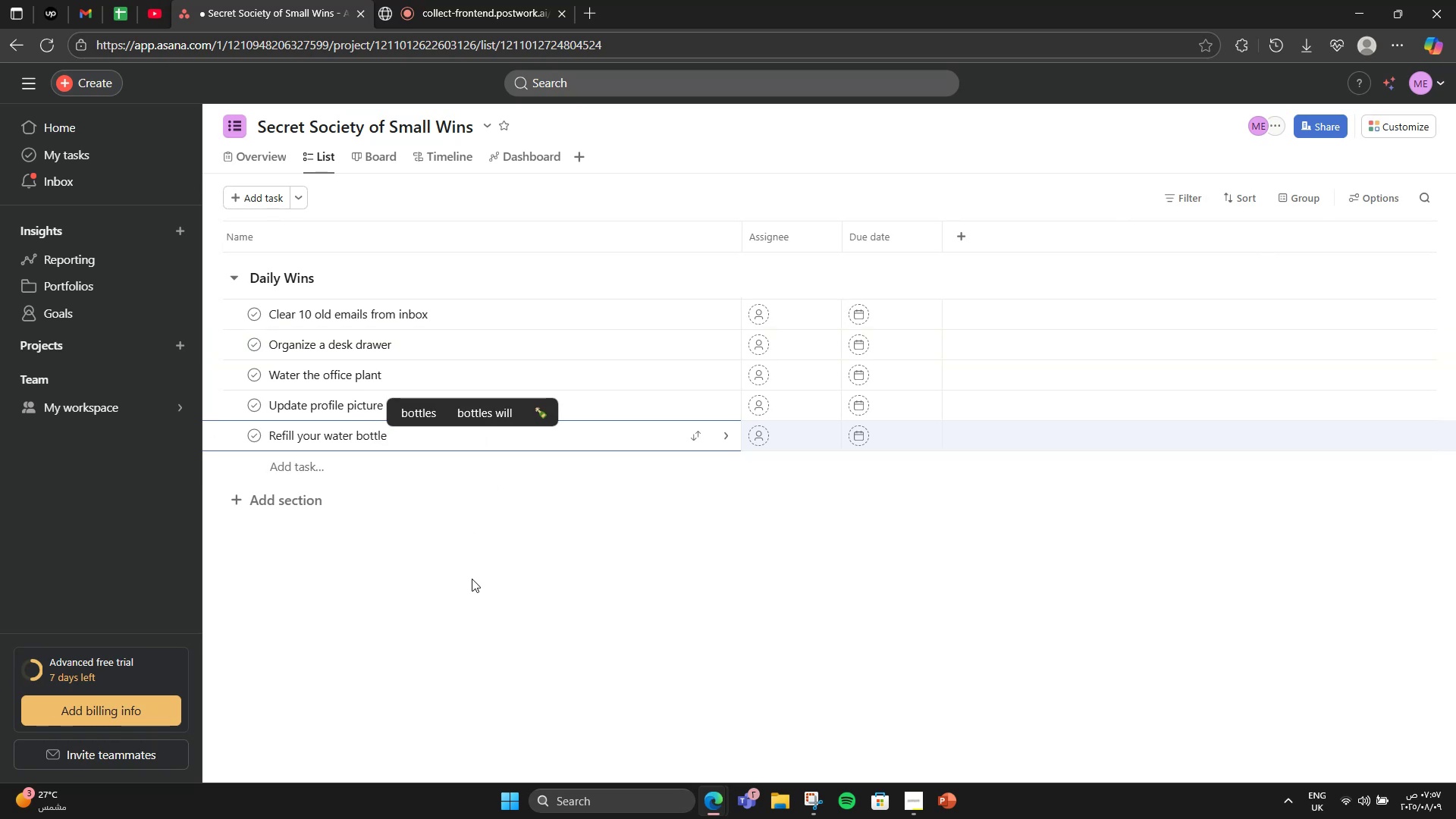 
left_click([271, 495])
 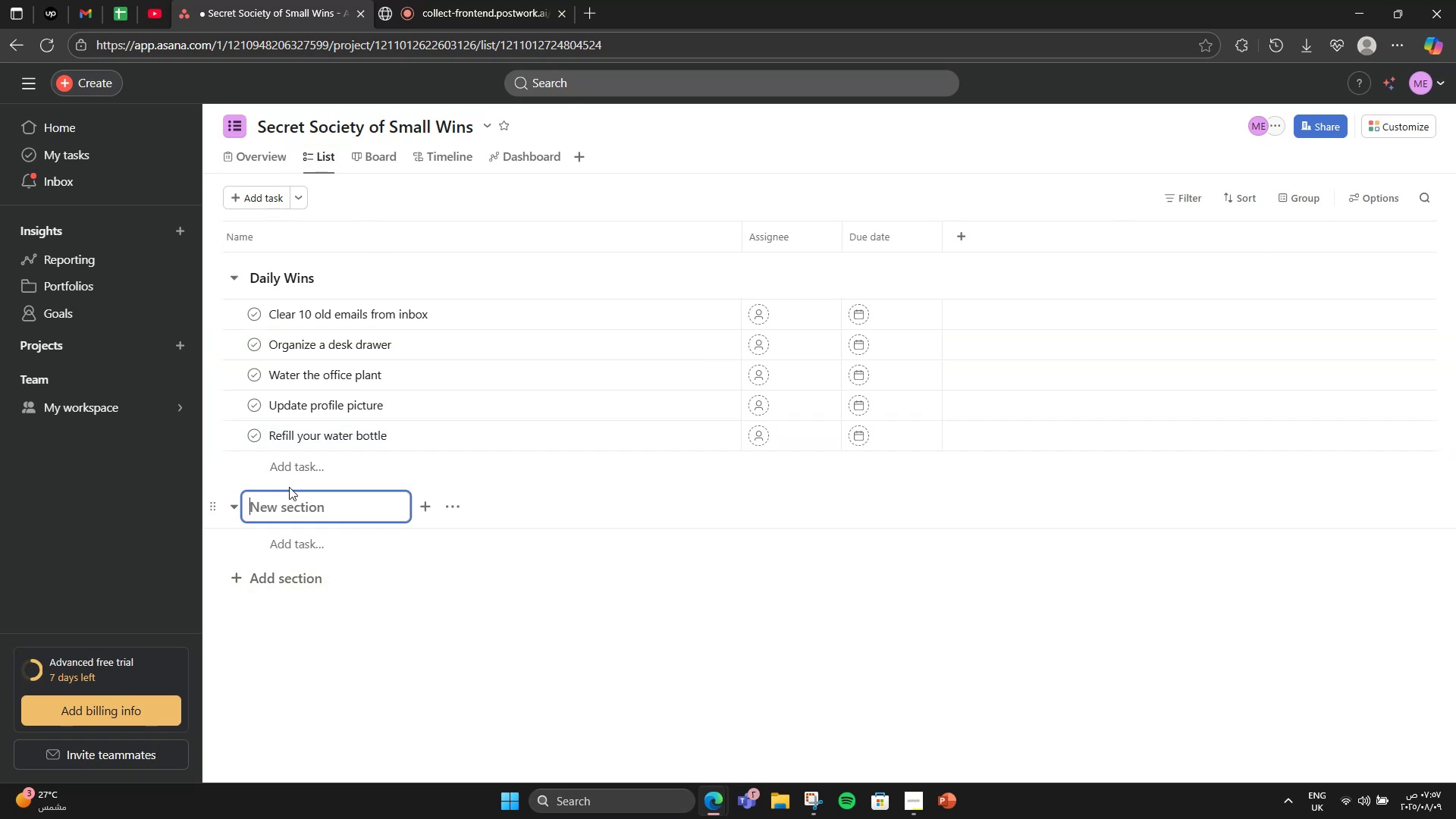 
scroll: coordinate [473, 447], scroll_direction: down, amount: 2.0
 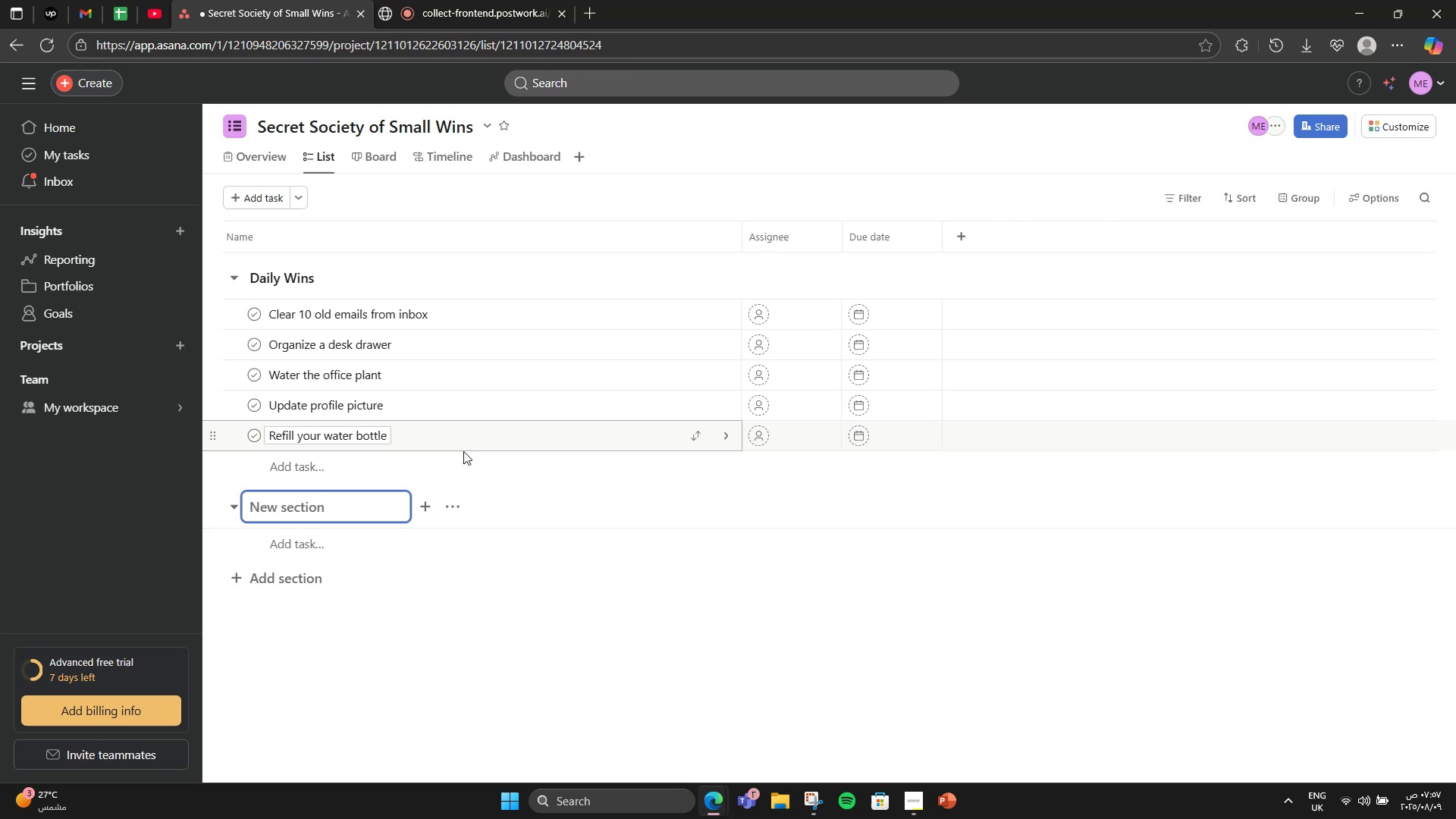 
type(Wi)
key(Backspace)
type(eekly Triumphs)
 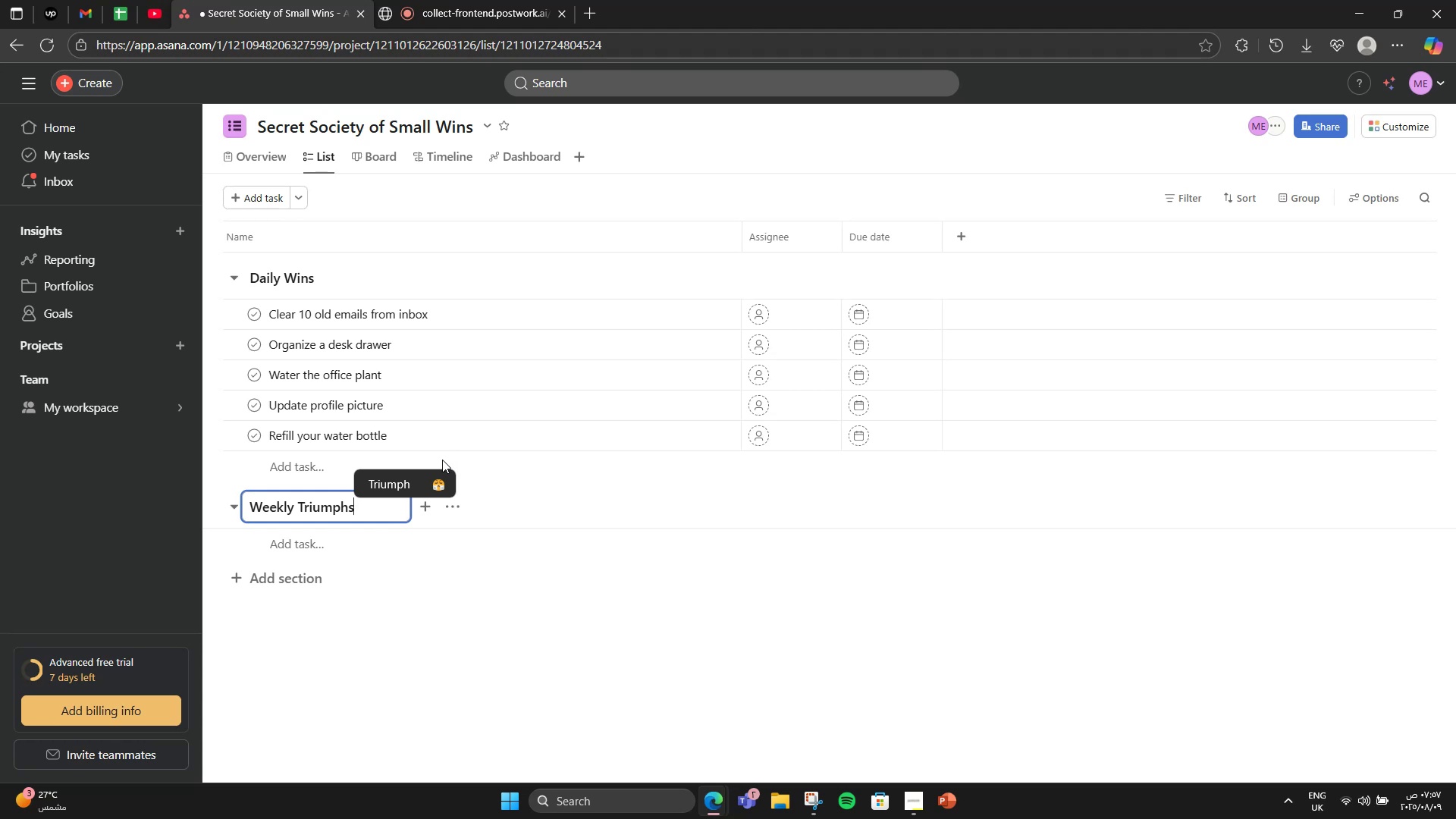 
left_click([357, 558])
 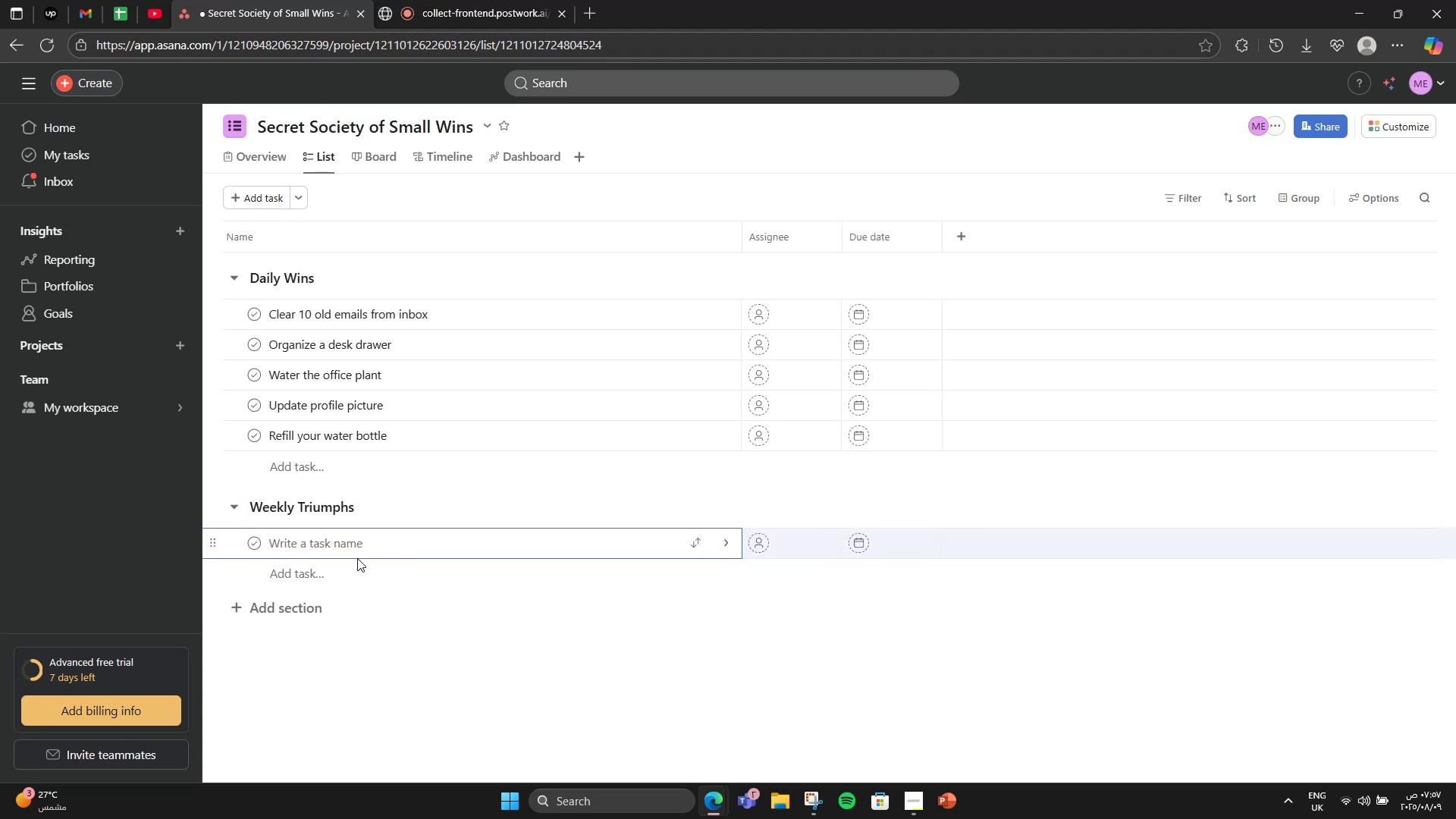 
type(Backup improtant )
 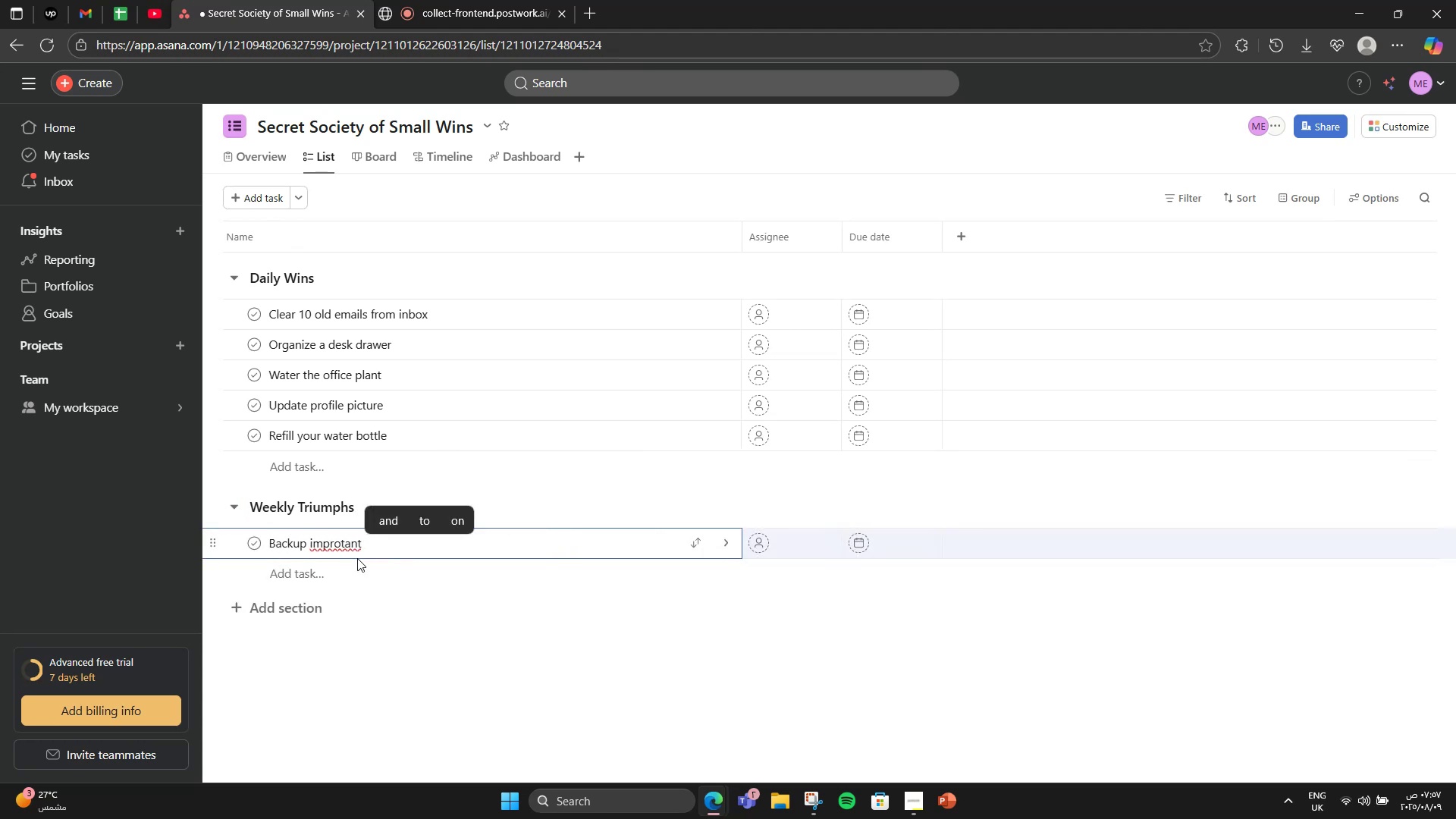 
hold_key(key=Backspace, duration=0.66)
 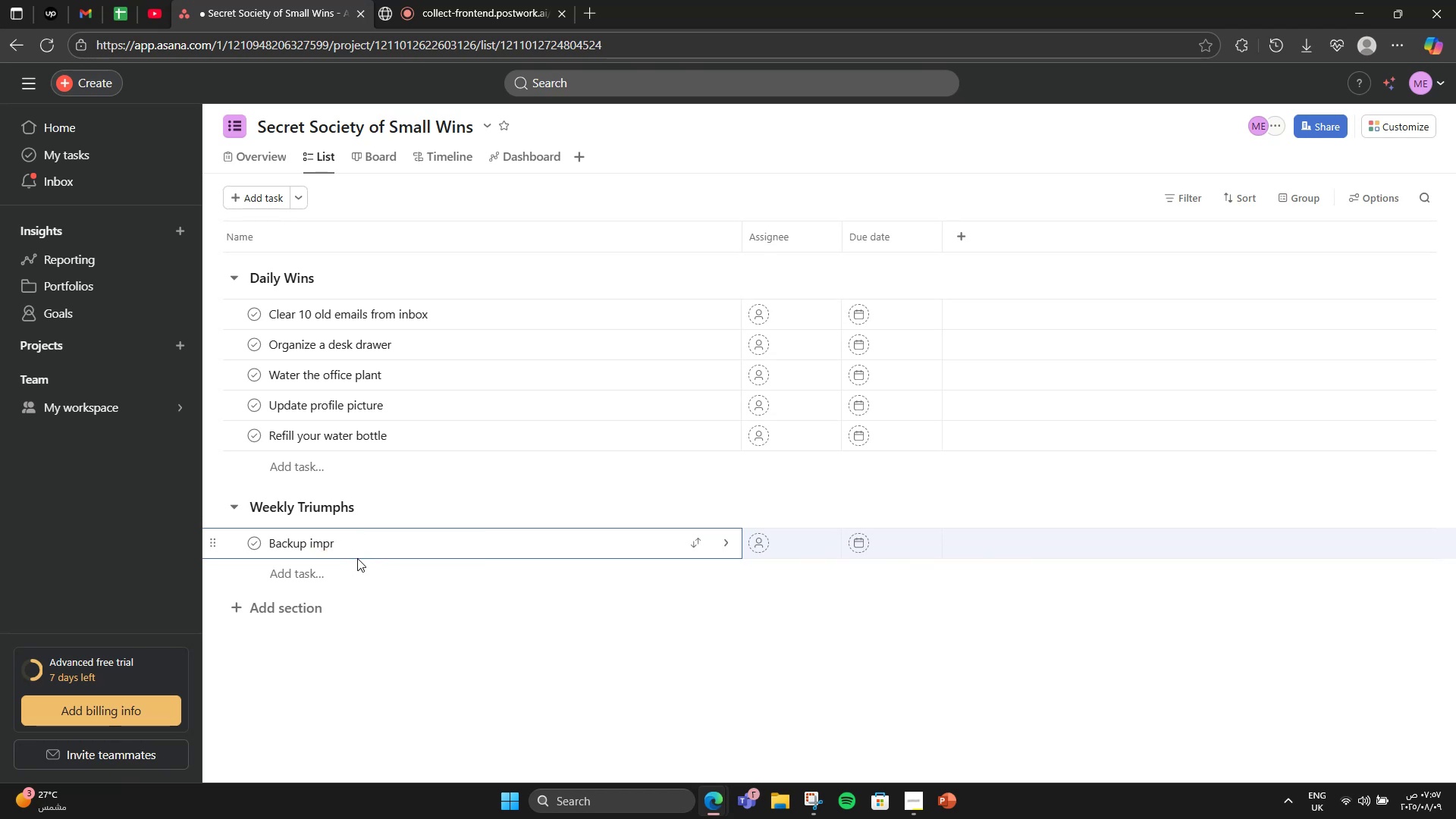 
key(Backspace)
type(ortant files)
 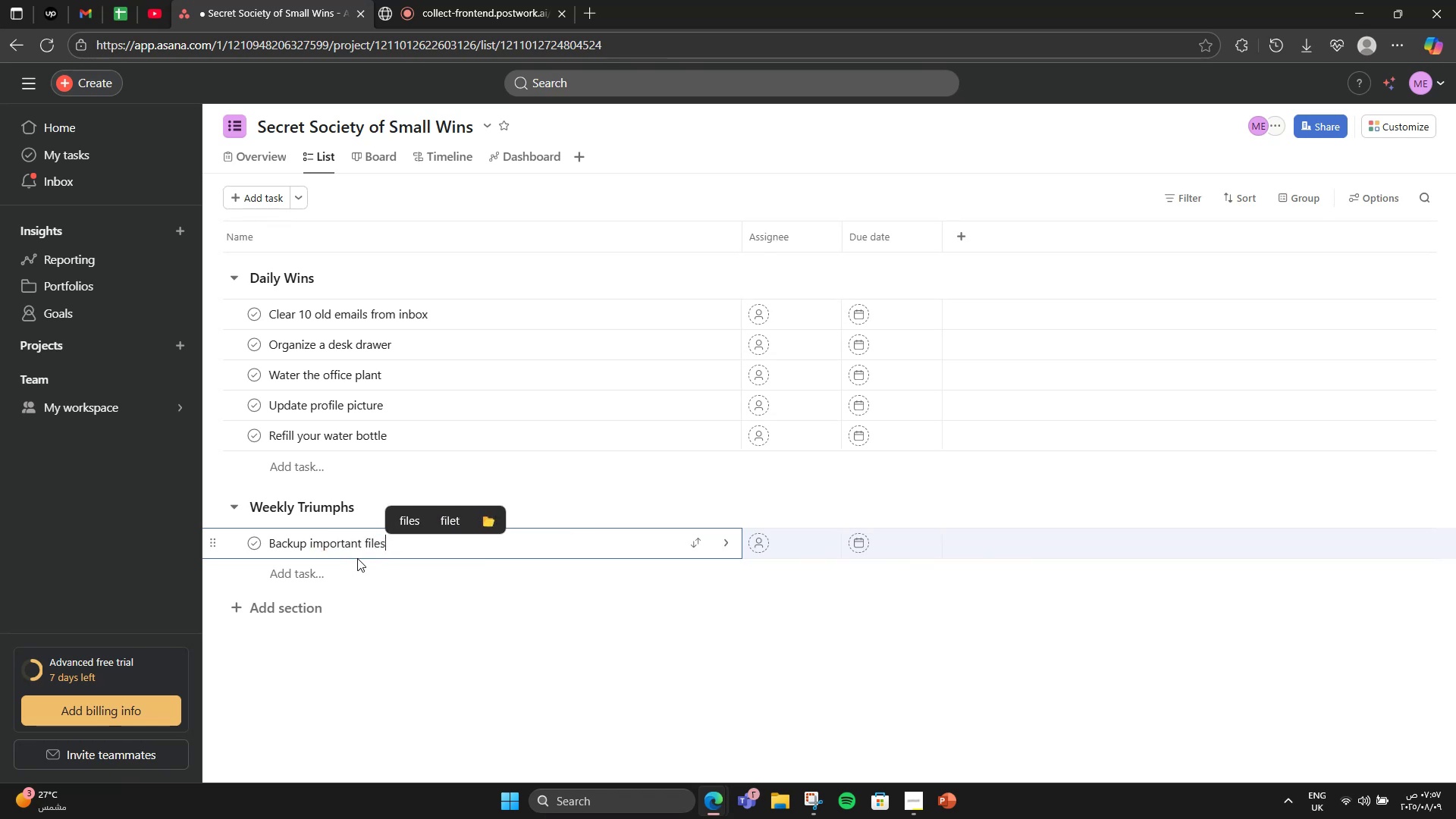 
key(Enter)
 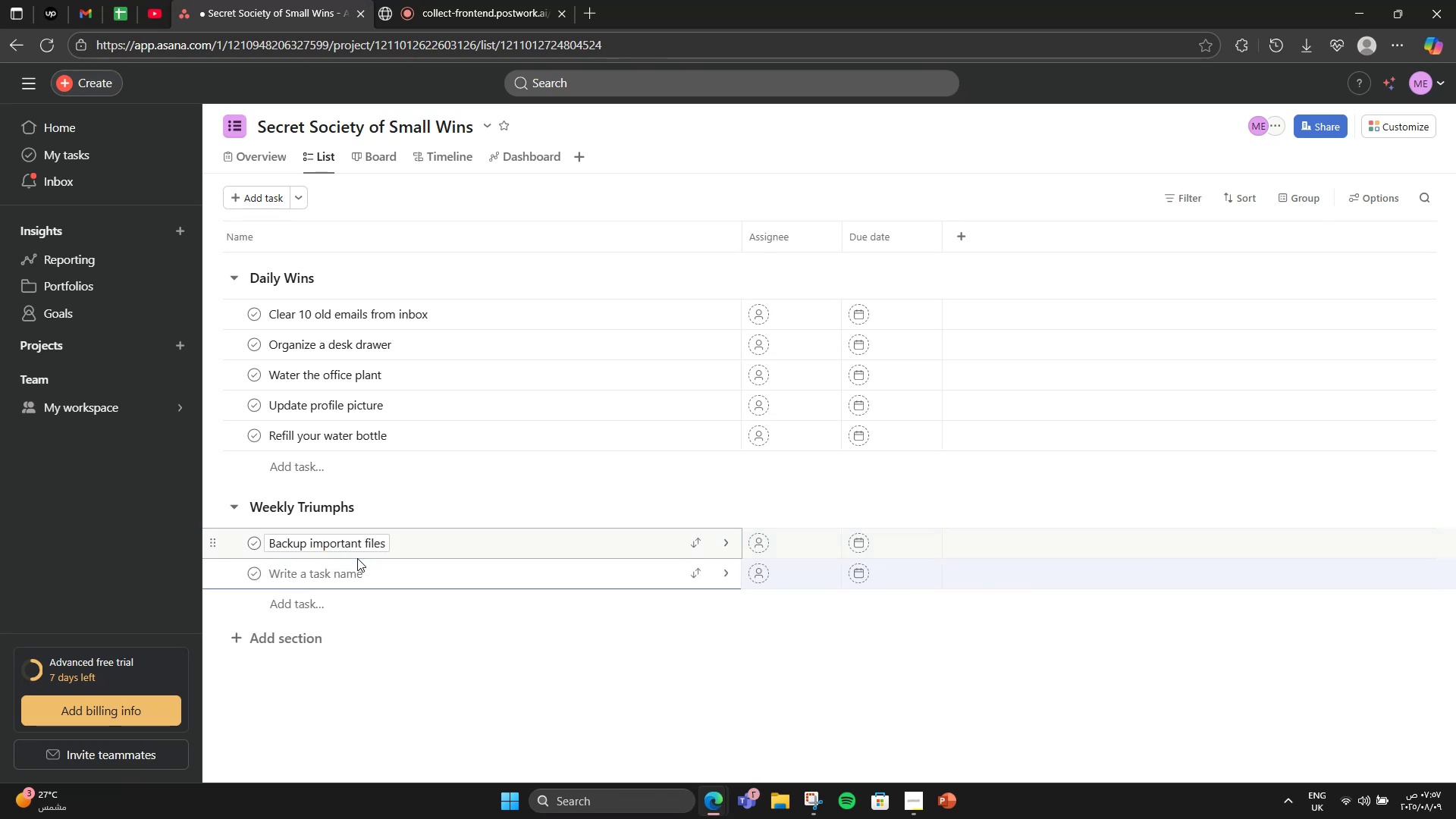 
type(Declutter sk)
key(Backspace)
key(Backspace)
type(desktop)
 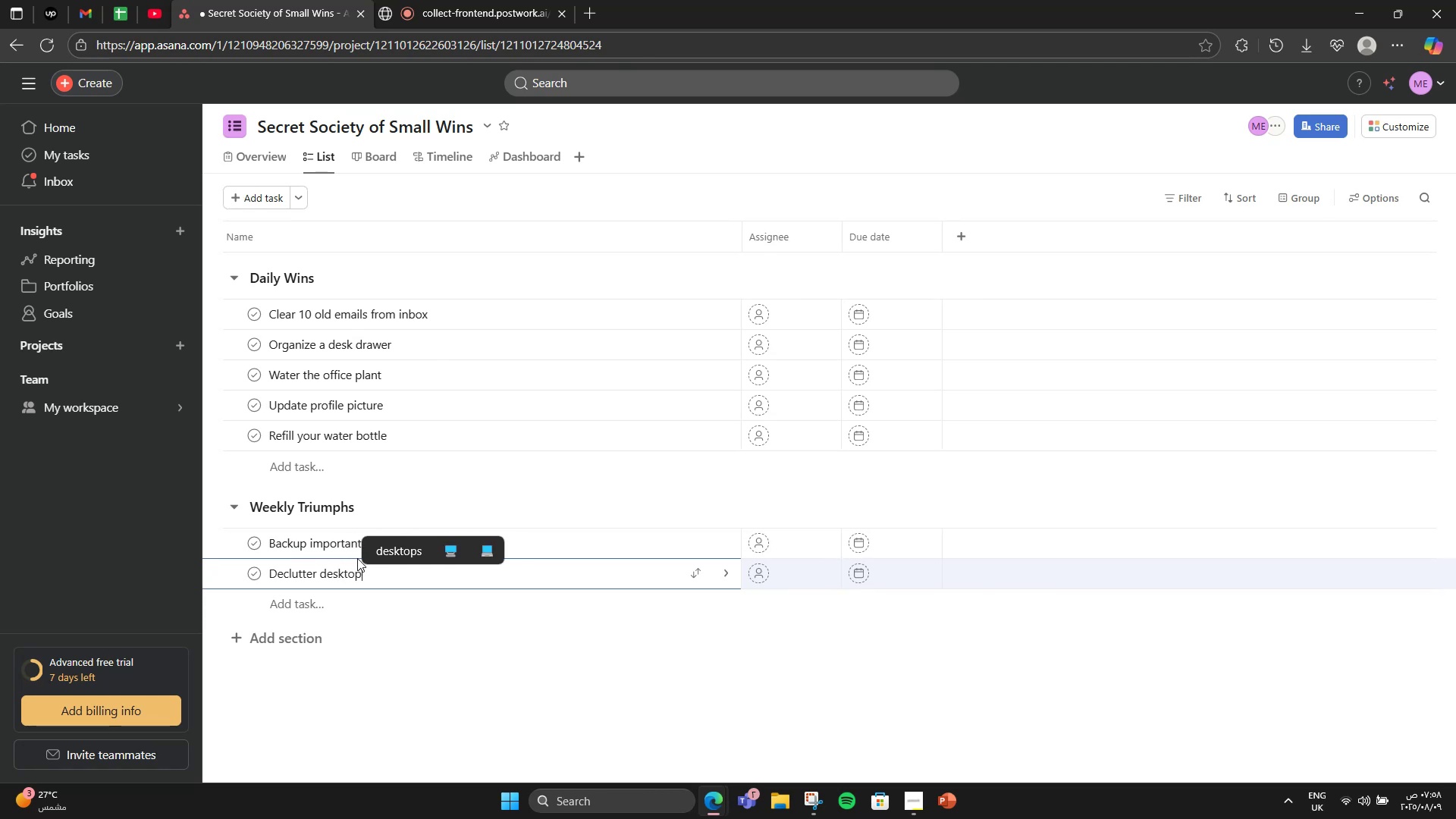 
key(Enter)
 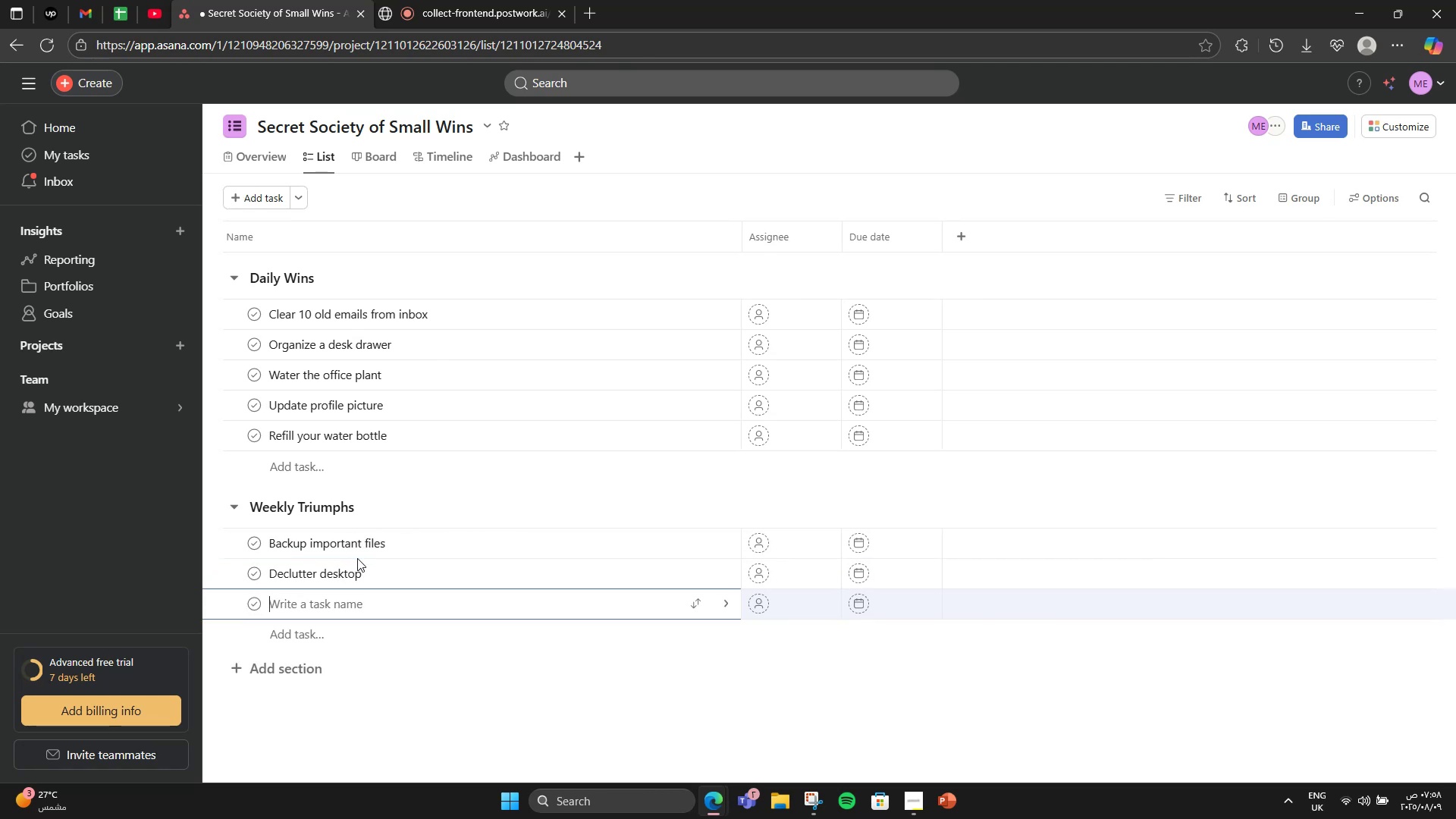 
type(Complete one low )
key(Backspace)
type(-priority task)
 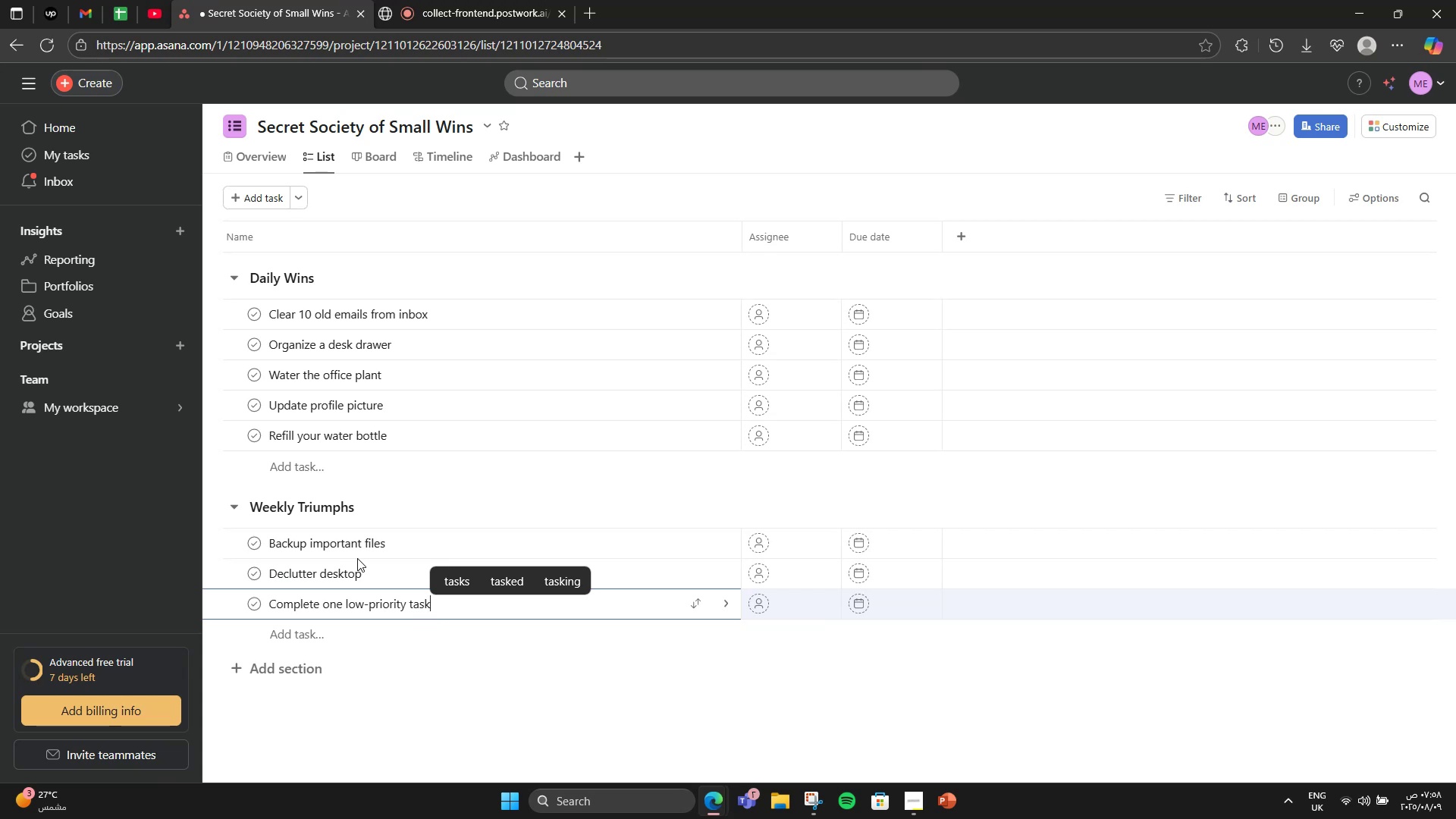 
key(Enter)
 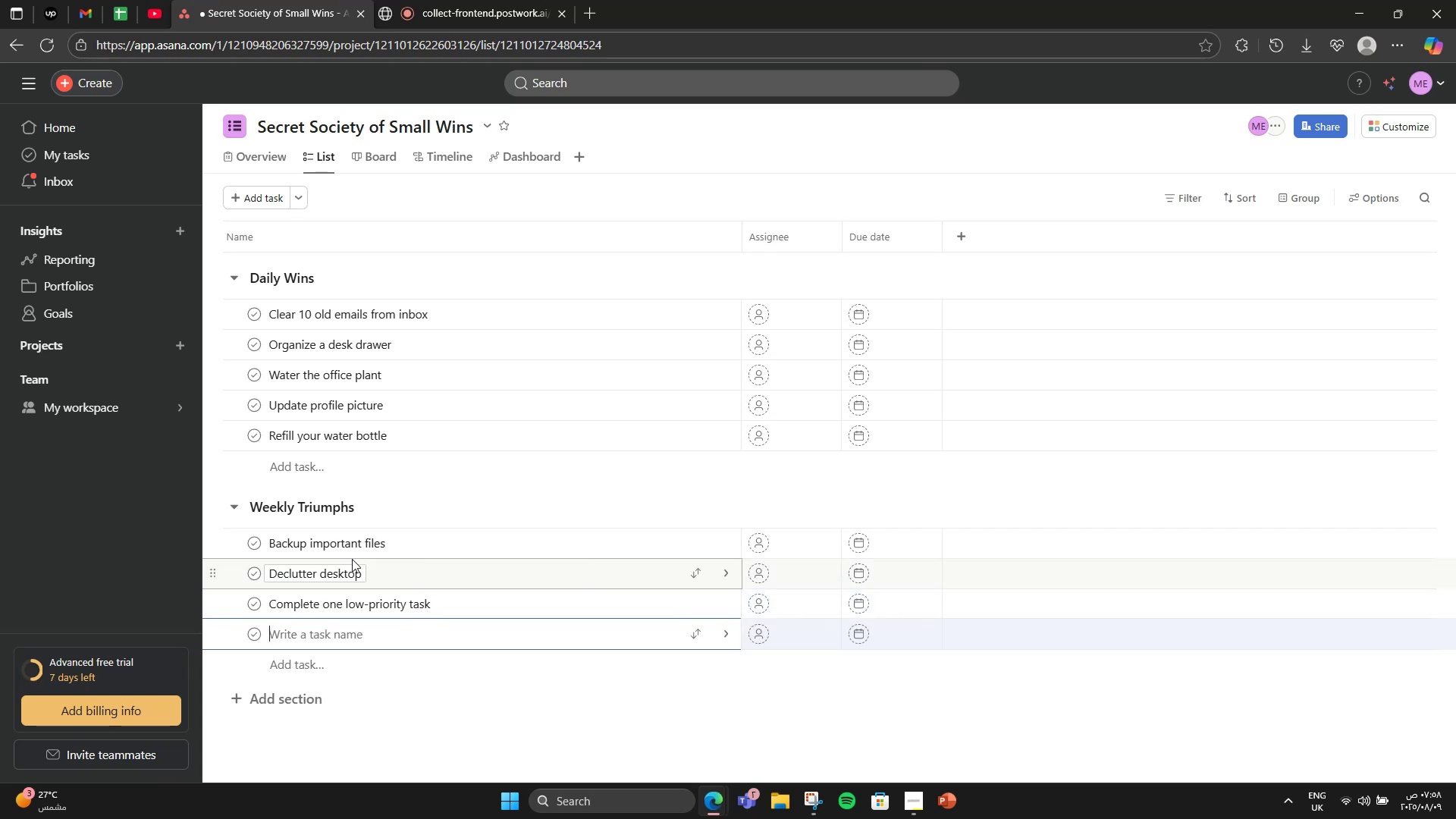 
type(Schedule a lu)
key(Backspace)
type(aunch break)
 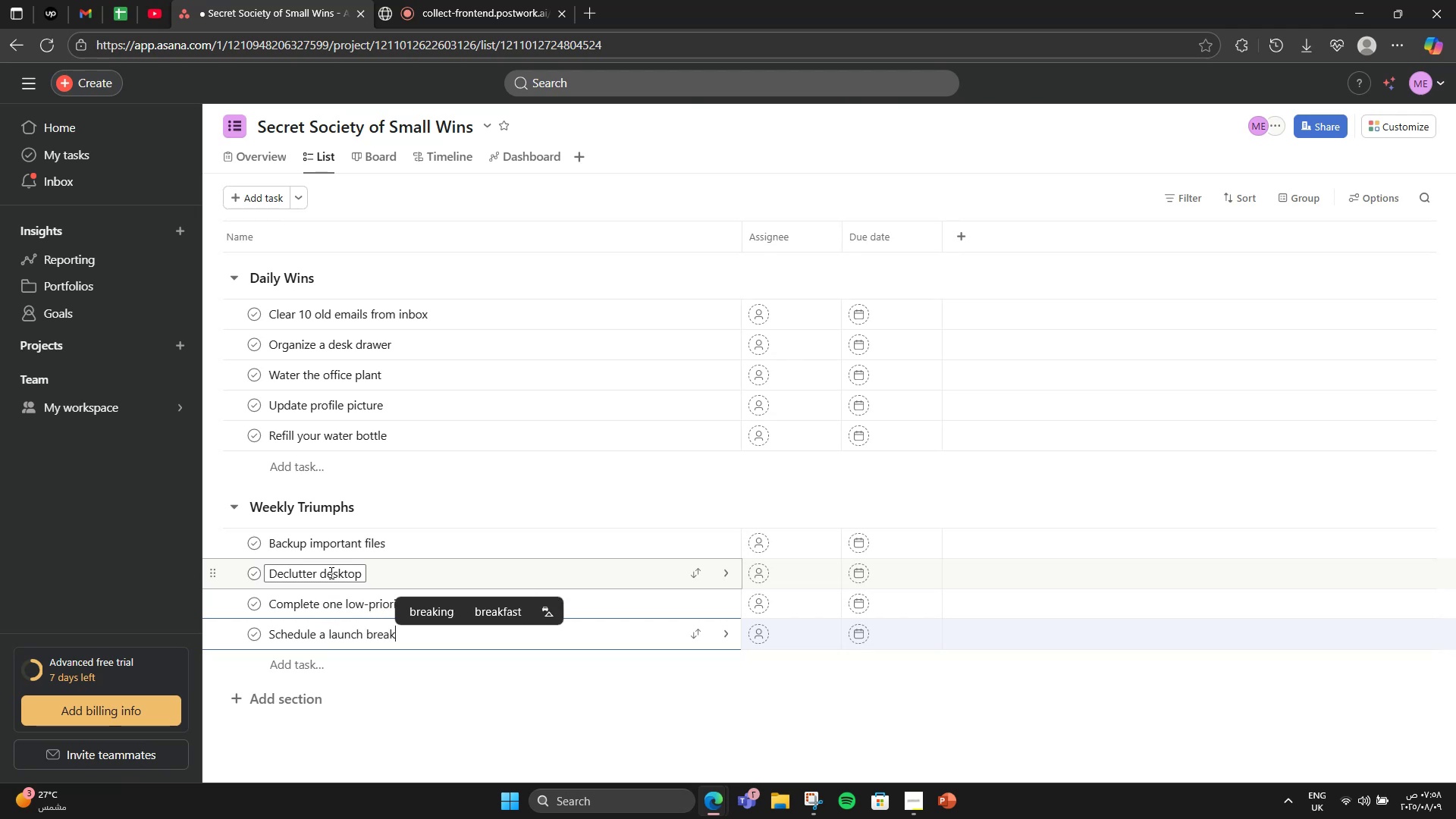 
key(Enter)
 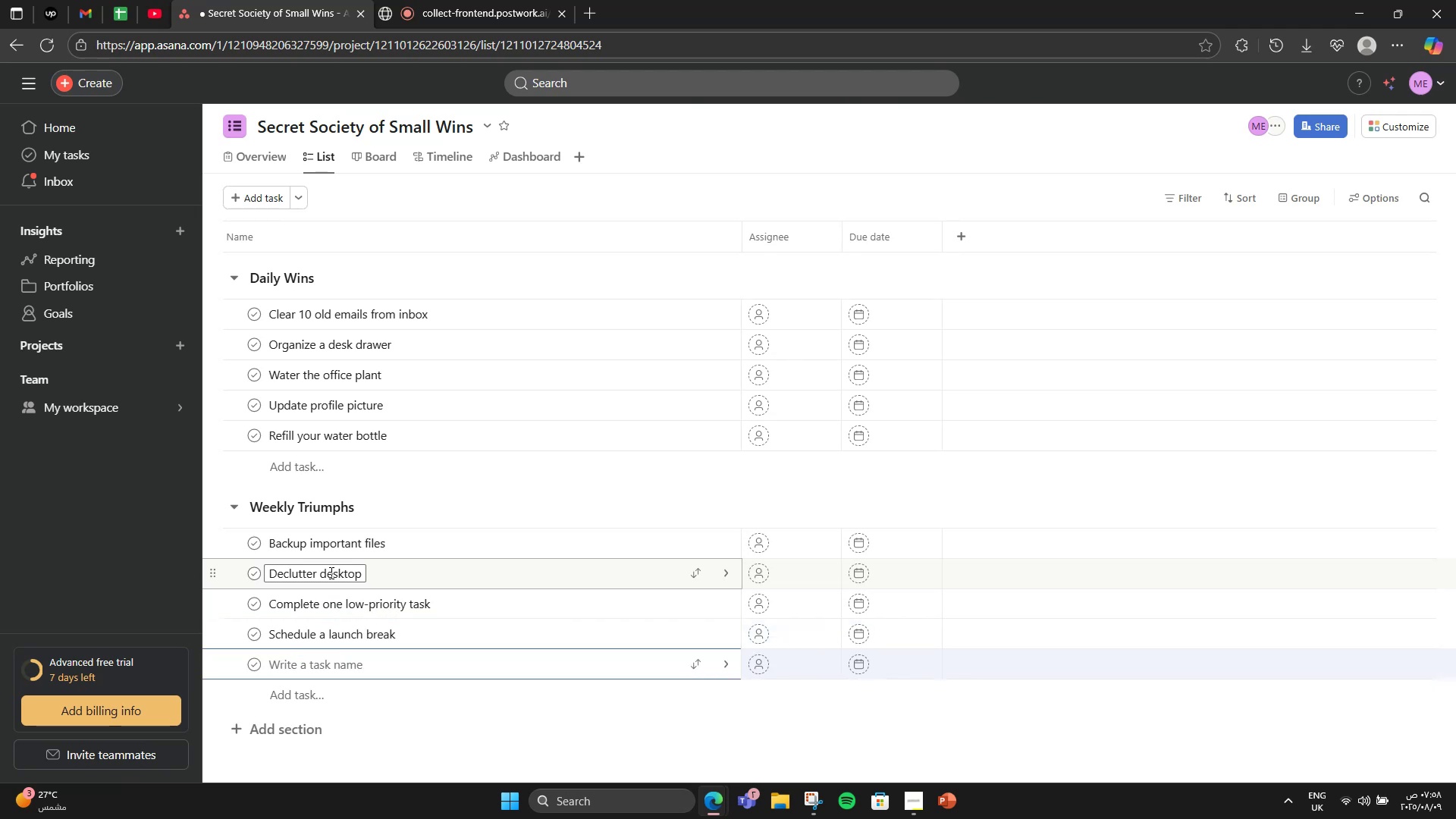 
key(Backspace)
type( w)
key(Backspace)
type(away from desk`)
key(Backspace)
 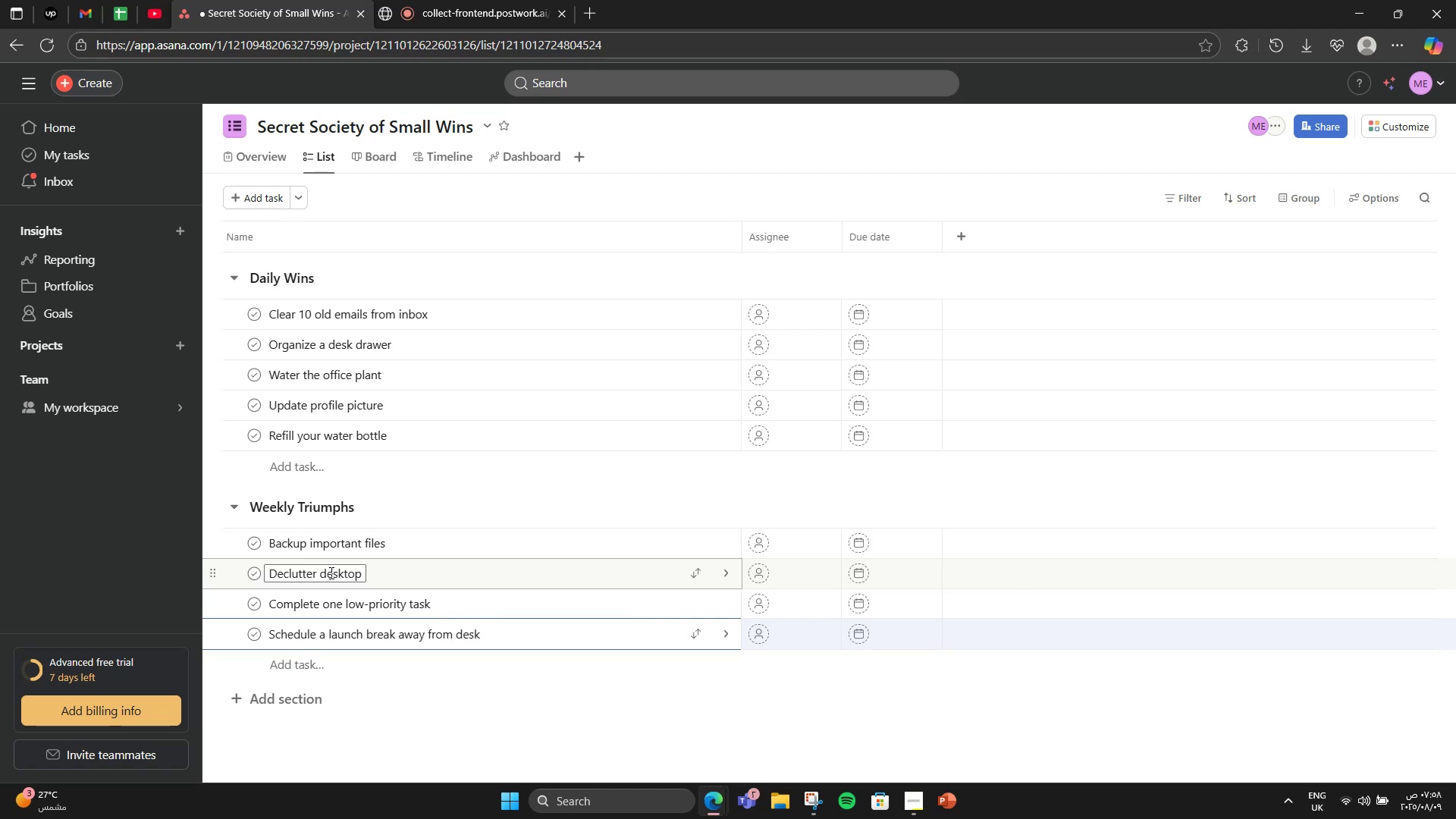 
key(Enter)
 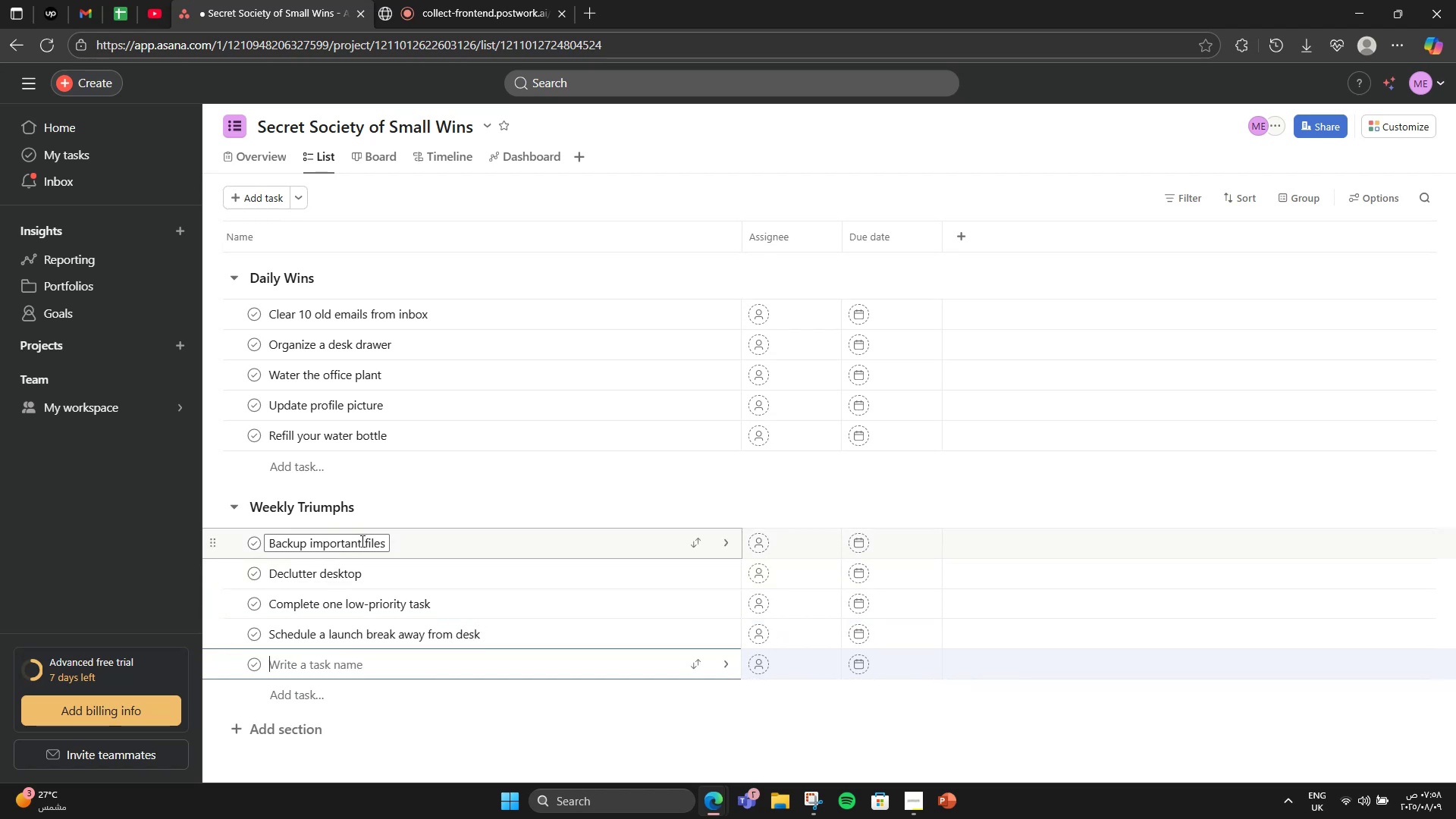 
type(Check-)
key(Backspace)
type( to )
key(Backspace)
type(-do k)
key(Backspace)
type(list for duplicates)
 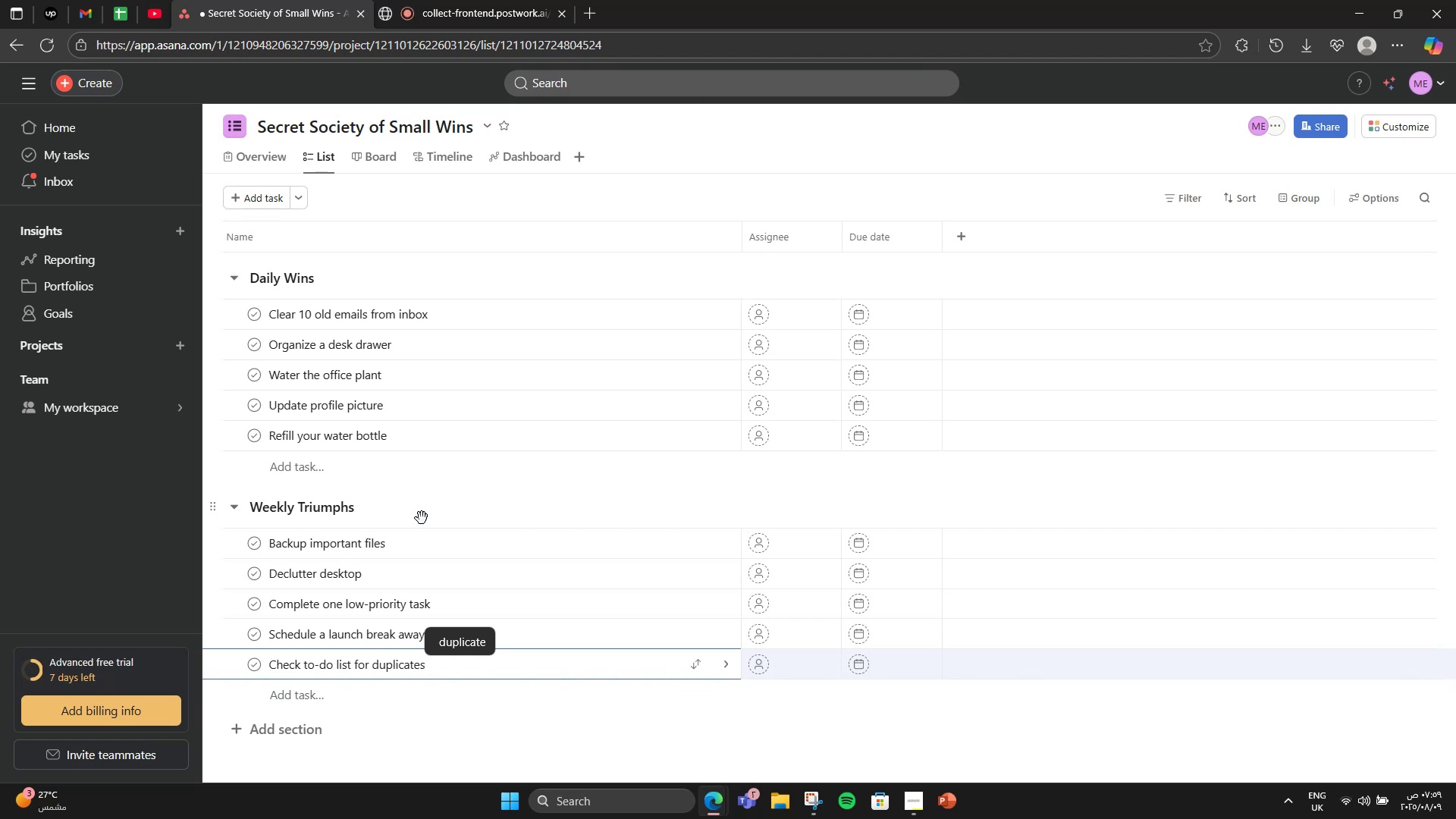 
wait(6.42)
 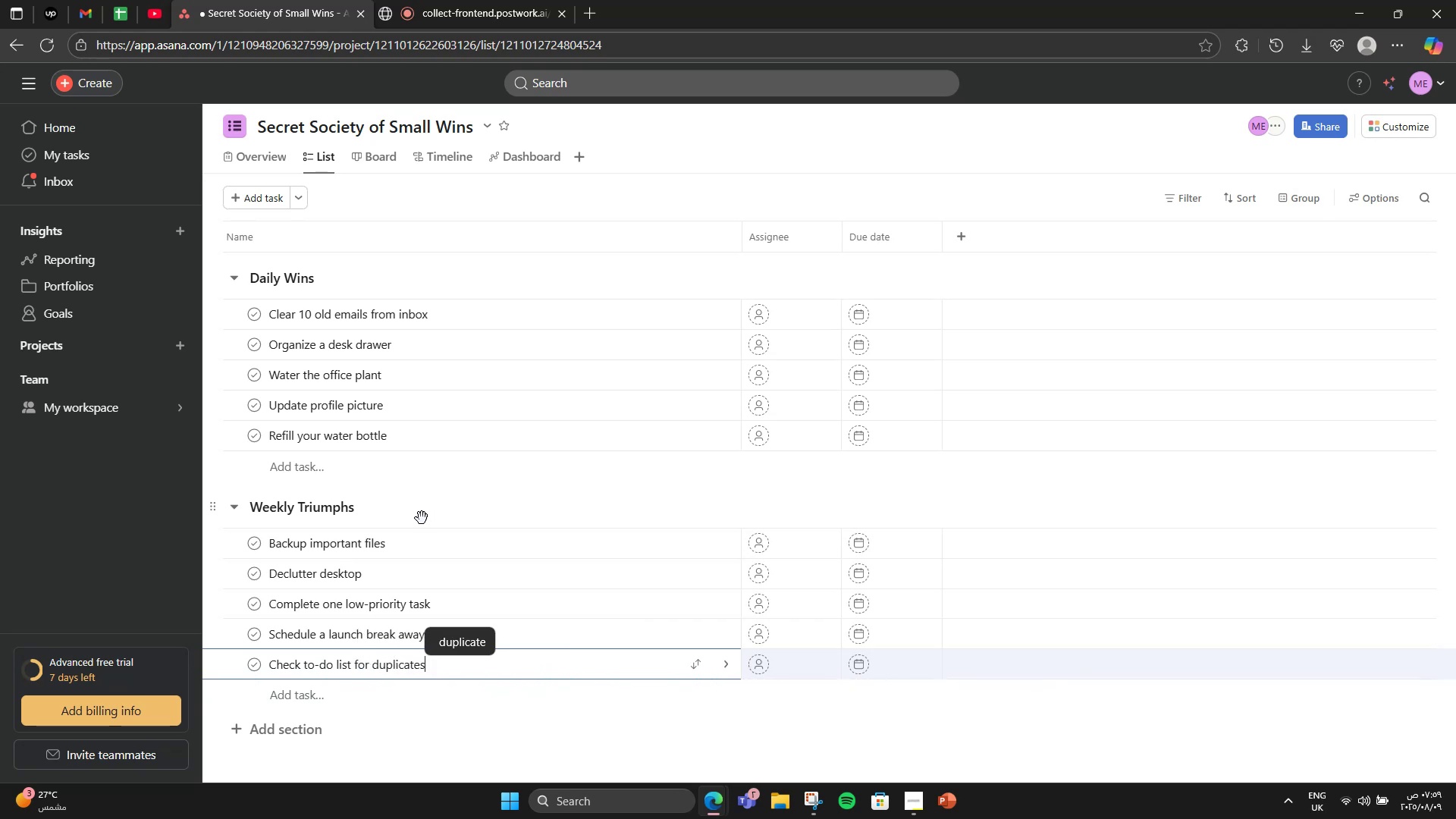 
key(Enter)
 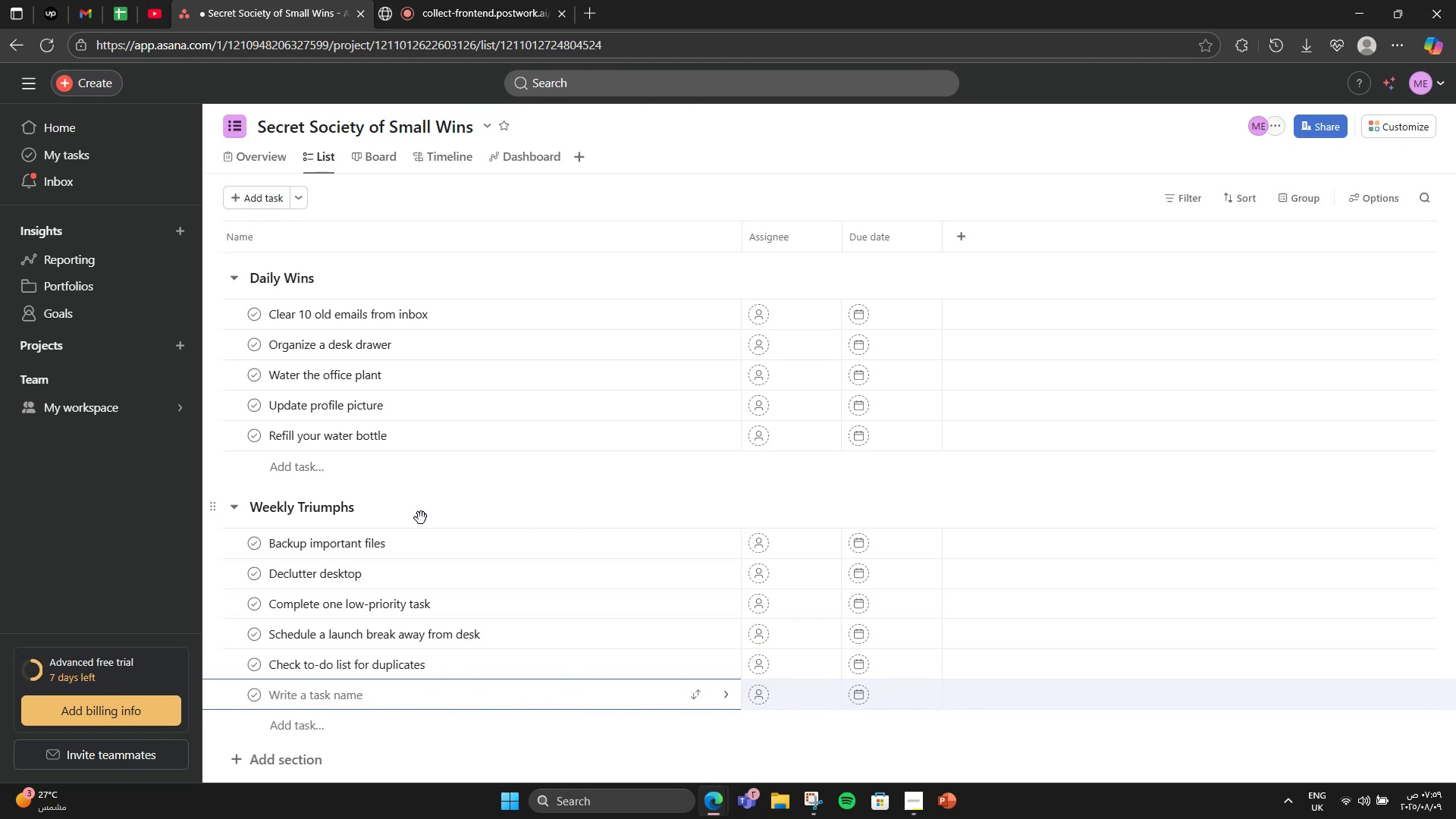 
key(Backspace)
 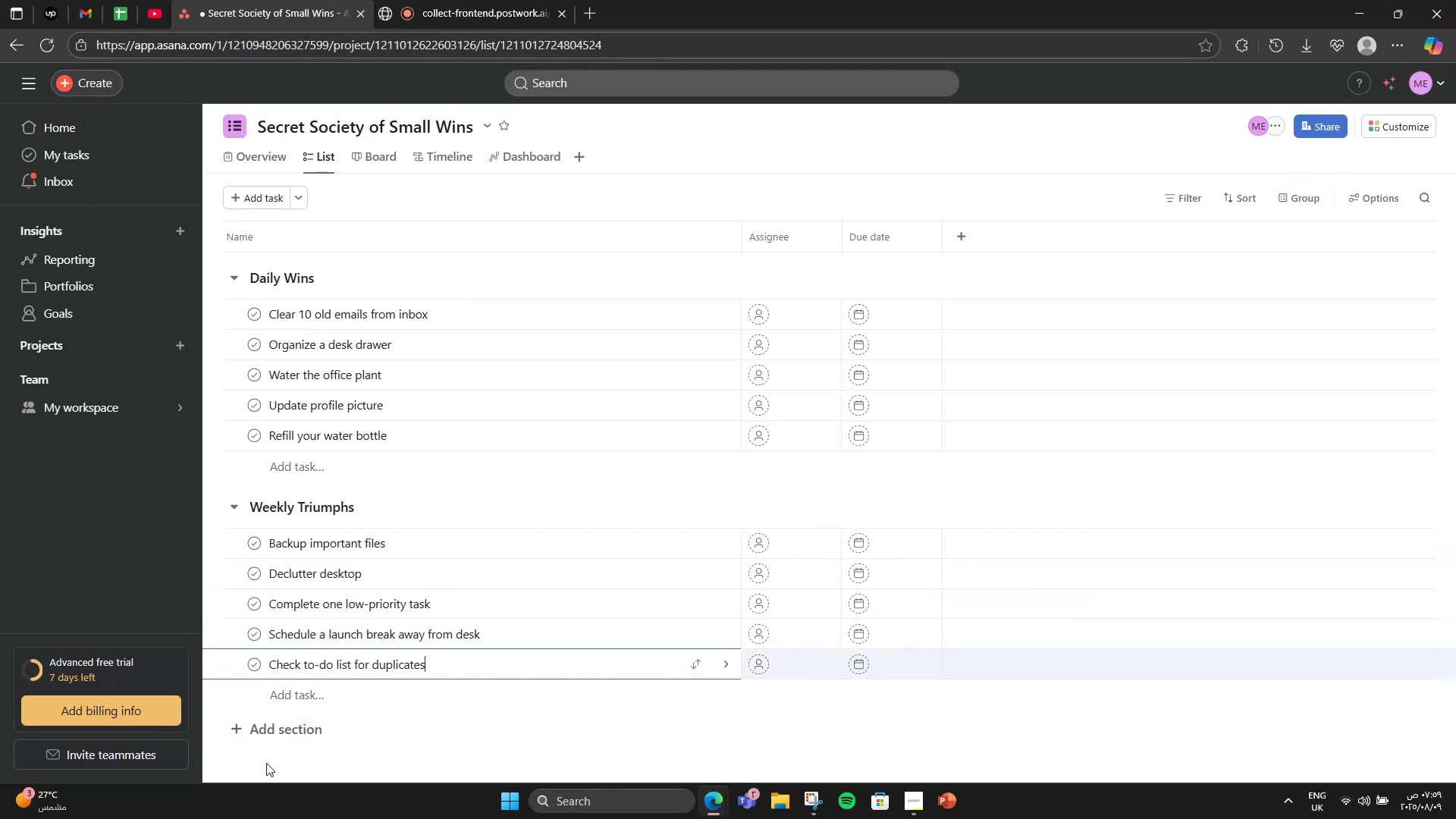 
left_click([271, 746])
 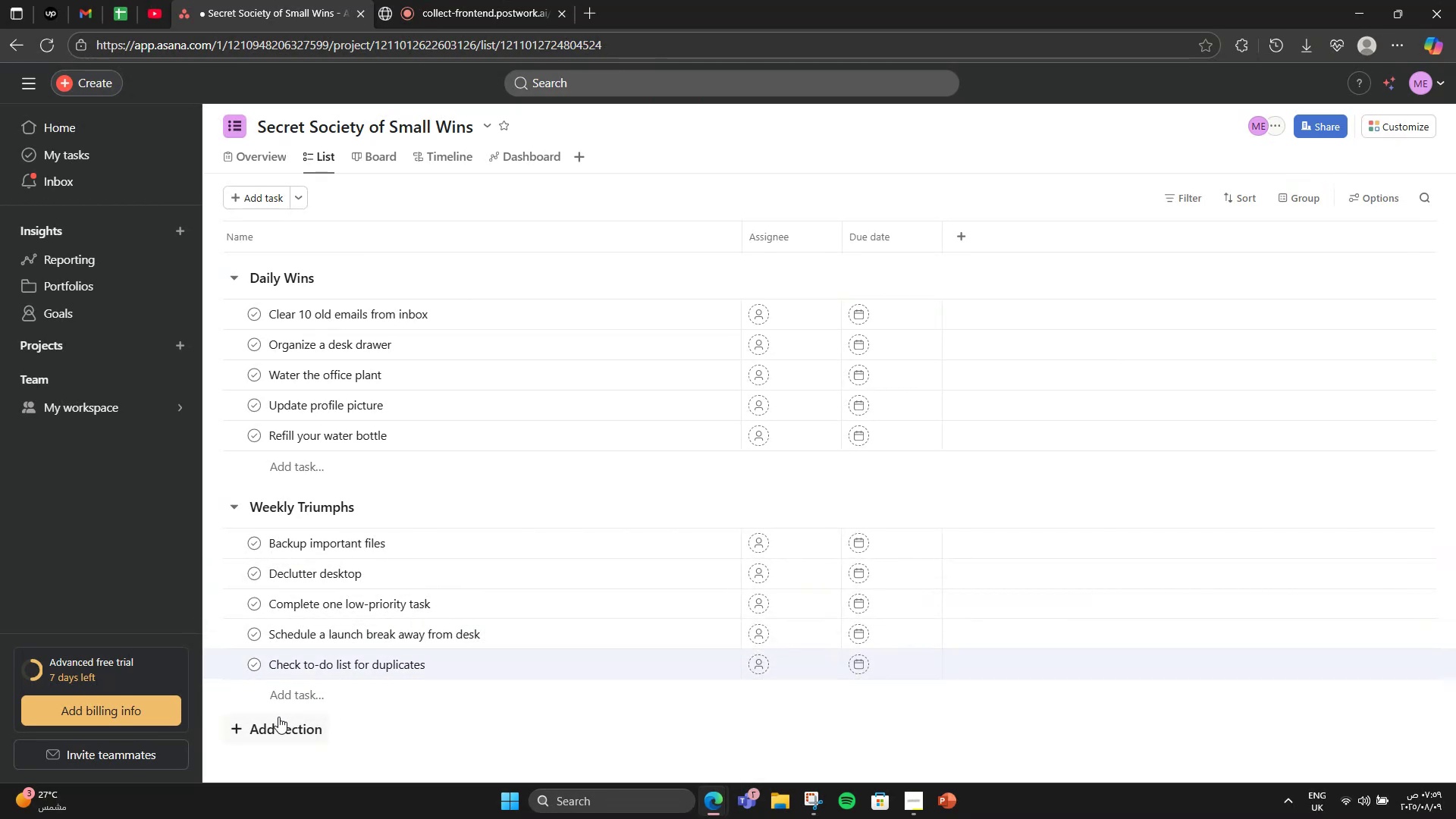 
left_click([271, 726])
 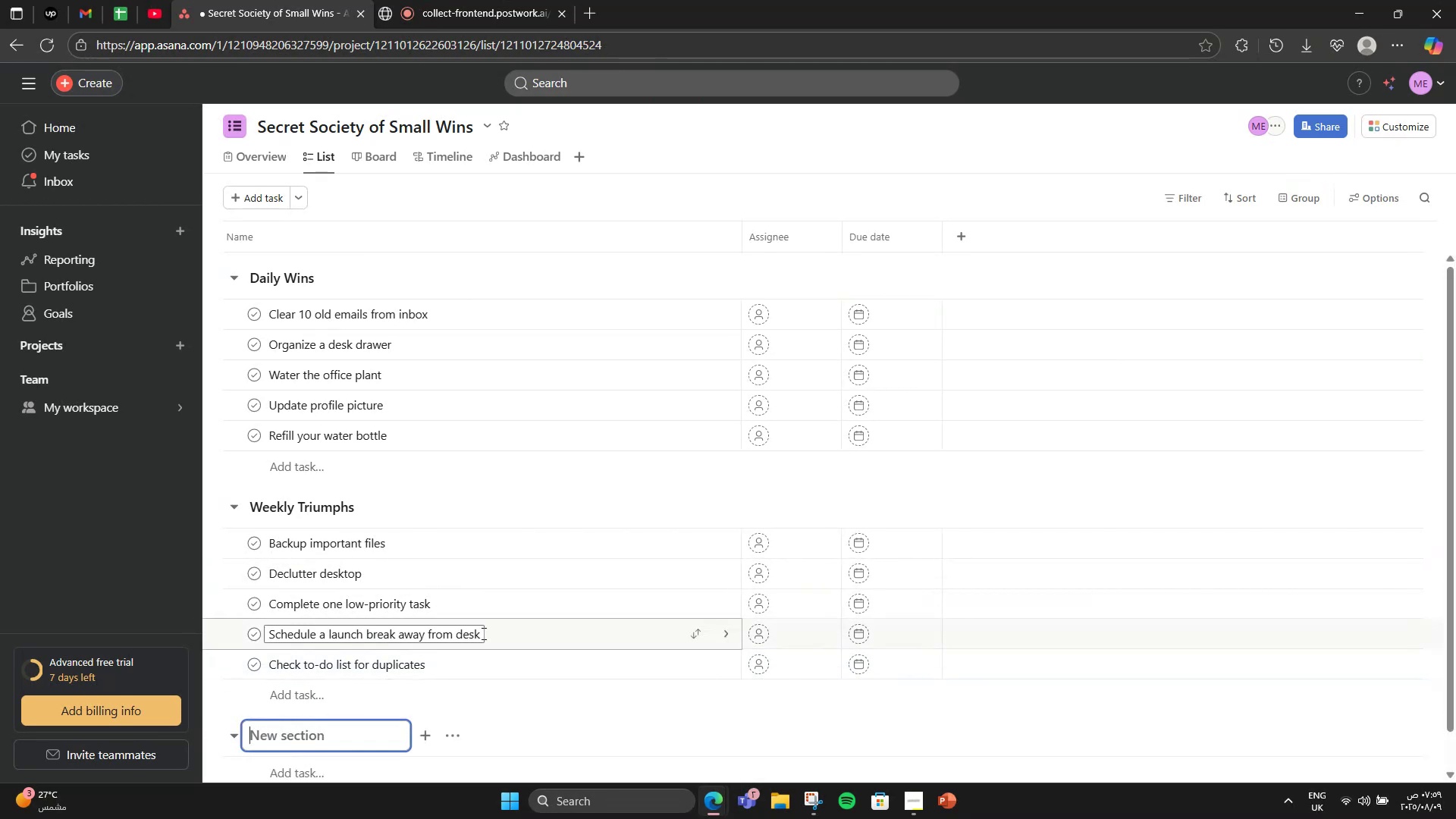 
scroll: coordinate [528, 580], scroll_direction: down, amount: 3.0
 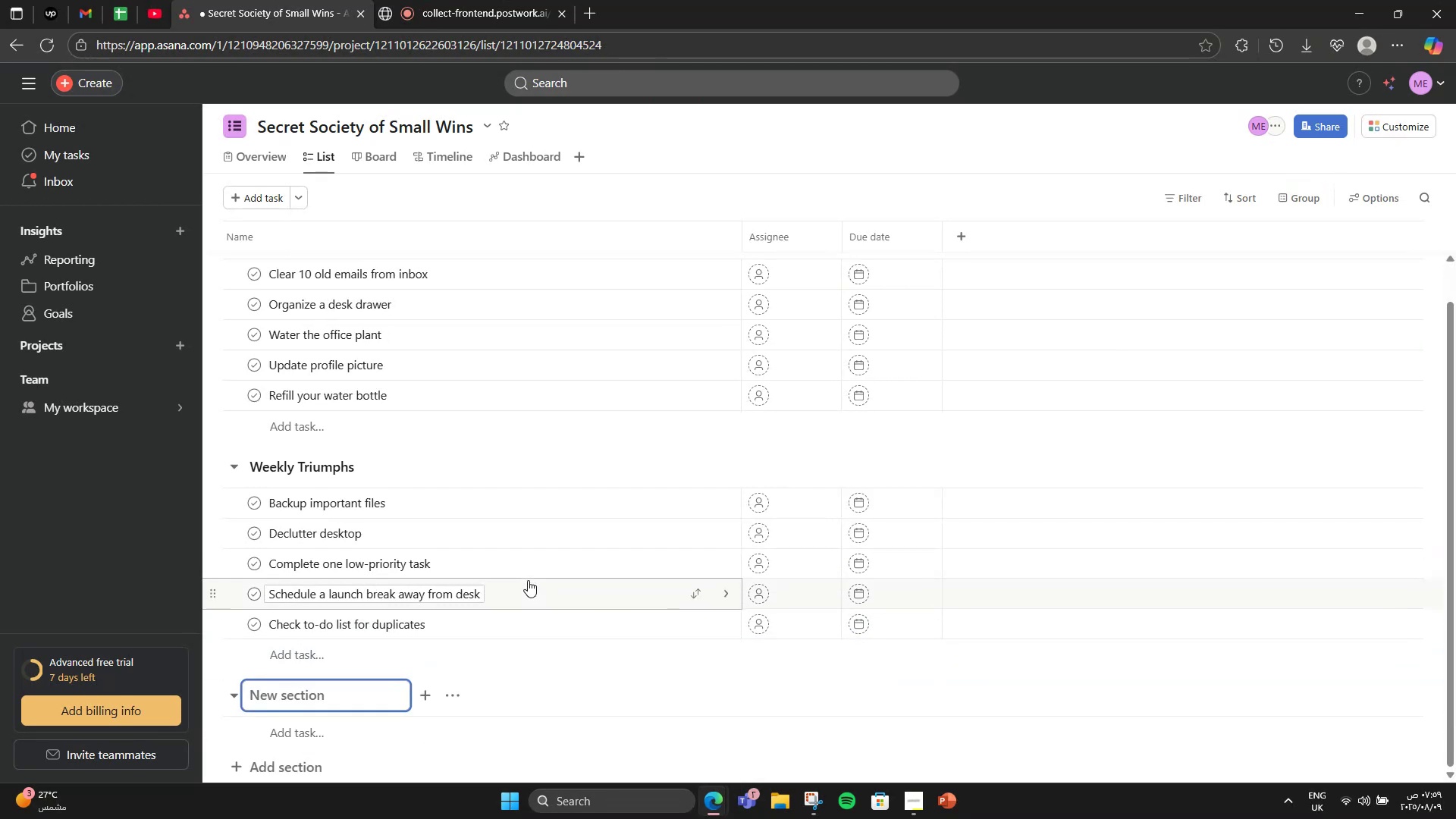 
type(Mild Miracles)
 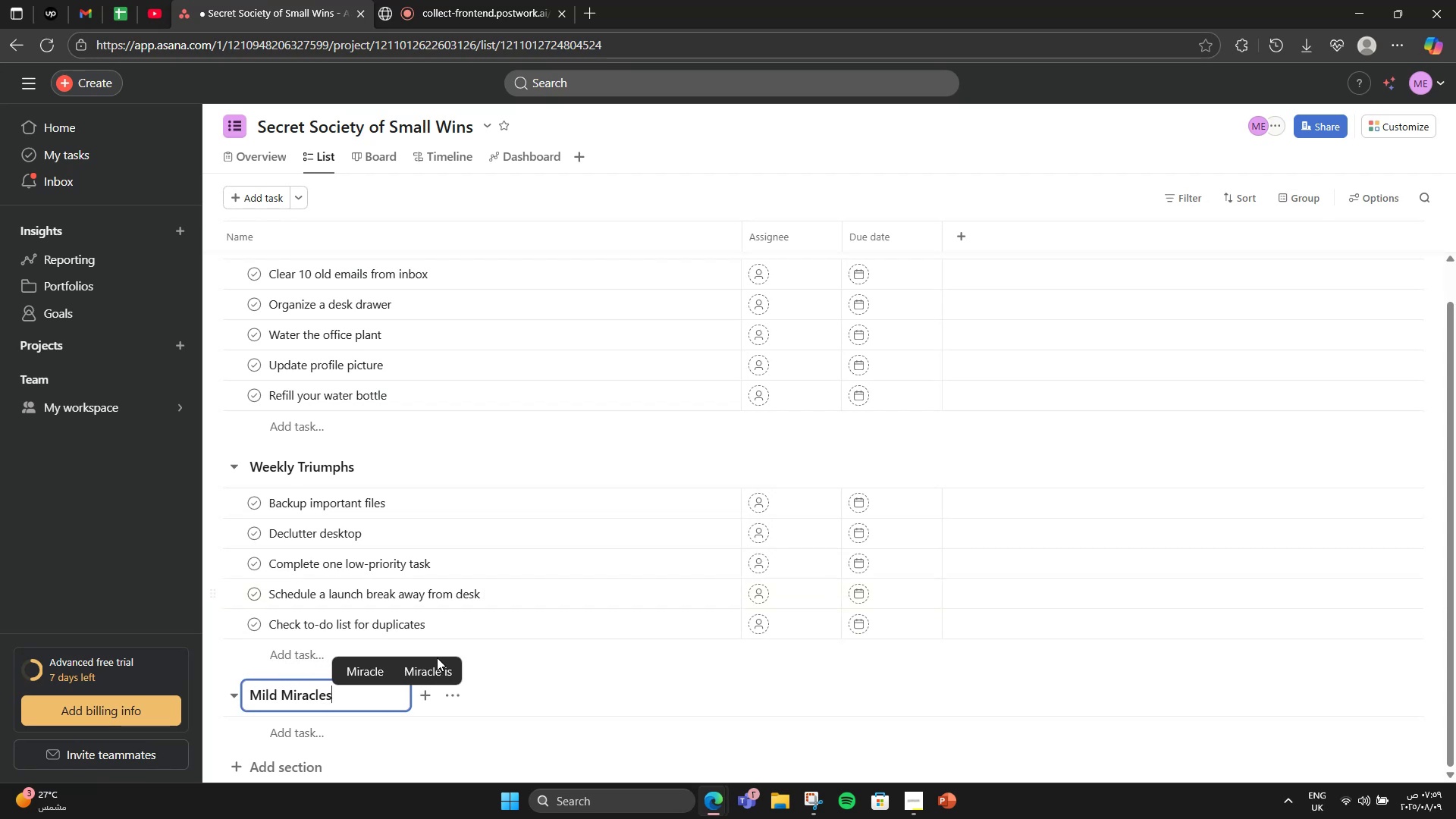 
left_click([344, 738])
 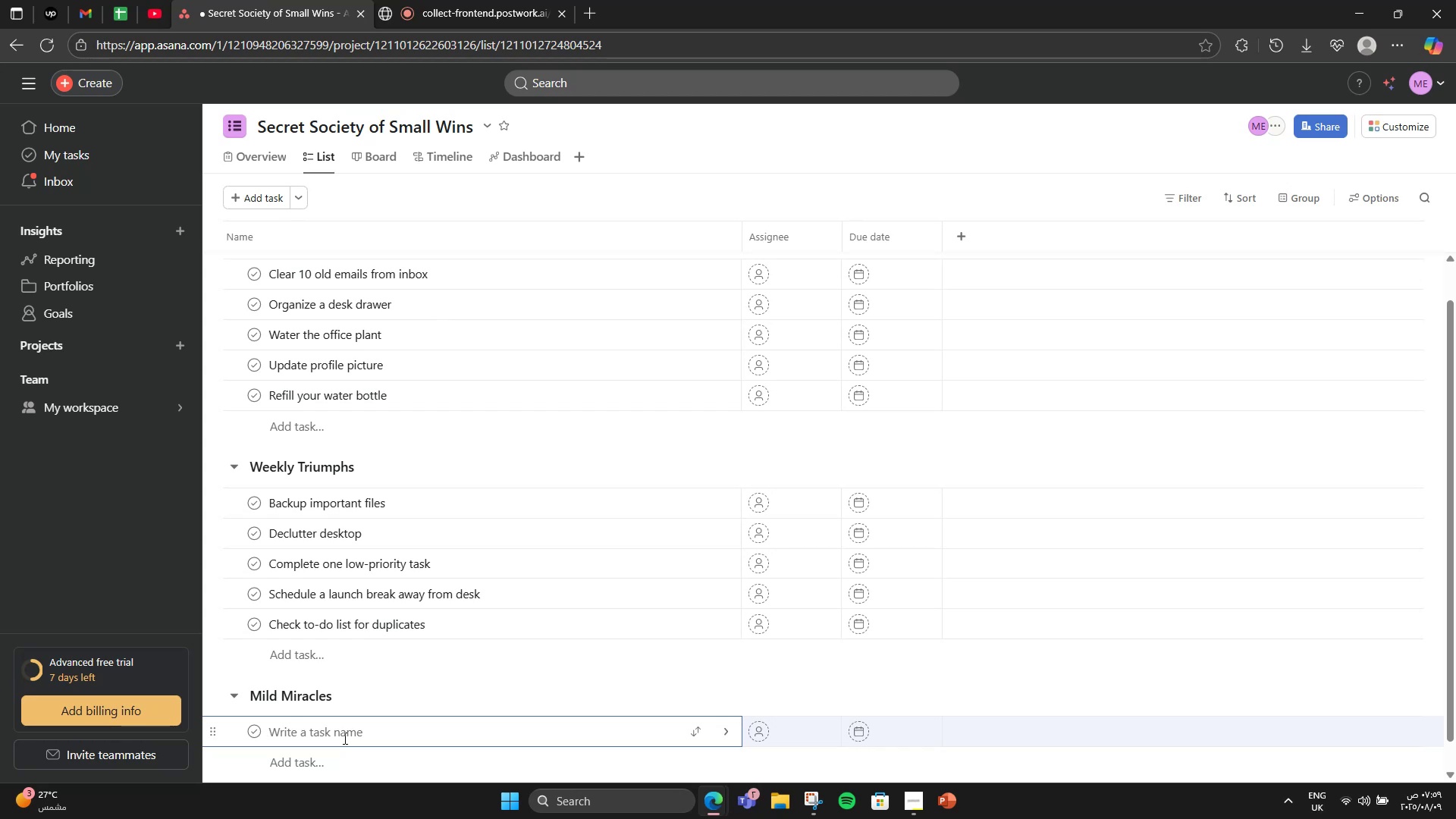 
type(Convince the pron)
key(Backspace)
key(Backspace)
type(inter to cop)
key(Backspace)
type(operate )
key(Backspace)
 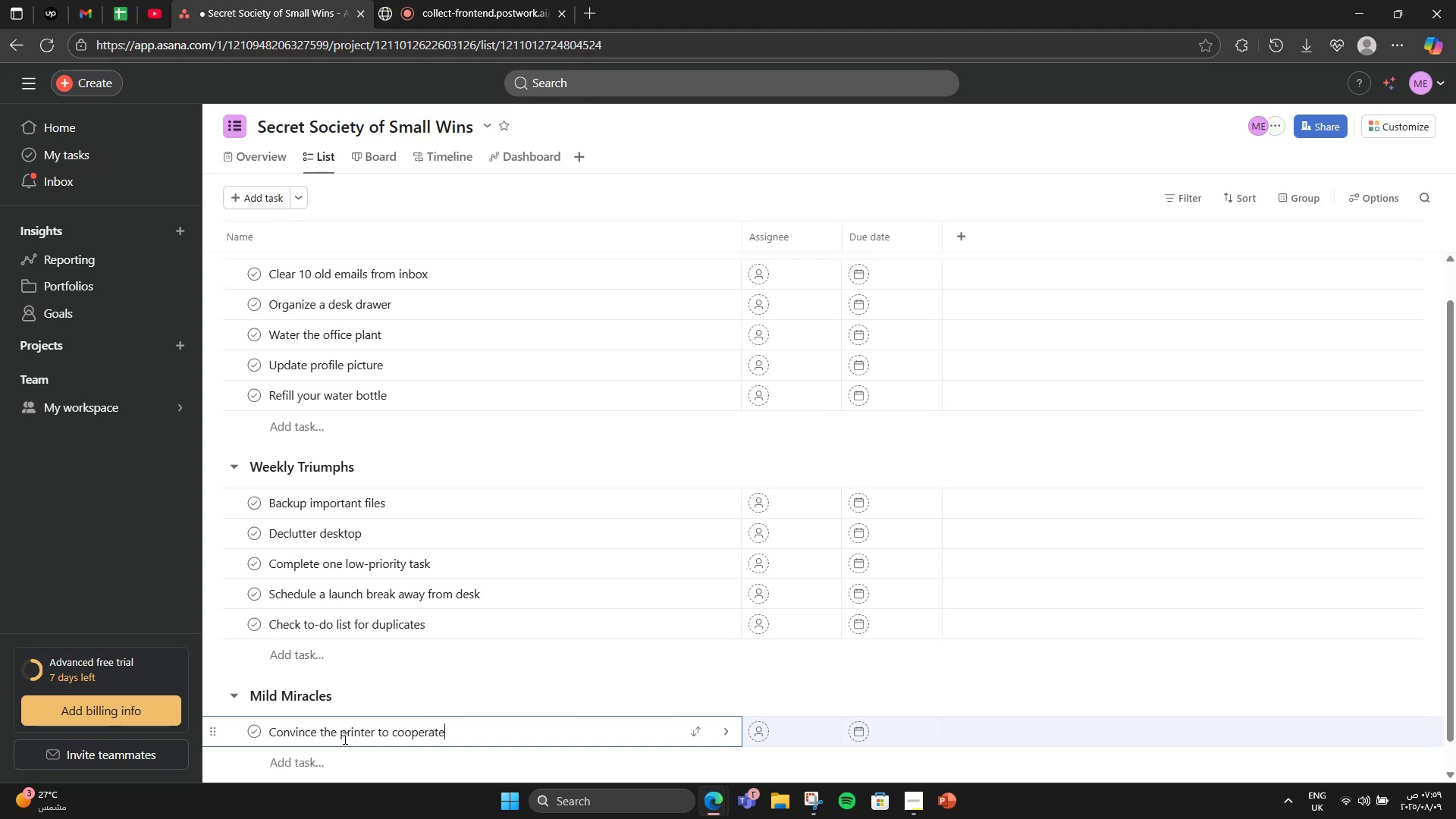 
key(Enter)
 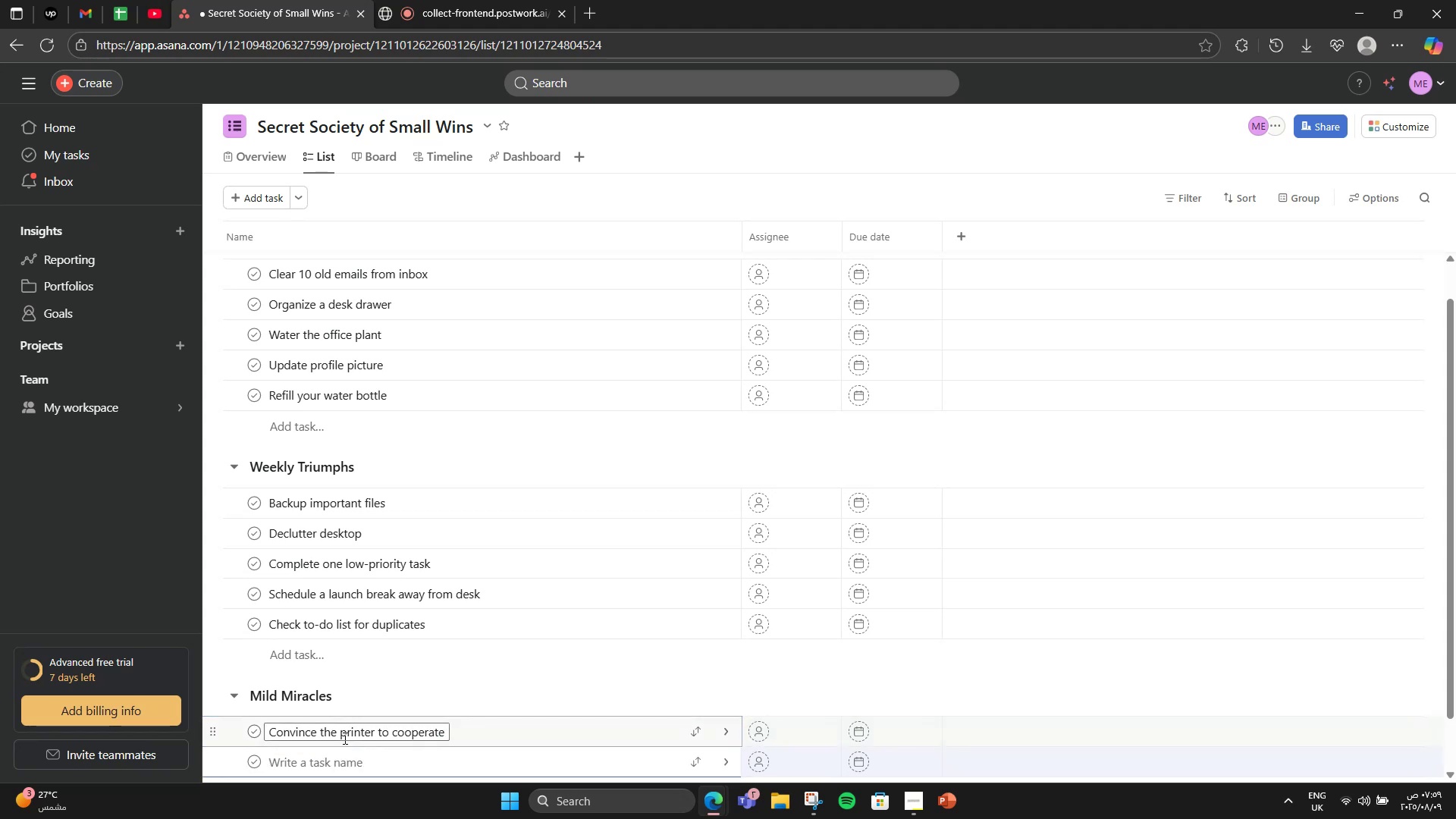 
type(Untangle charging cable)
 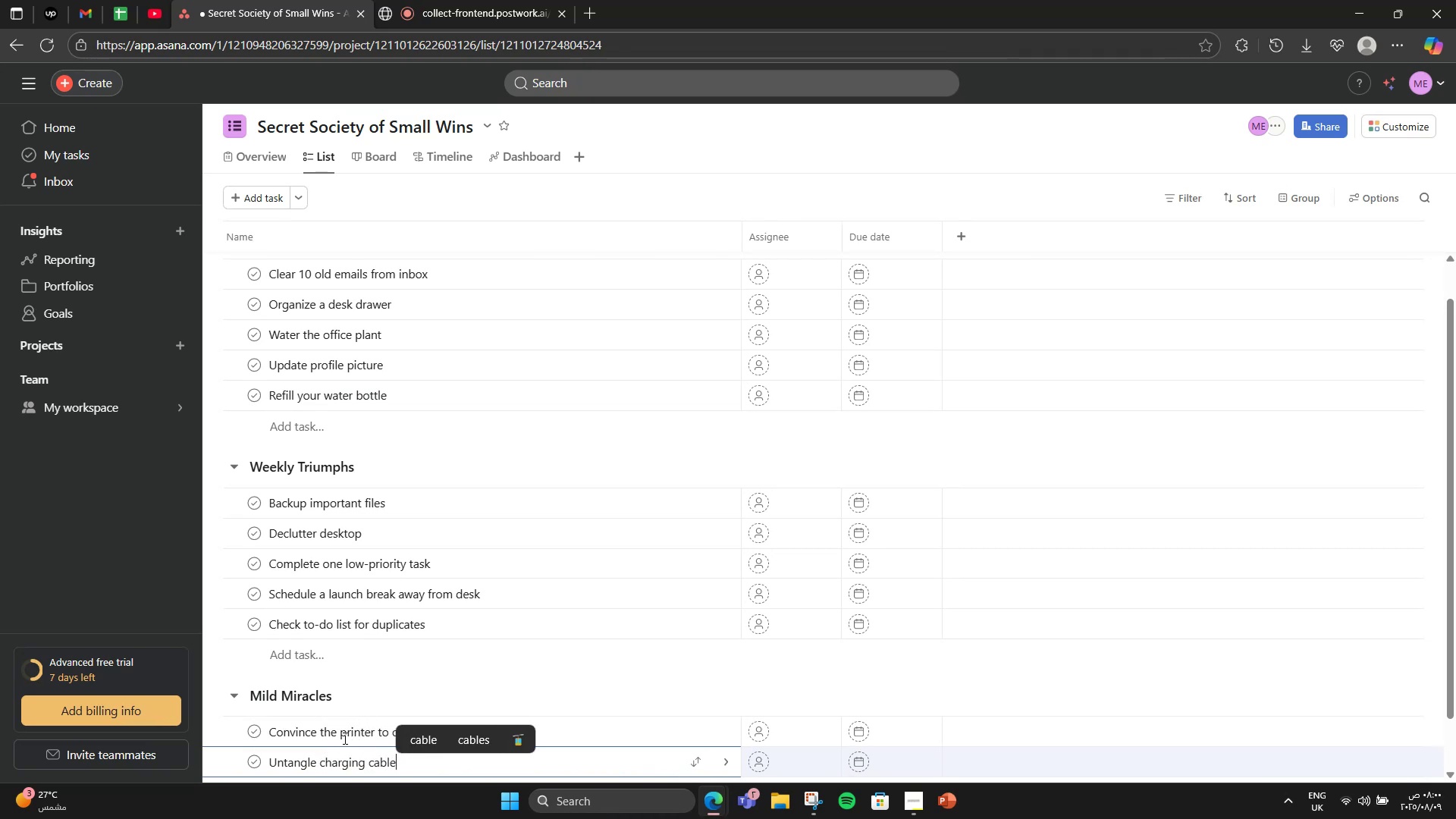 
key(Enter)
 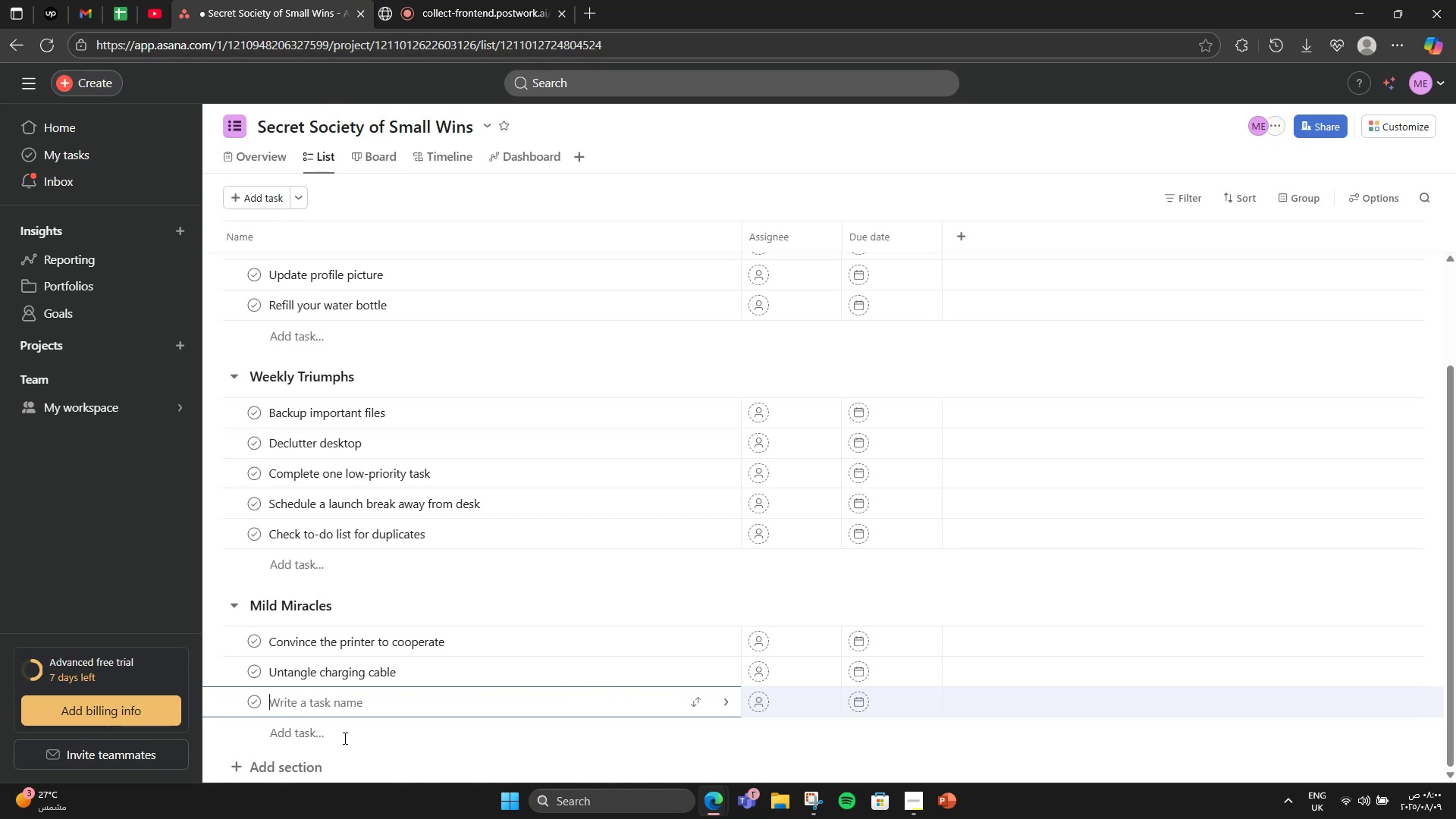 
key(Backspace)
type( pile)
 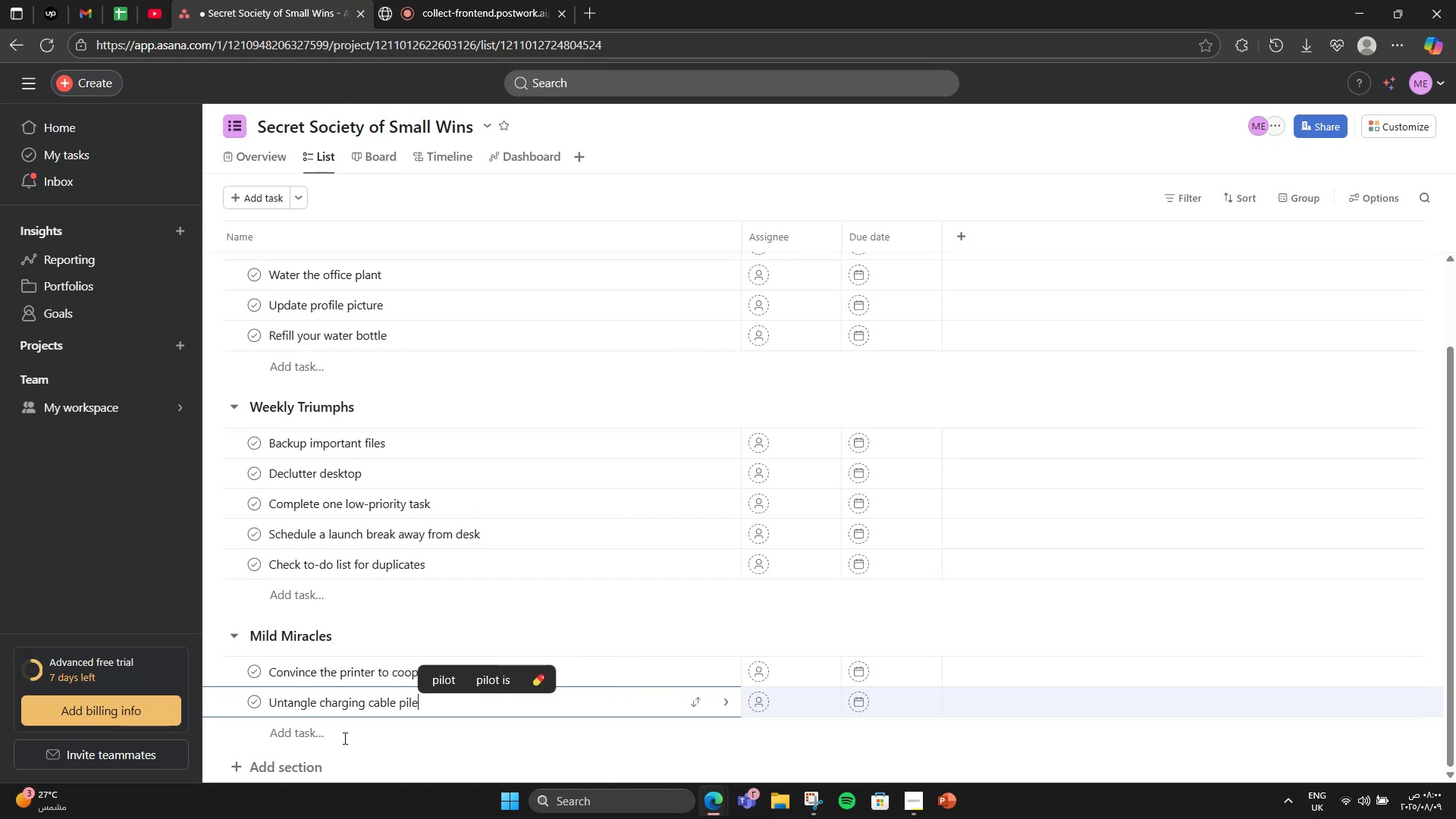 
key(Enter)
 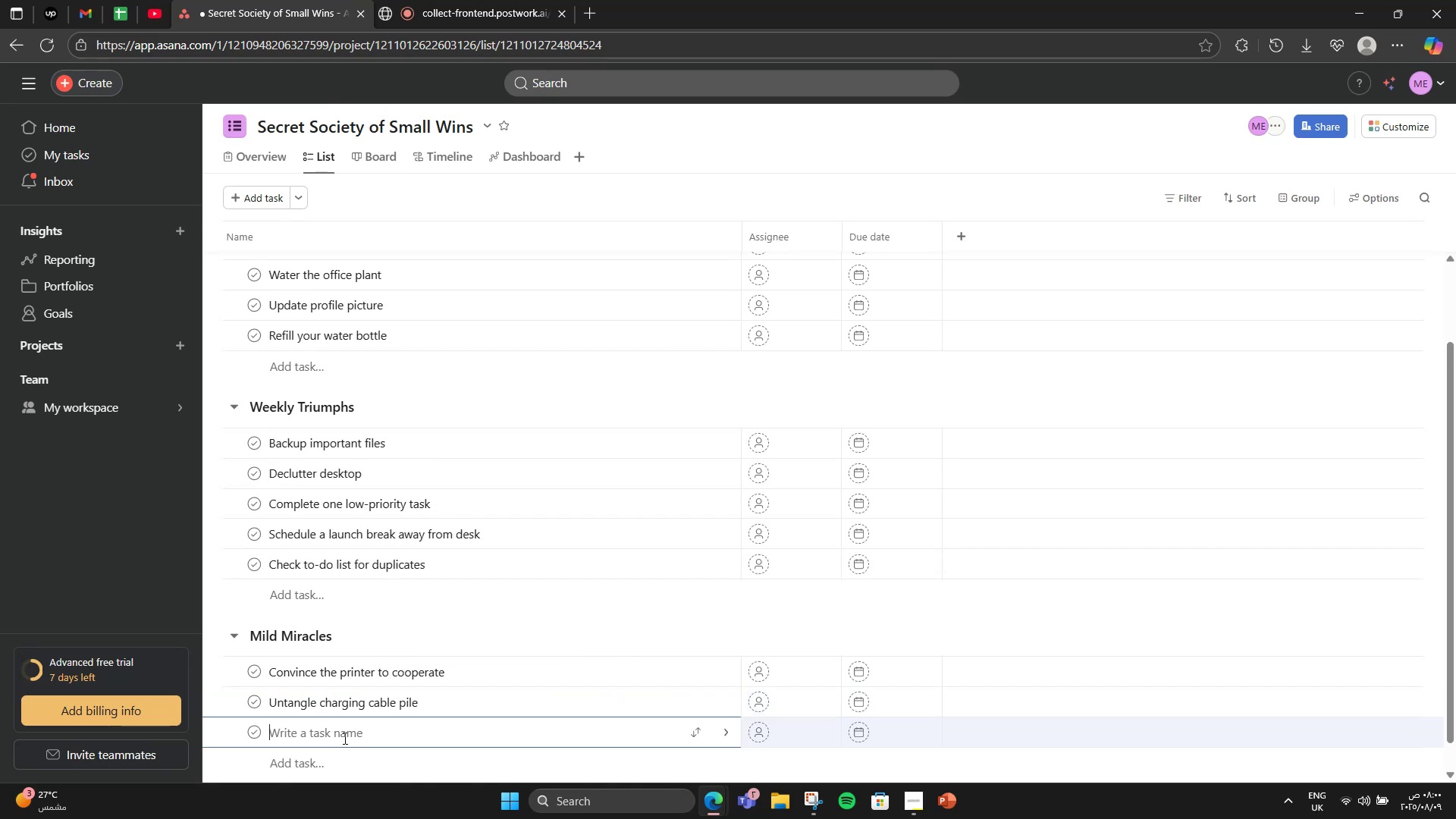 
type(Get a meeting rescheduled without pain)
 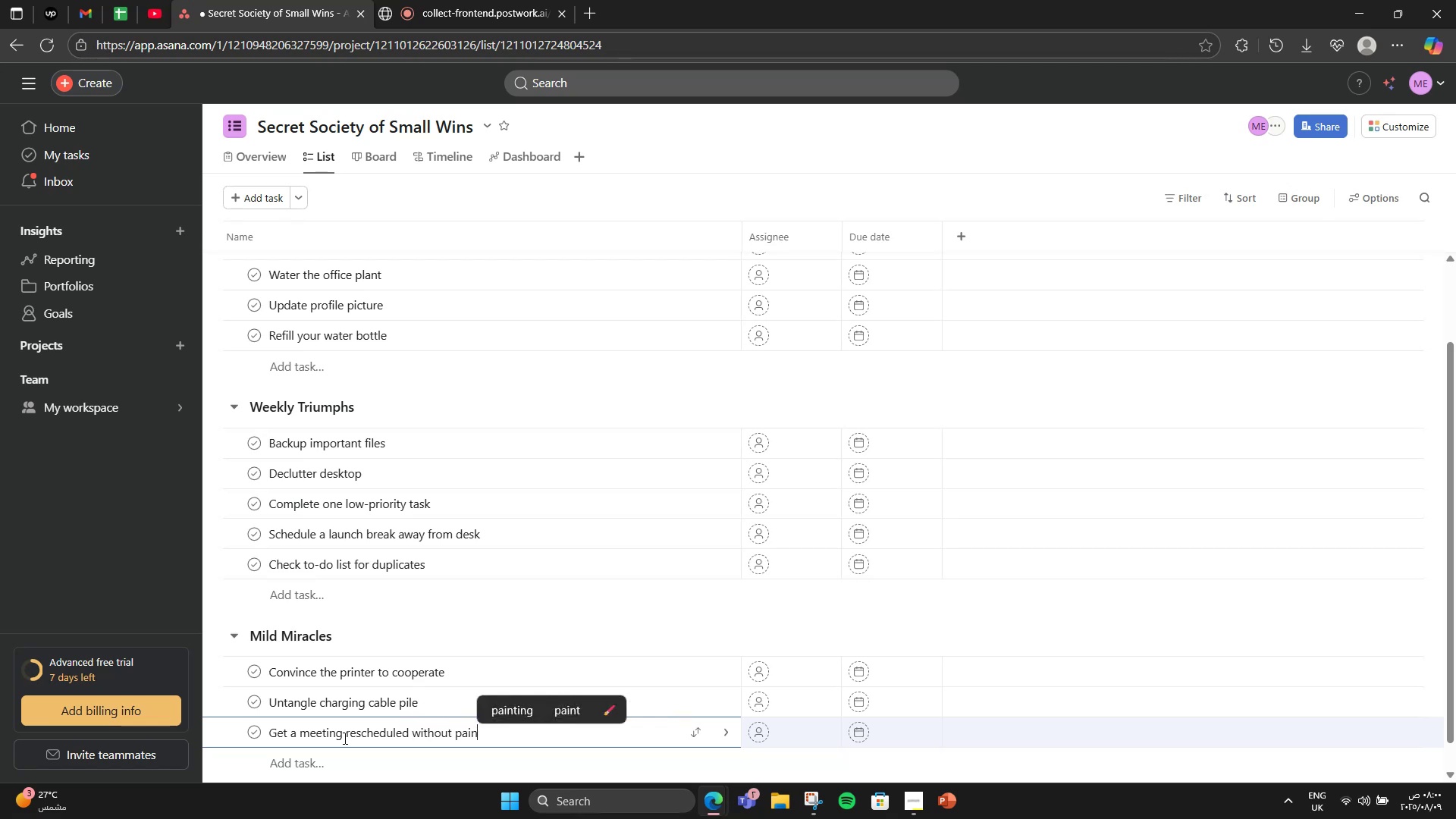 
key(Enter)
 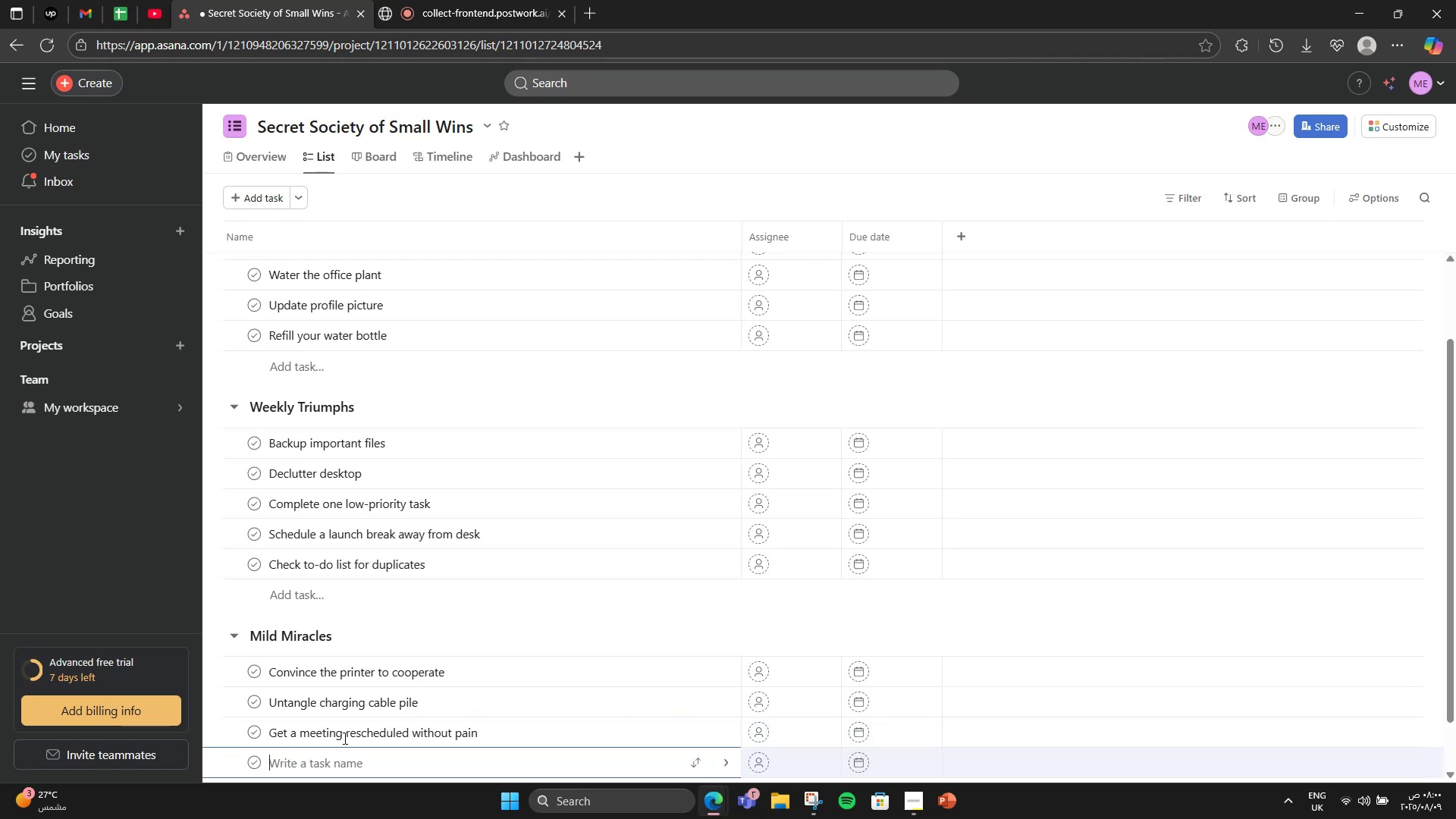 
scroll: coordinate [344, 738], scroll_direction: down, amount: 3.0
 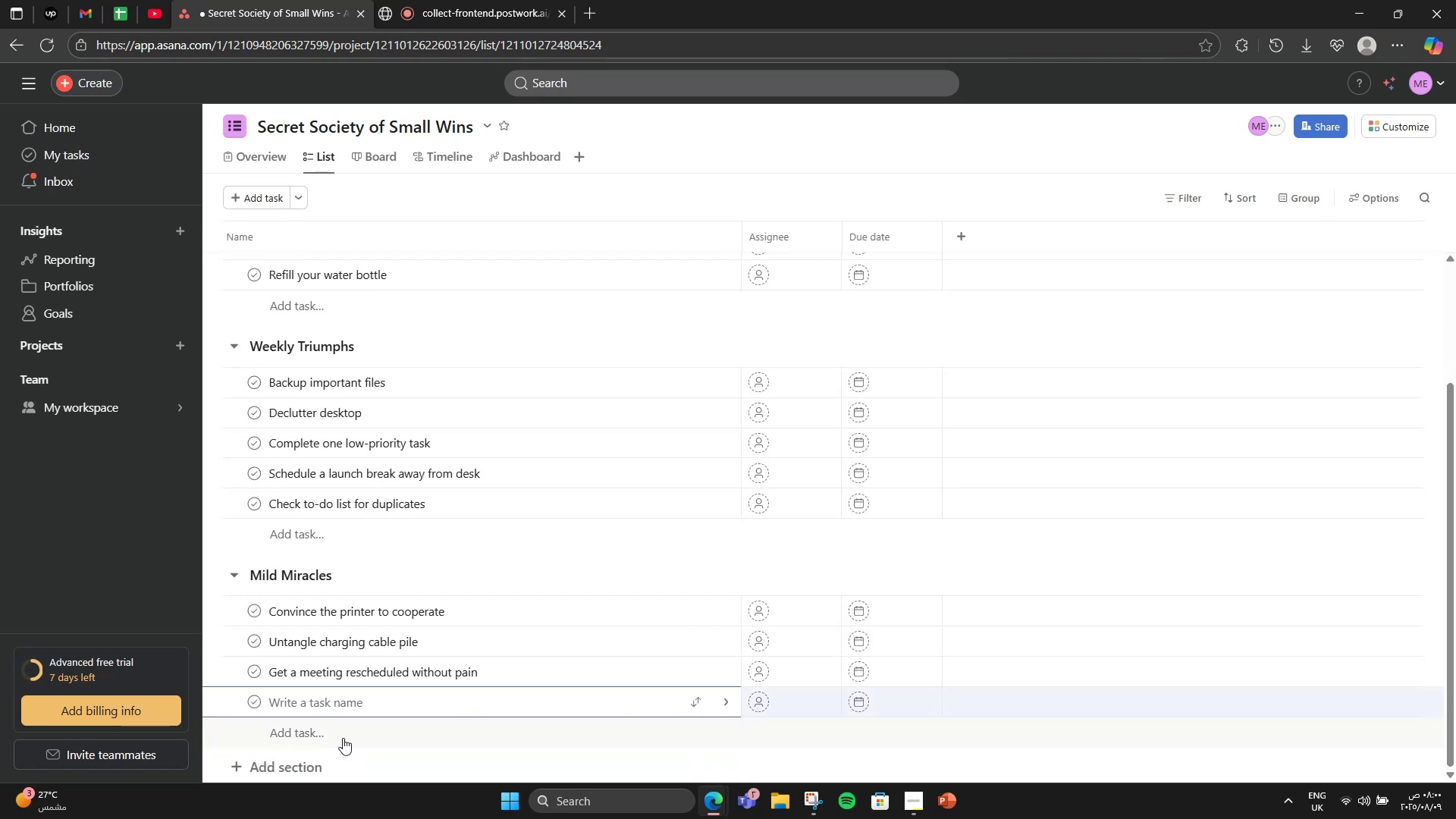 
type(Recover lost file without IT help)
 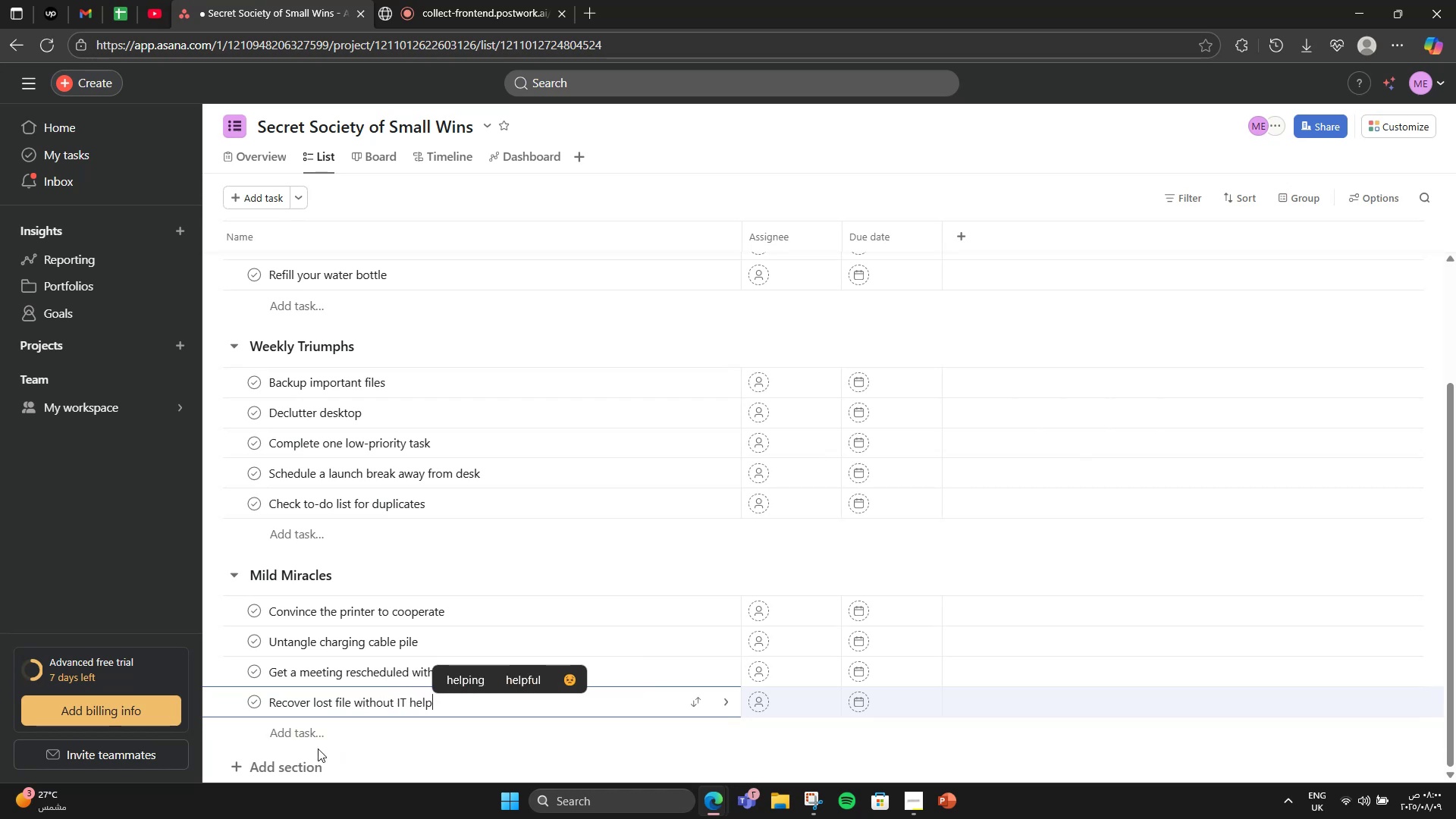 
key(Enter)
 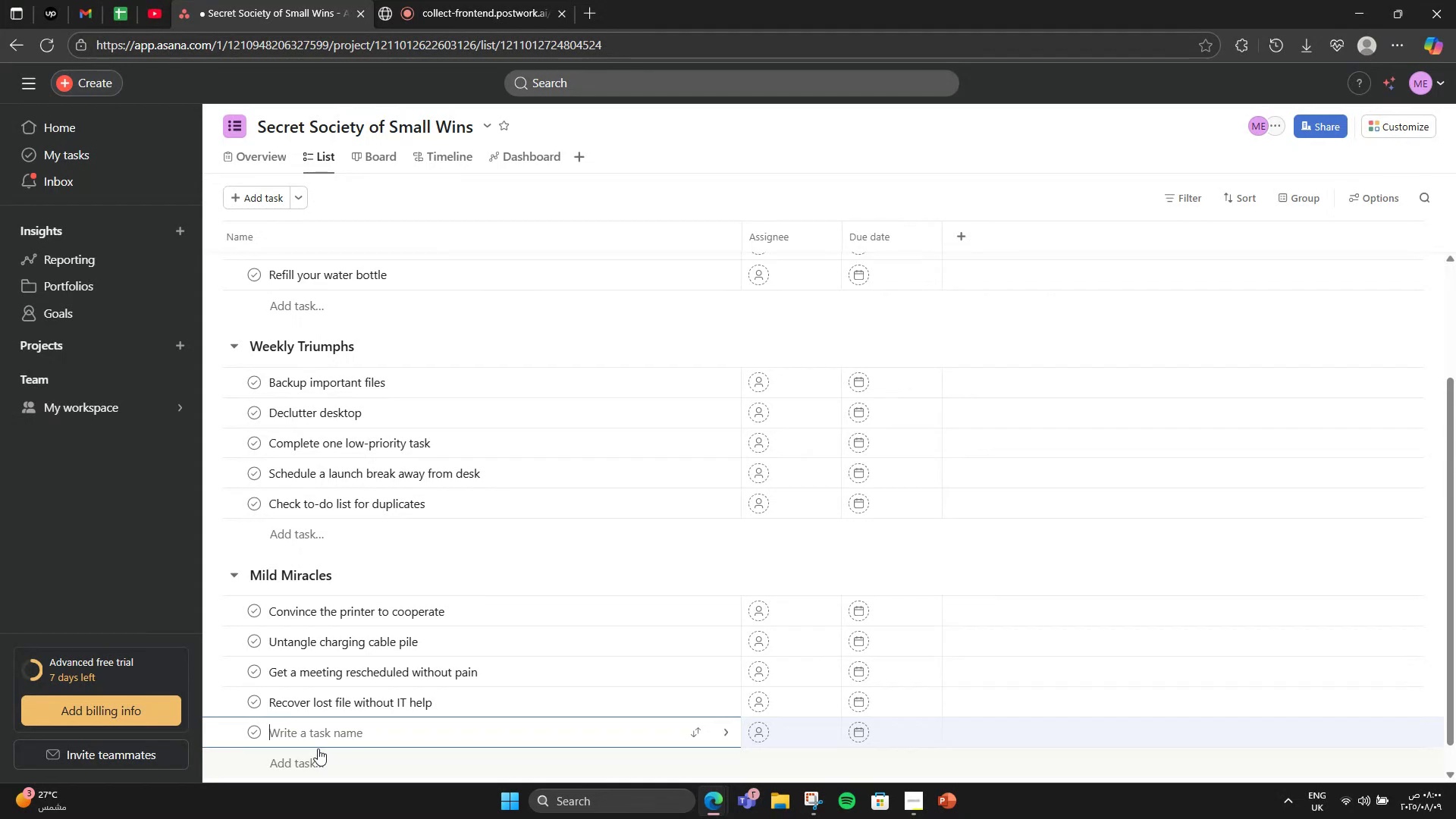 
type(FI)
key(Backspace)
type(ind pen that writes smoothly)
 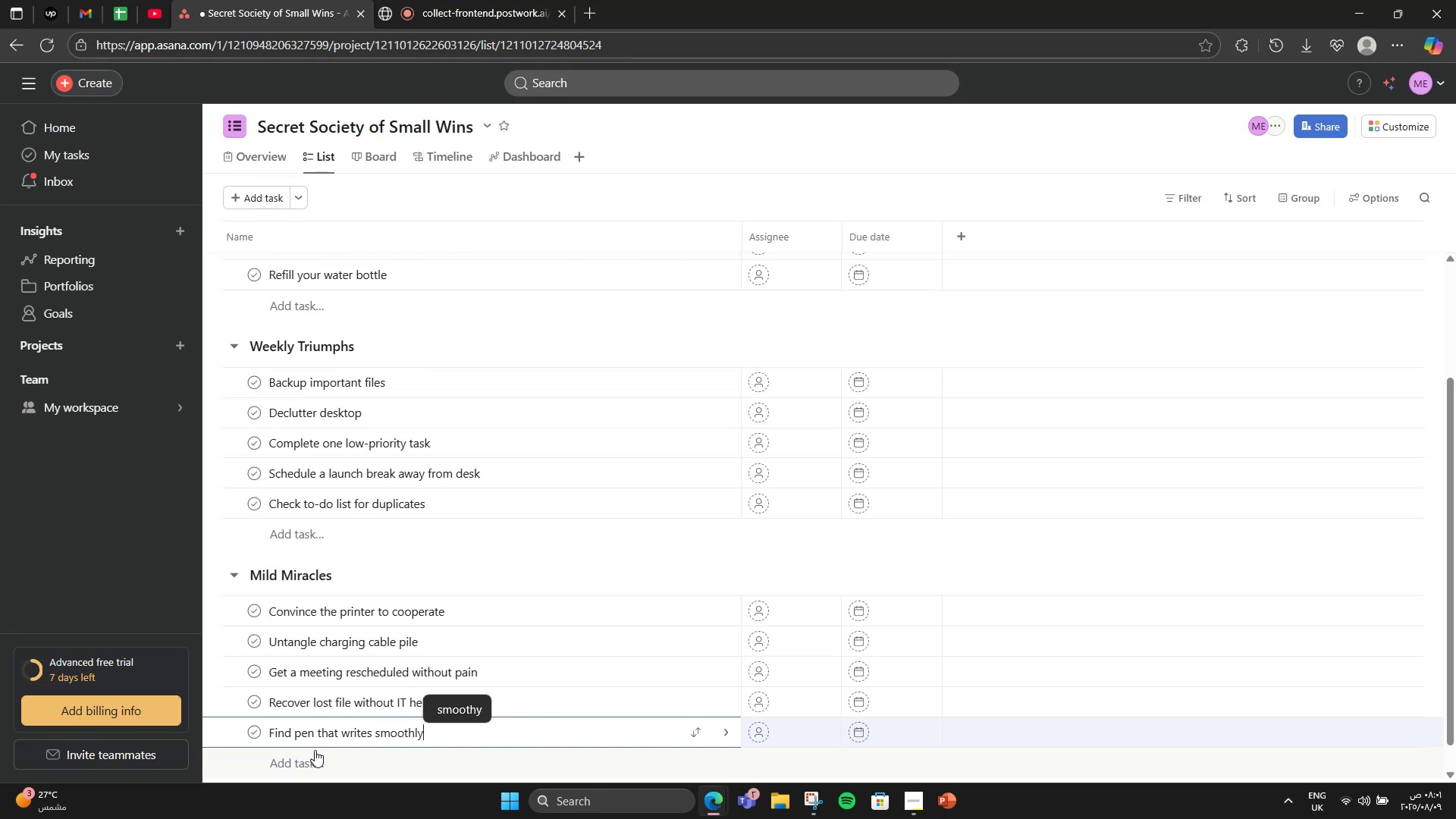 
wait(9.54)
 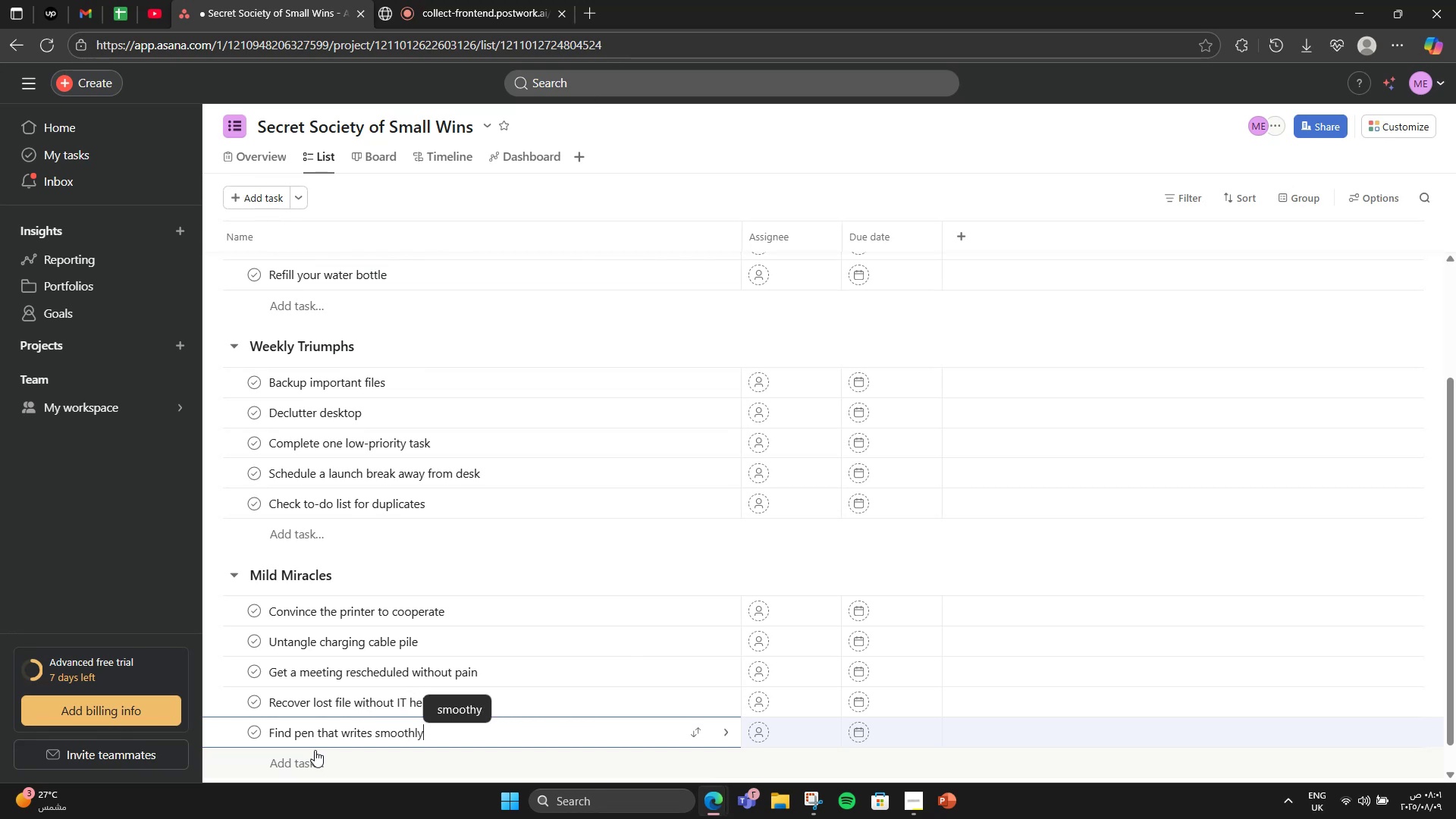 
scroll: coordinate [309, 747], scroll_direction: down, amount: 3.0
 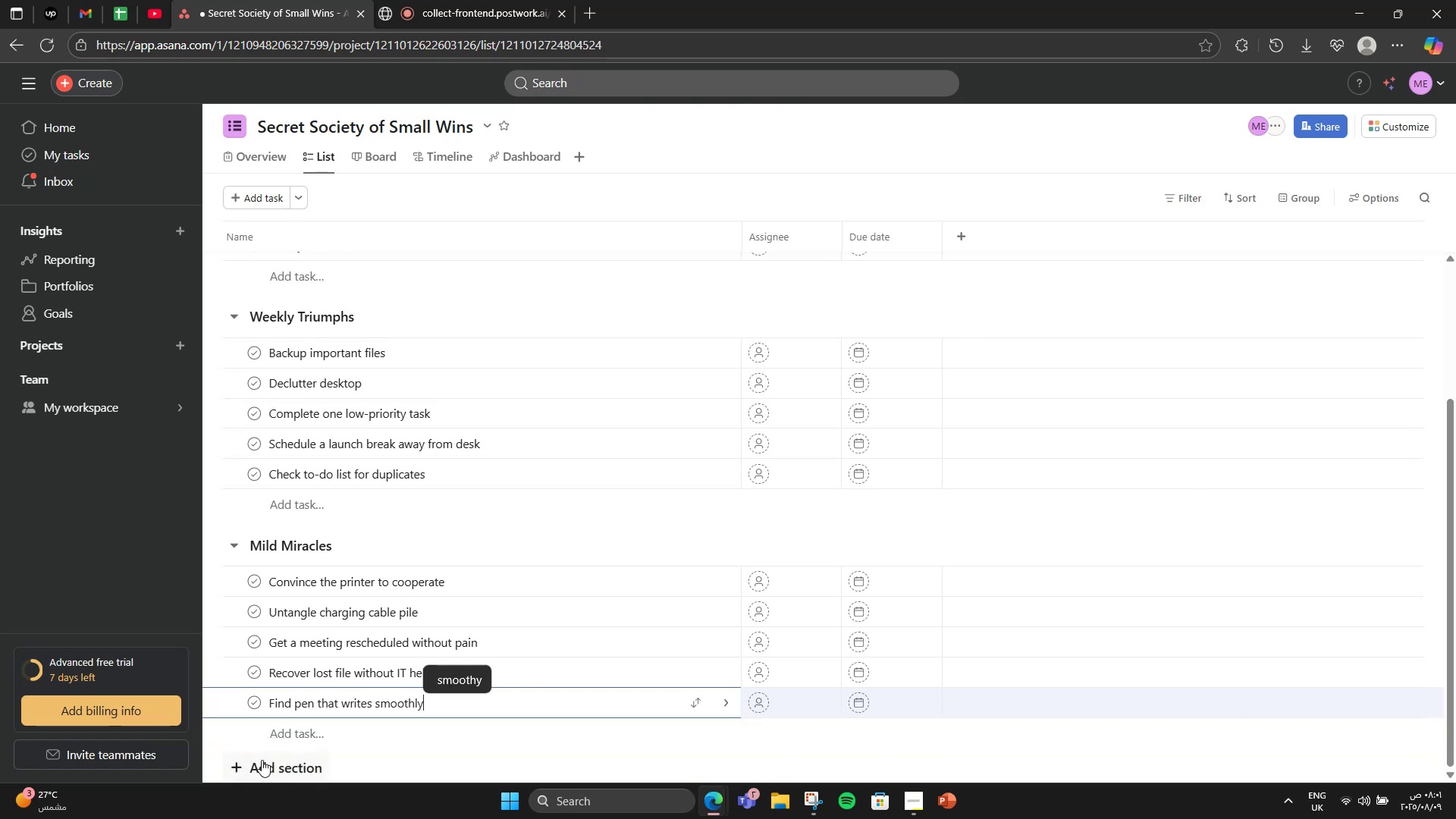 
left_click([262, 760])
 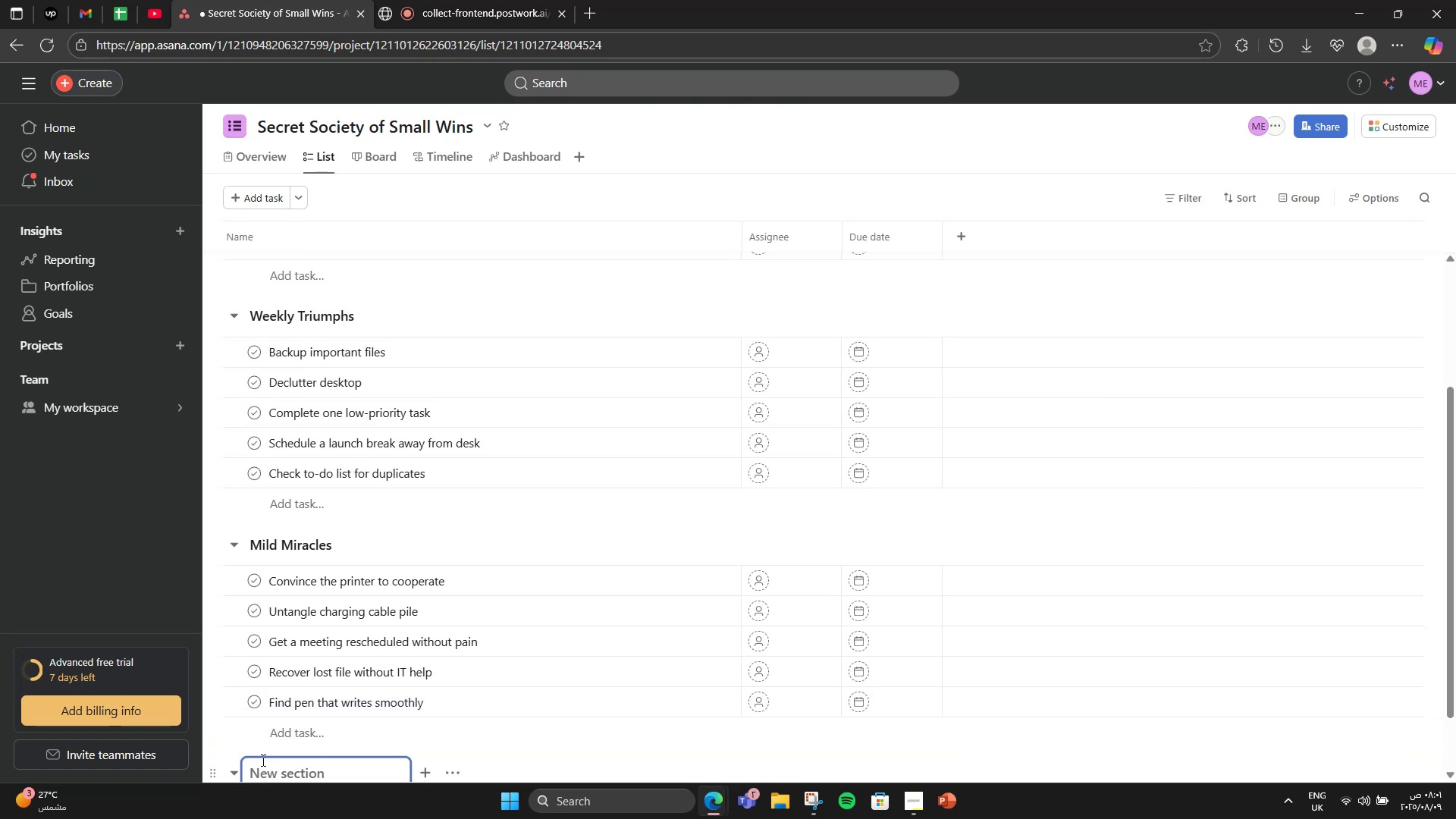 
scroll: coordinate [330, 617], scroll_direction: down, amount: 2.0
 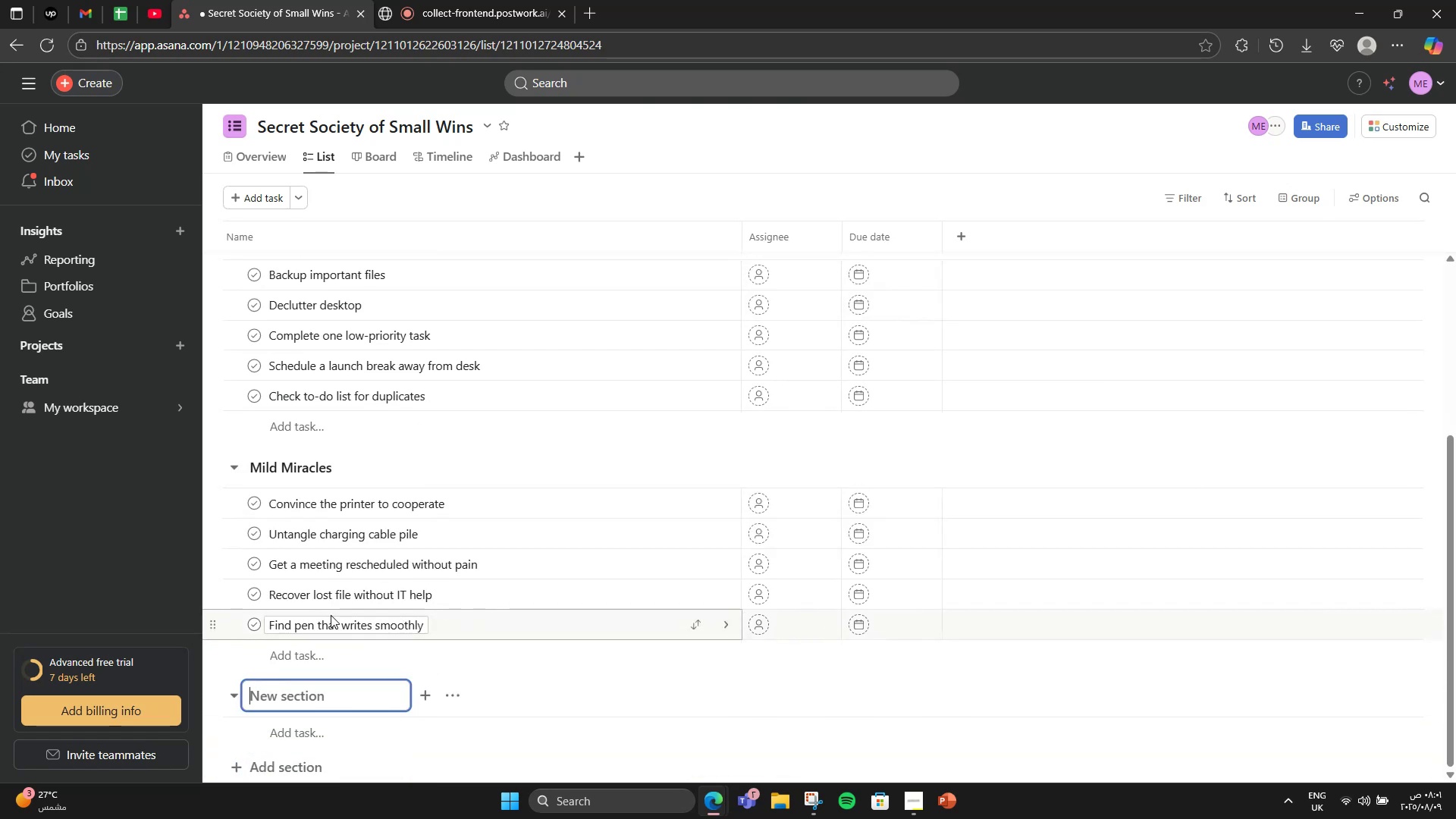 
type(Victory parade)
 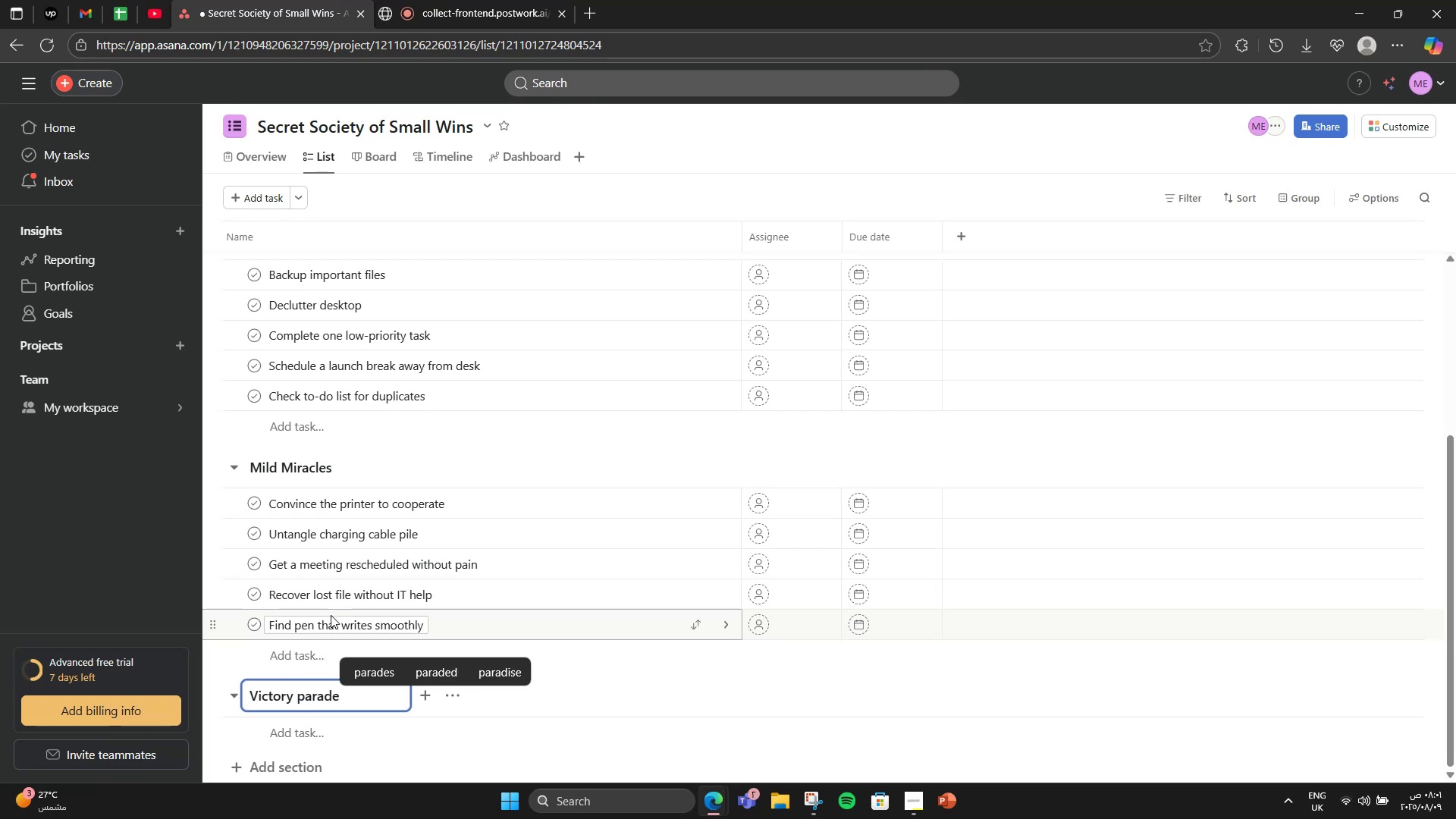 
scroll: coordinate [327, 665], scroll_direction: down, amount: 2.0
 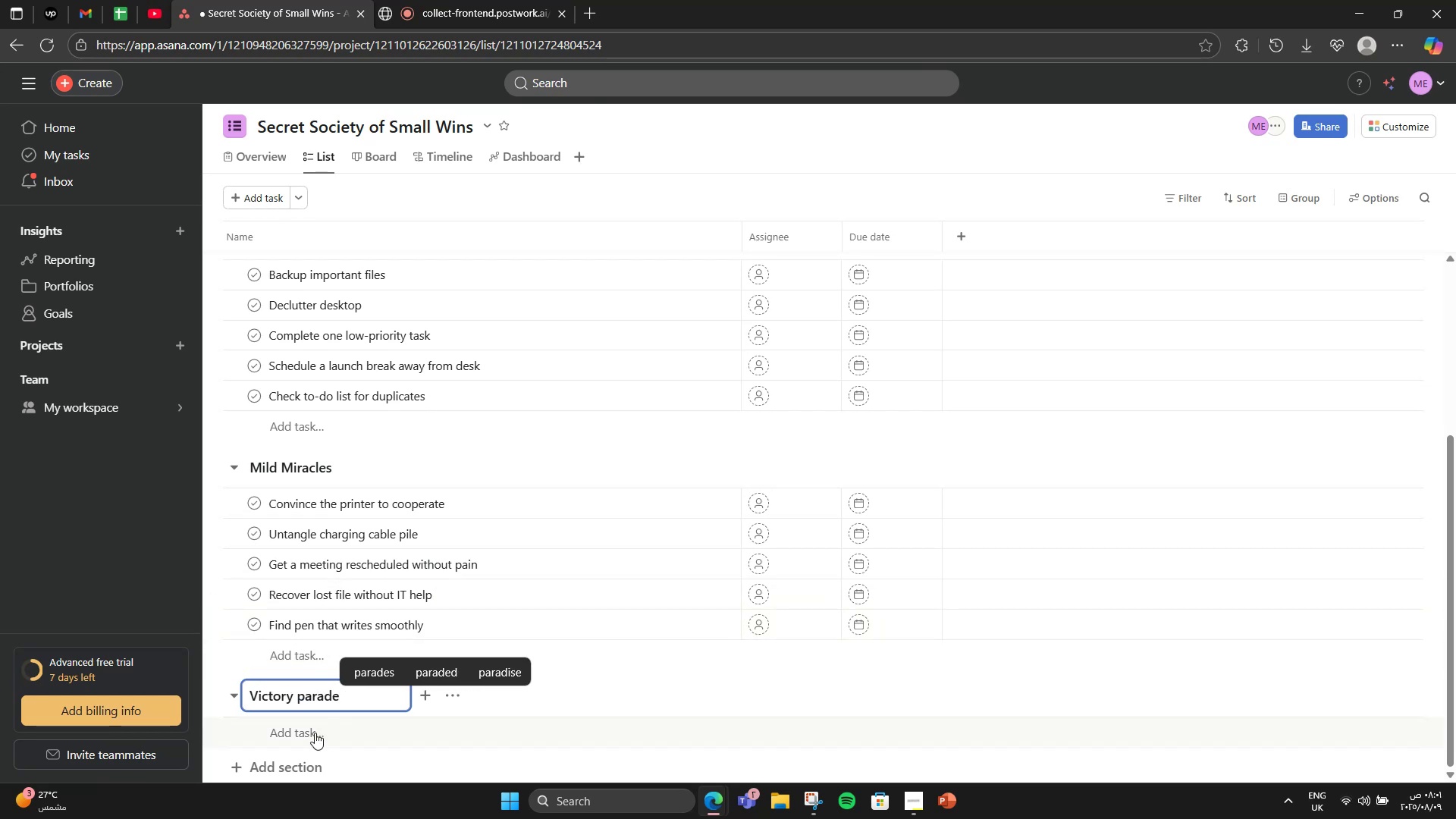 
left_click([315, 735])
 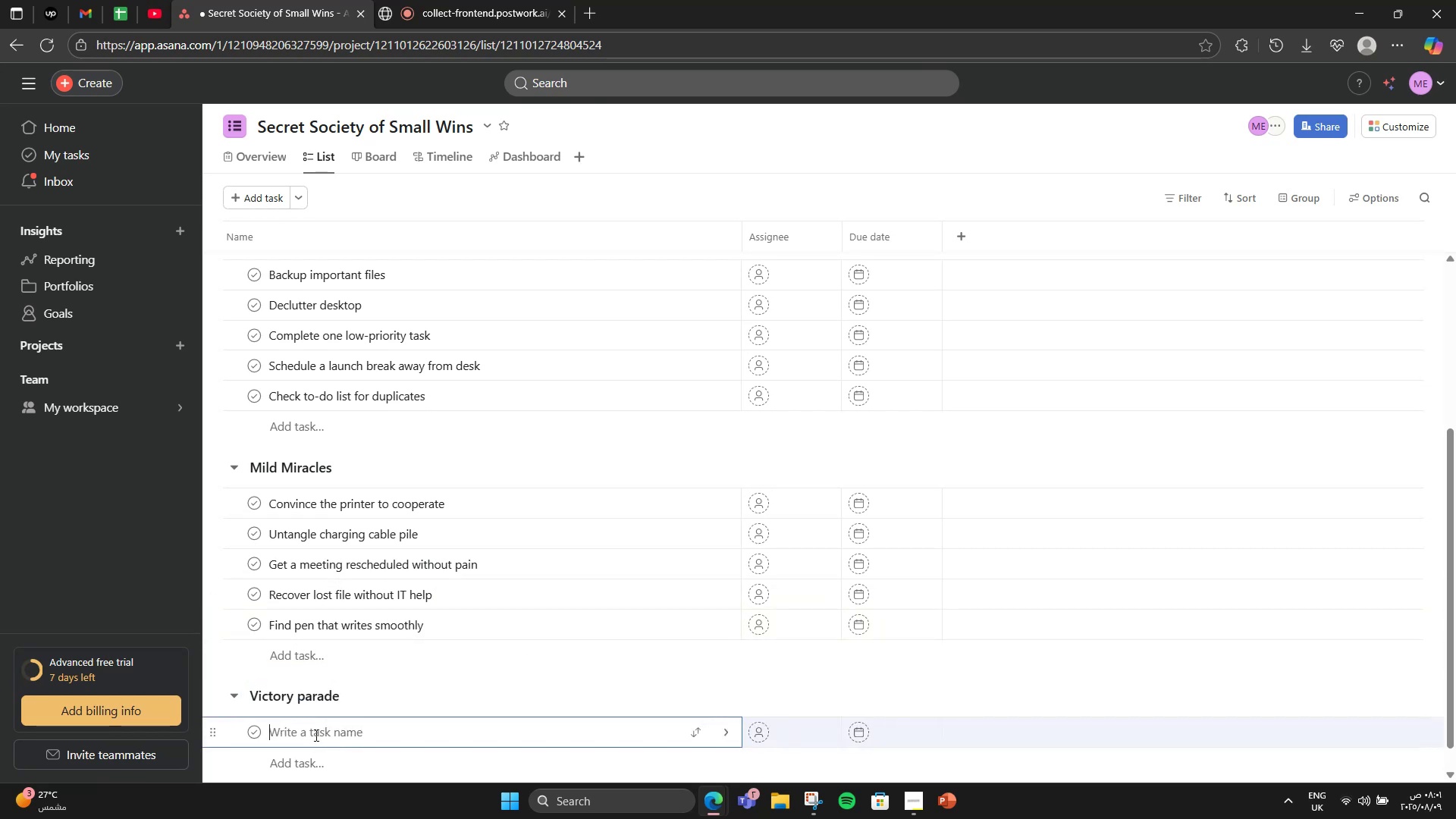 
scroll: coordinate [315, 709], scroll_direction: down, amount: 4.0
 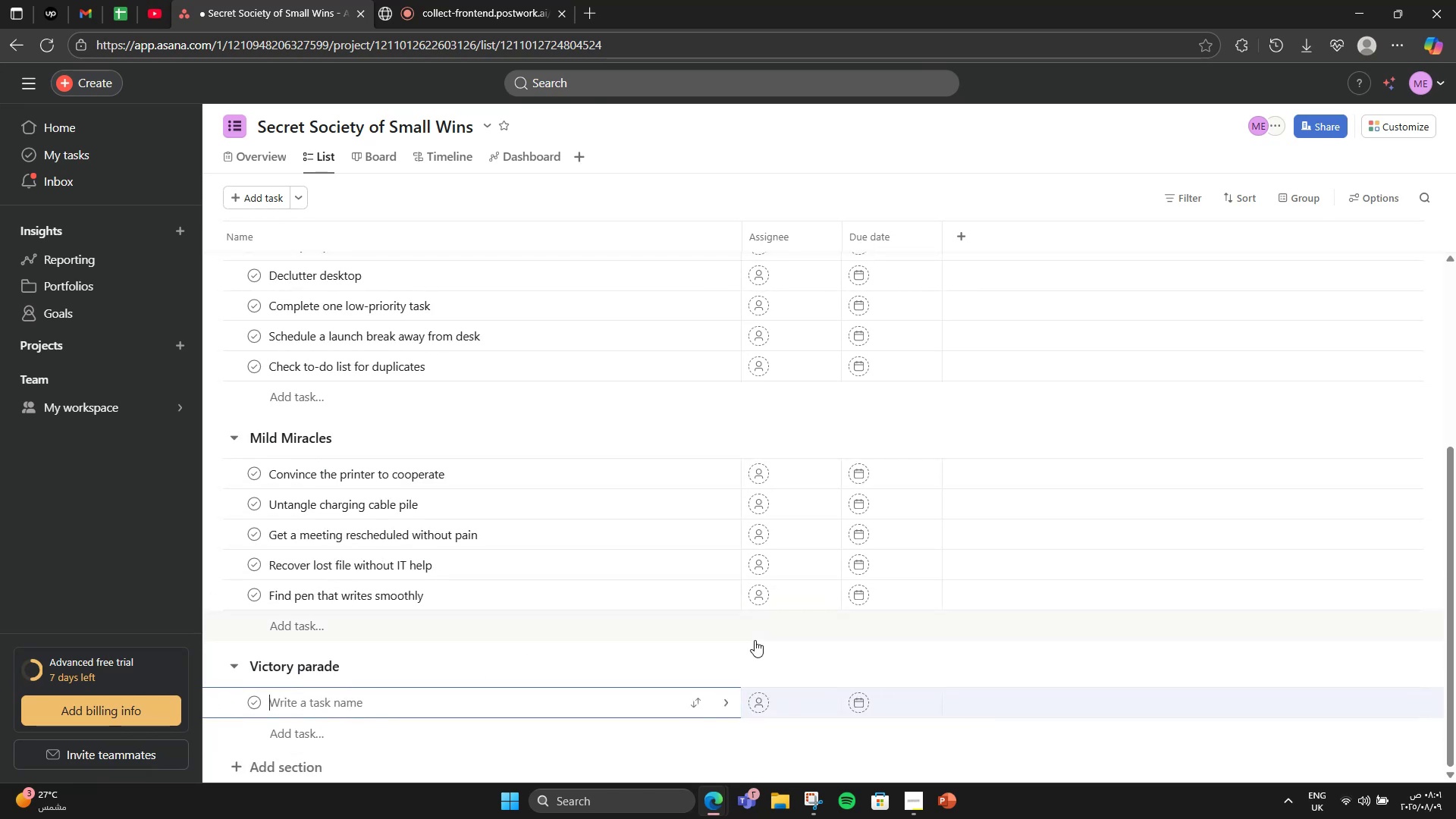 
type(Move completed tasks here)
 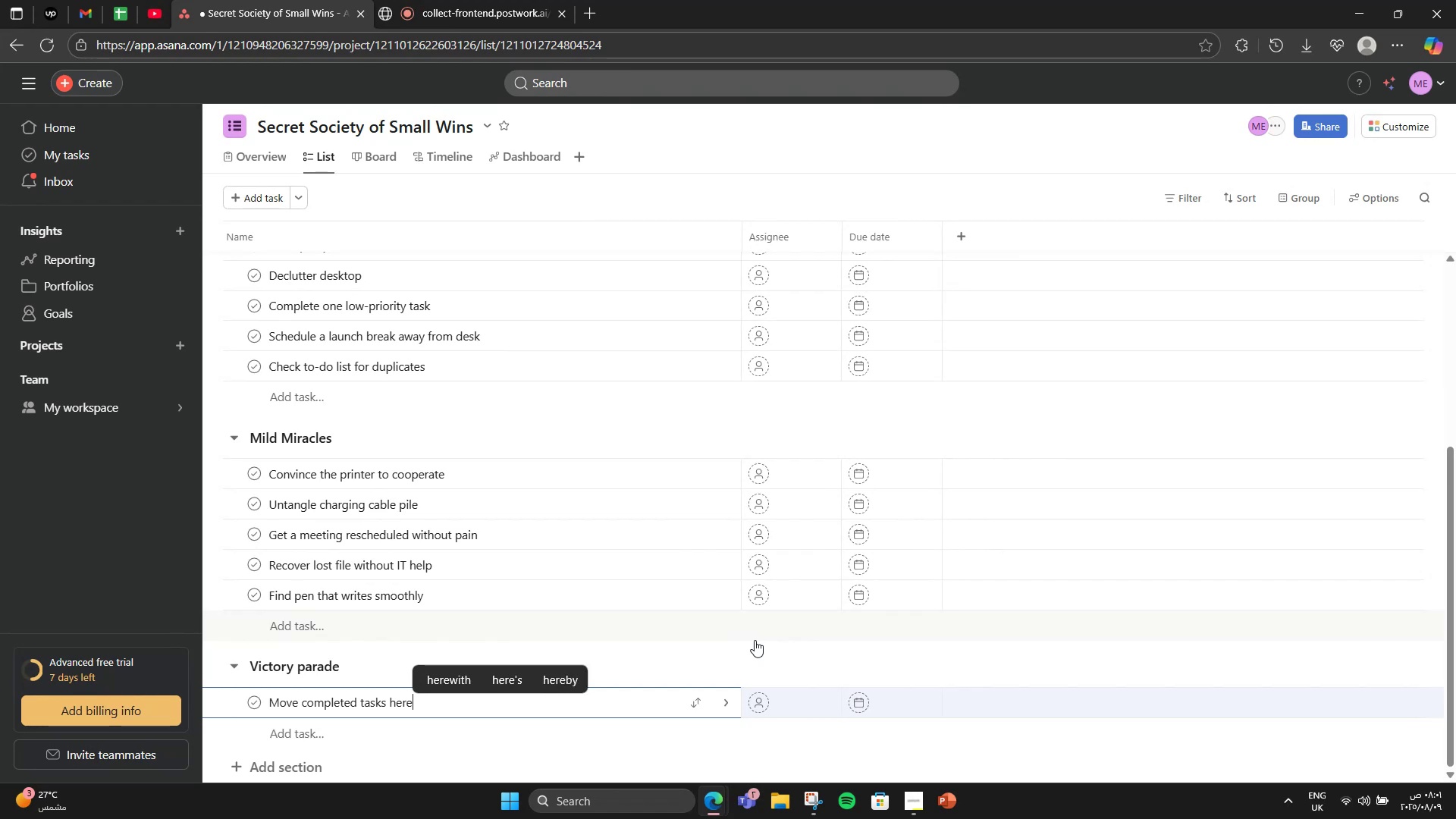 
key(Enter)
 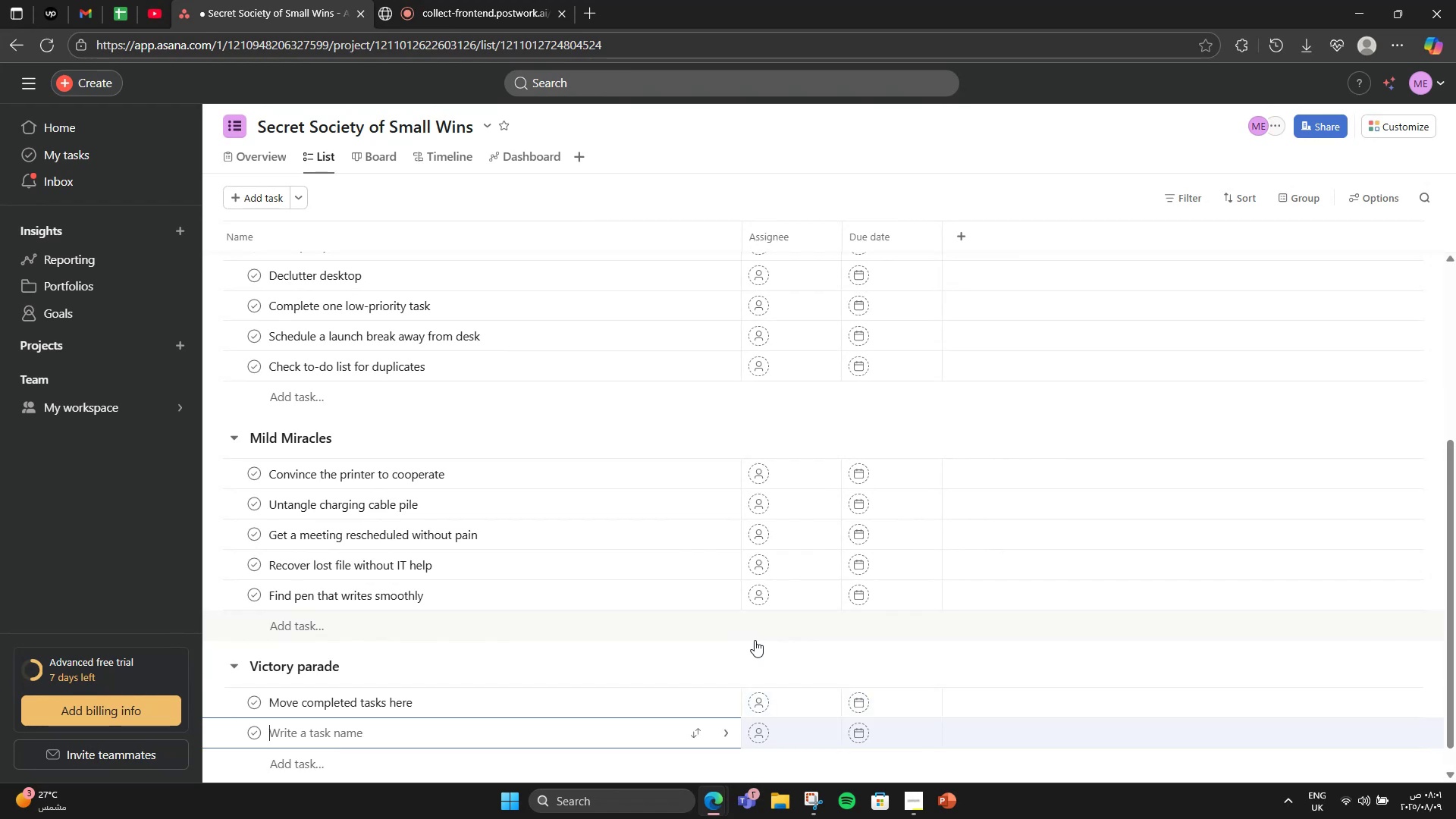 
type(React with )
 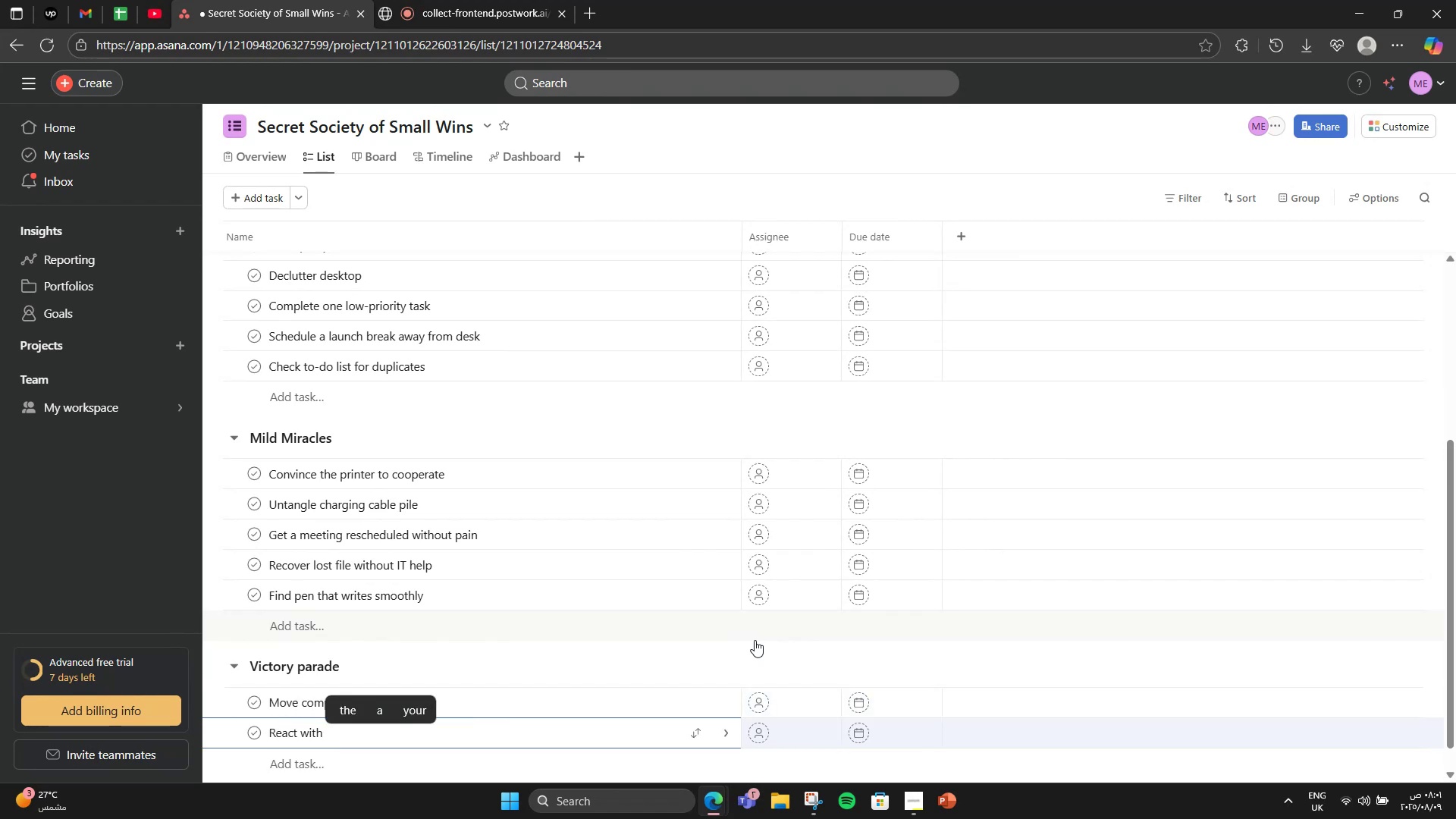 
type(celebratory emojis)
 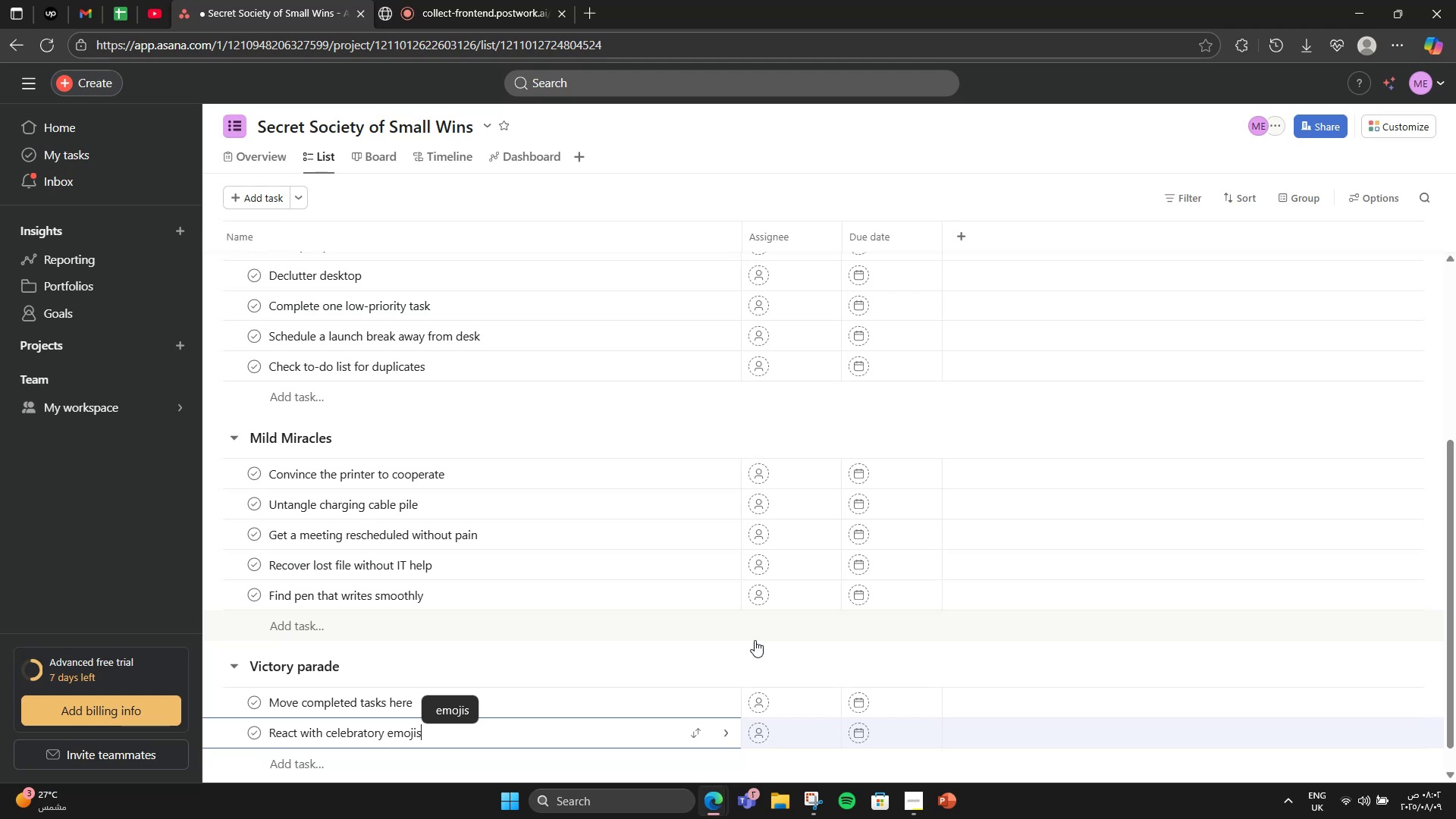 
key(Enter)
 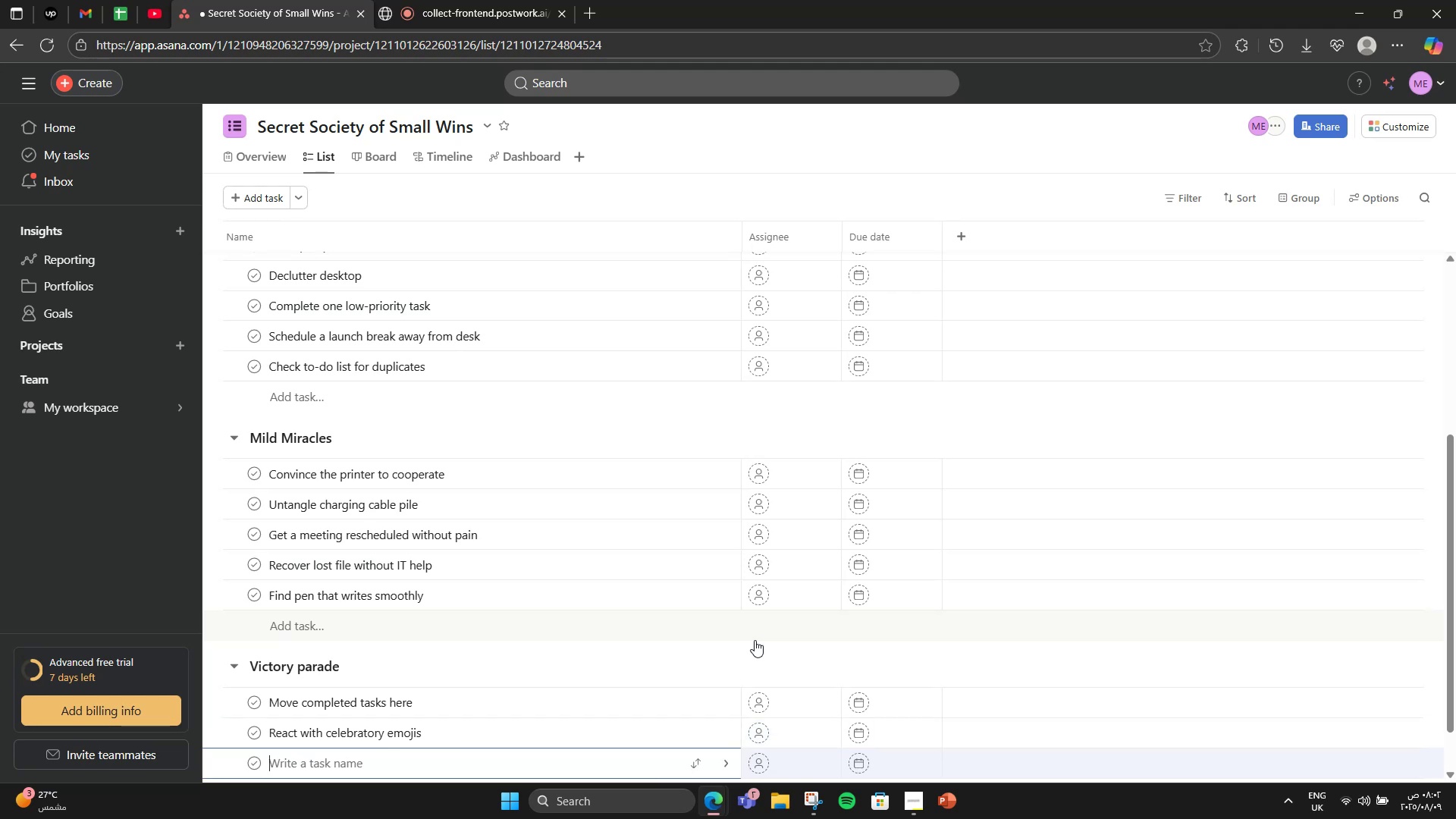 
type(Post funny GIF in comments)
 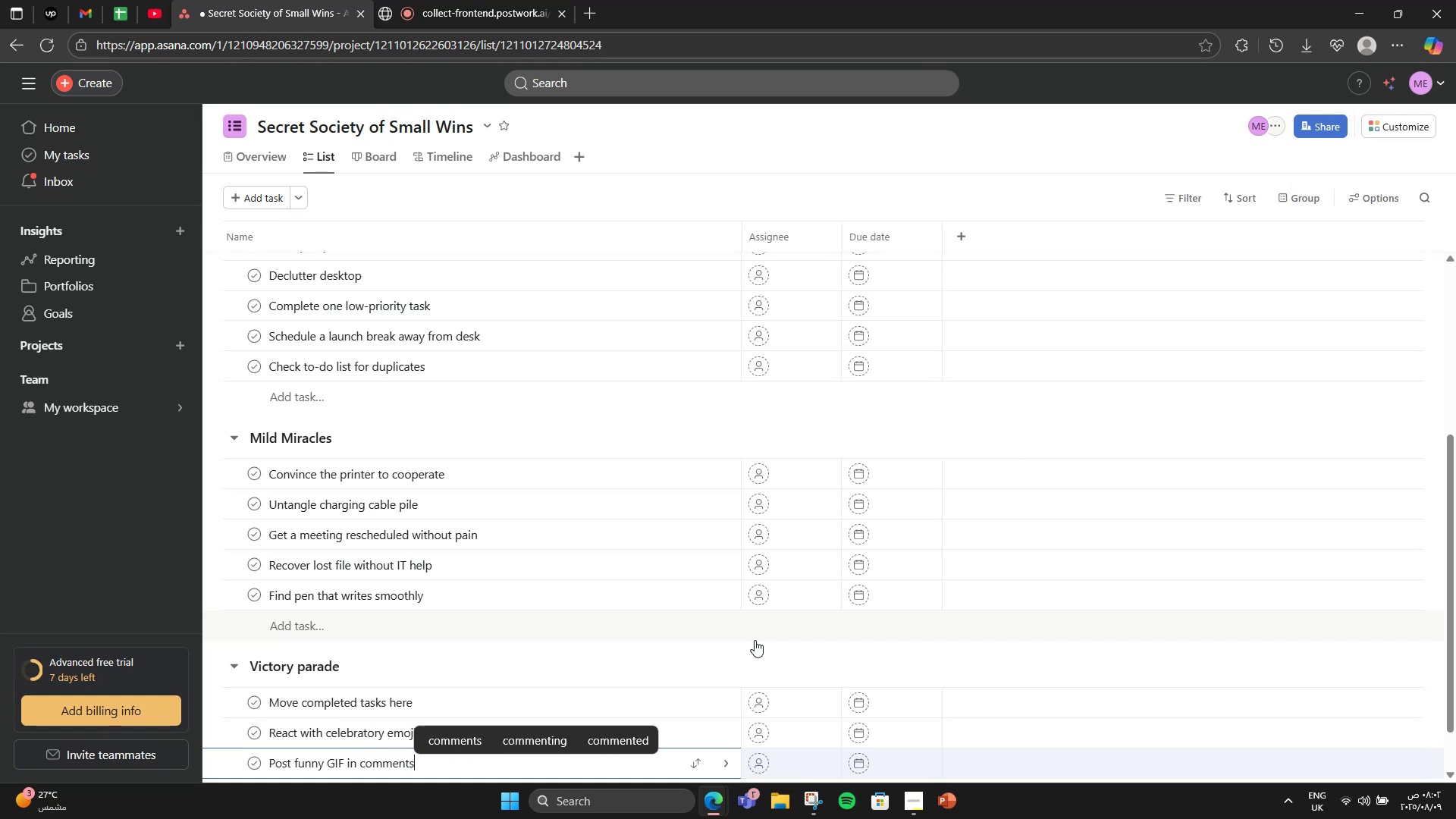 
key(Enter)
 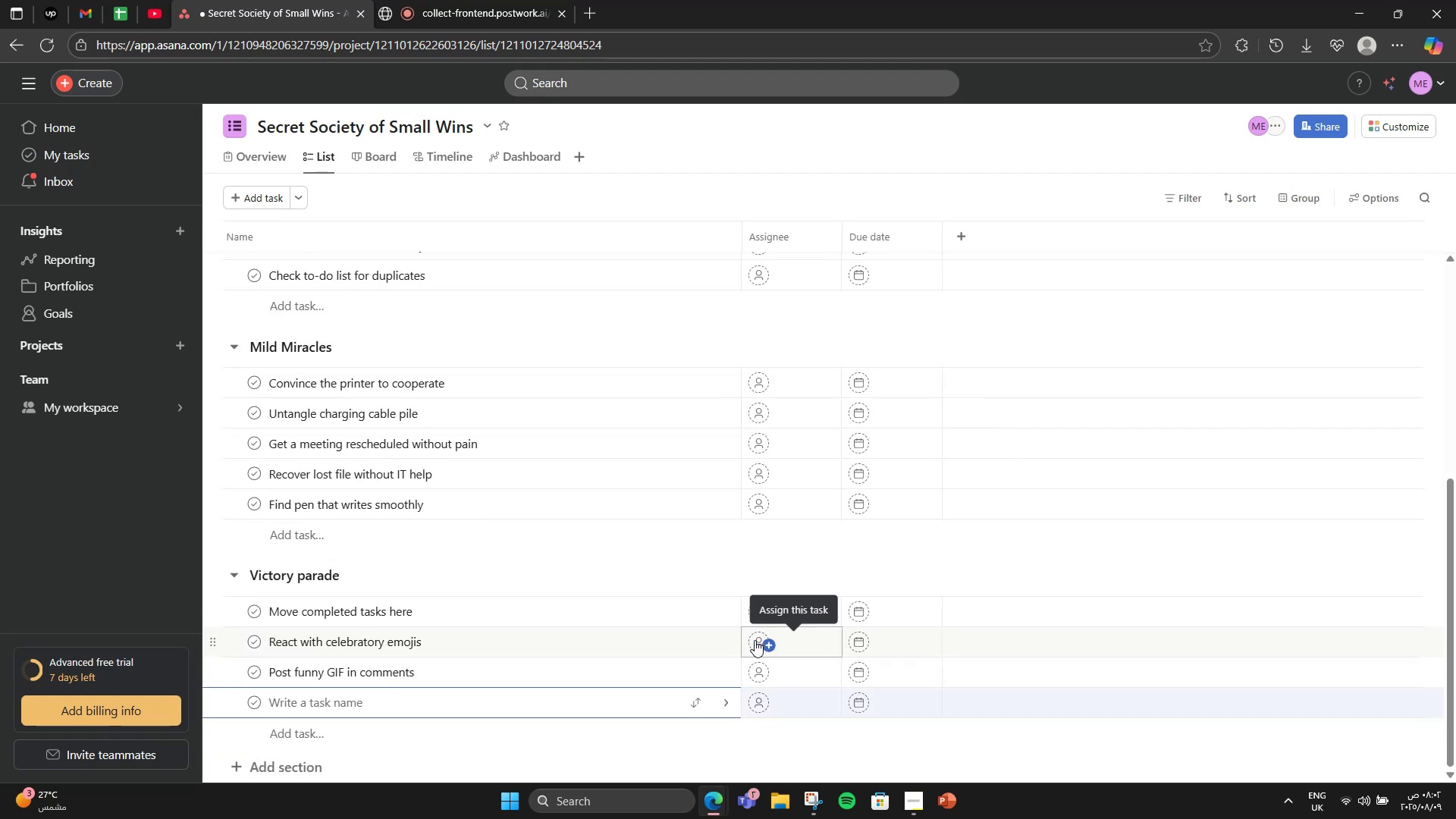 
scroll: coordinate [755, 639], scroll_direction: down, amount: 1.0
 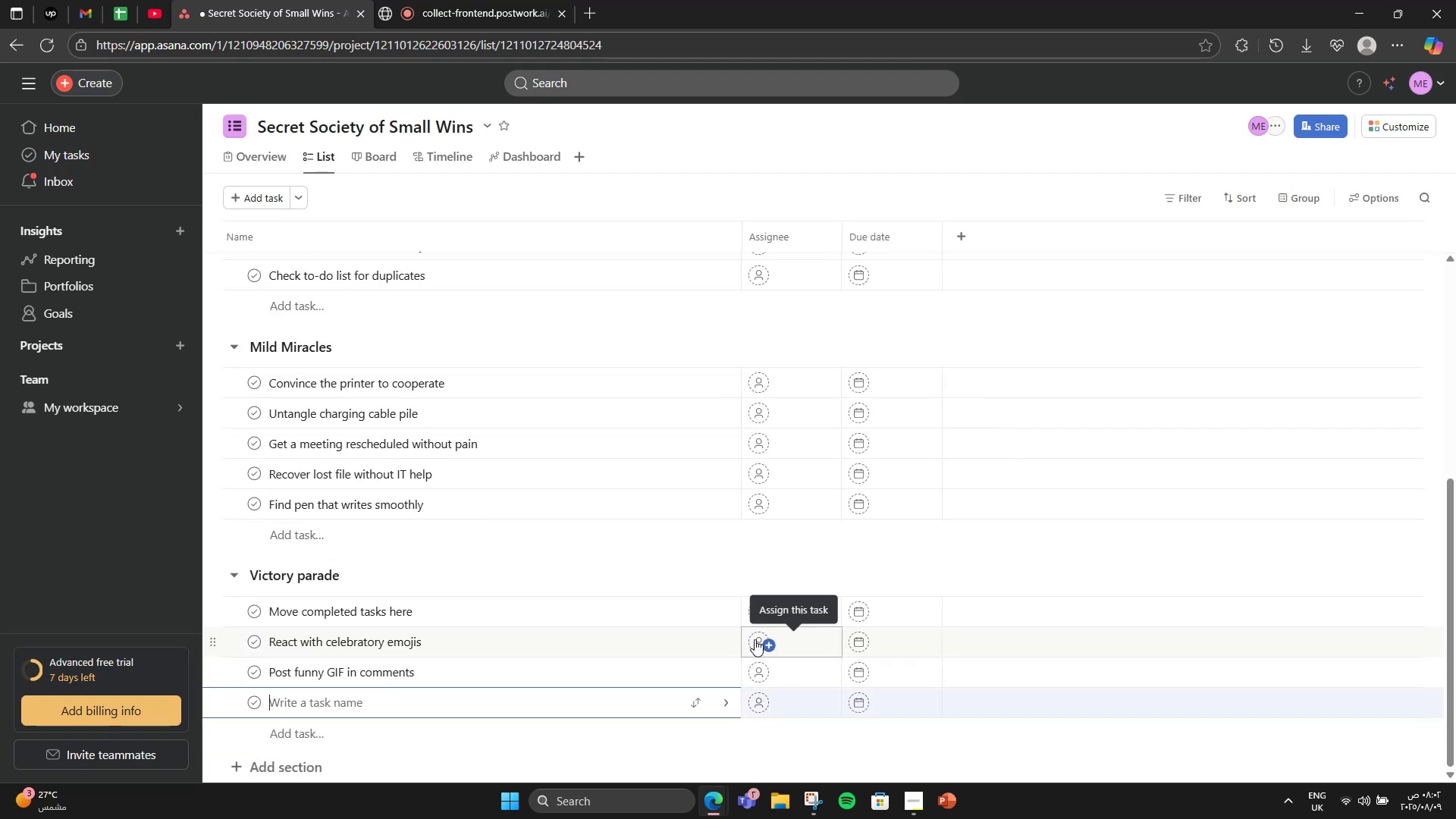 
type(Tag someone why)
key(Backspace)
type(o witnessed the win)
 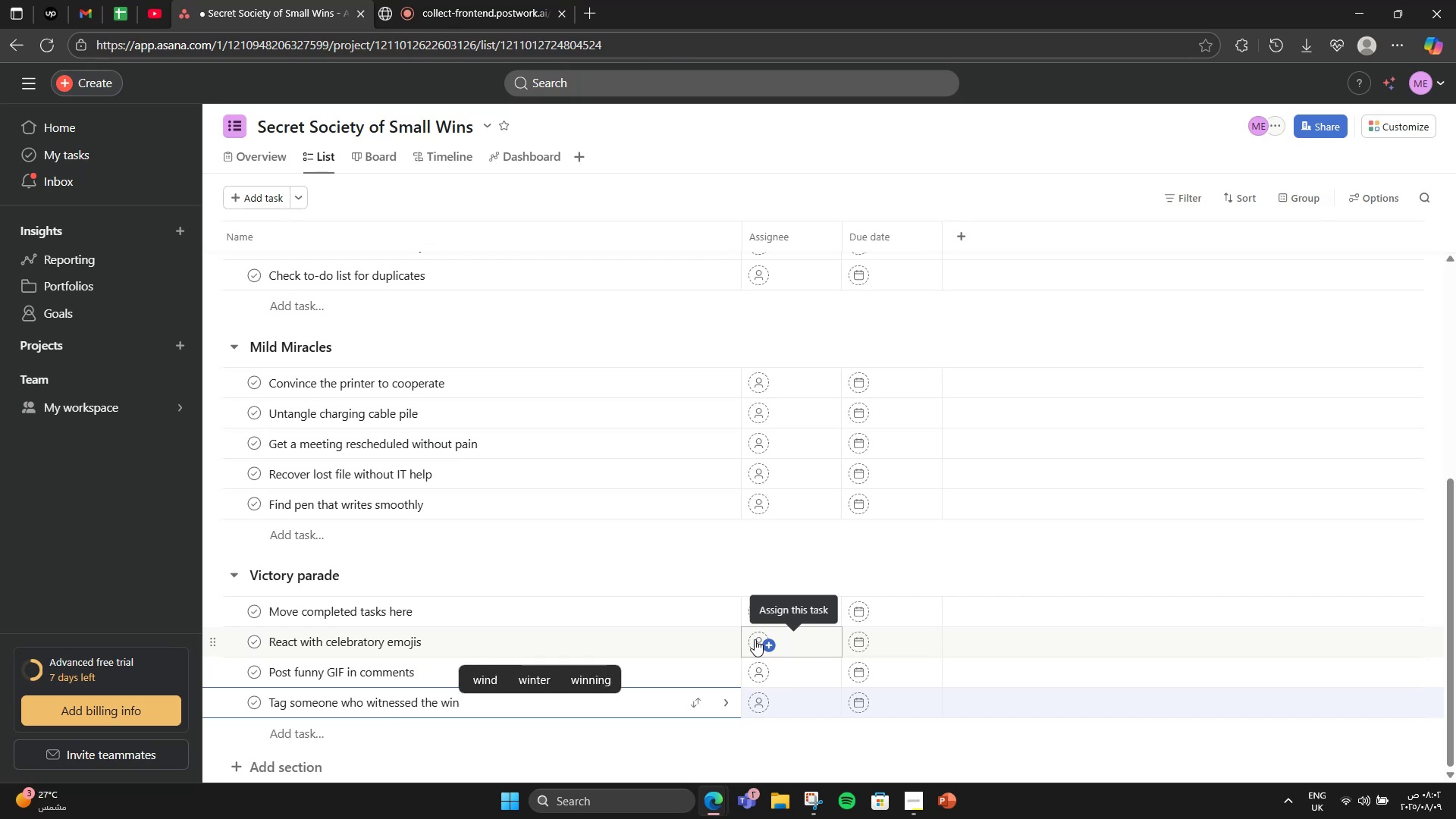 
key(Enter)
 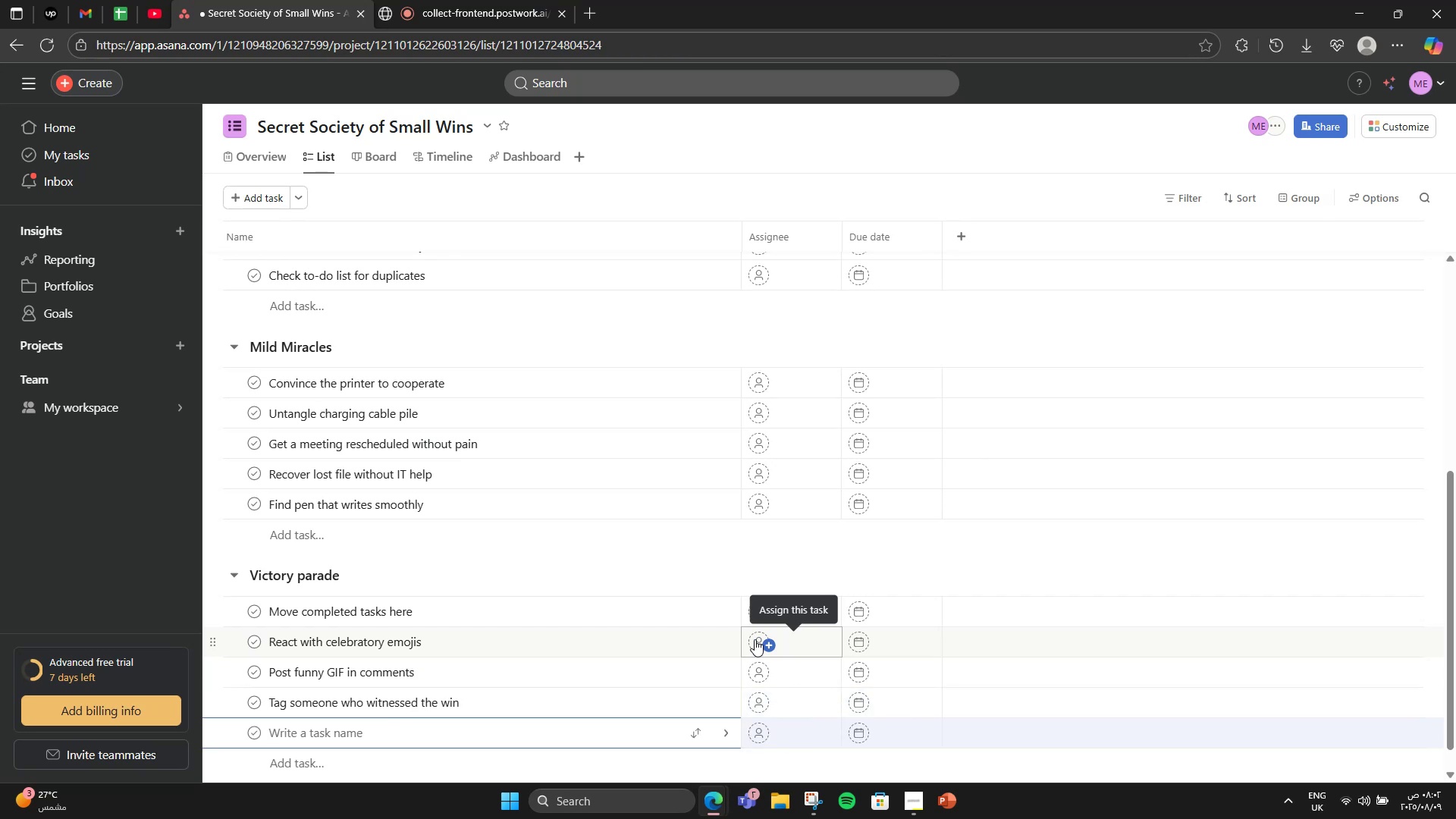 
type(Review wins at month/)
key(Backspace)
type(`s end)
 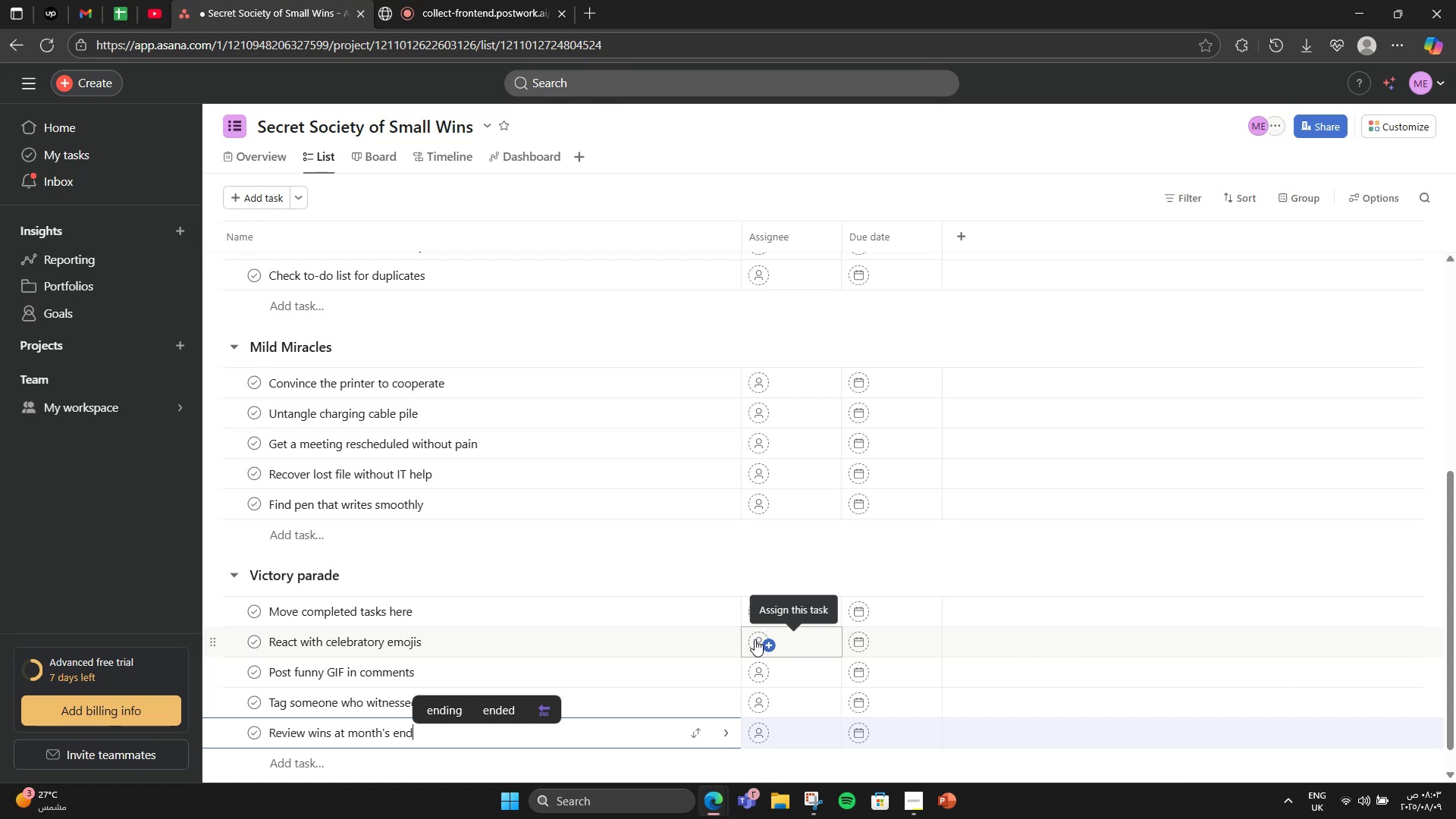 
wait(10.71)
 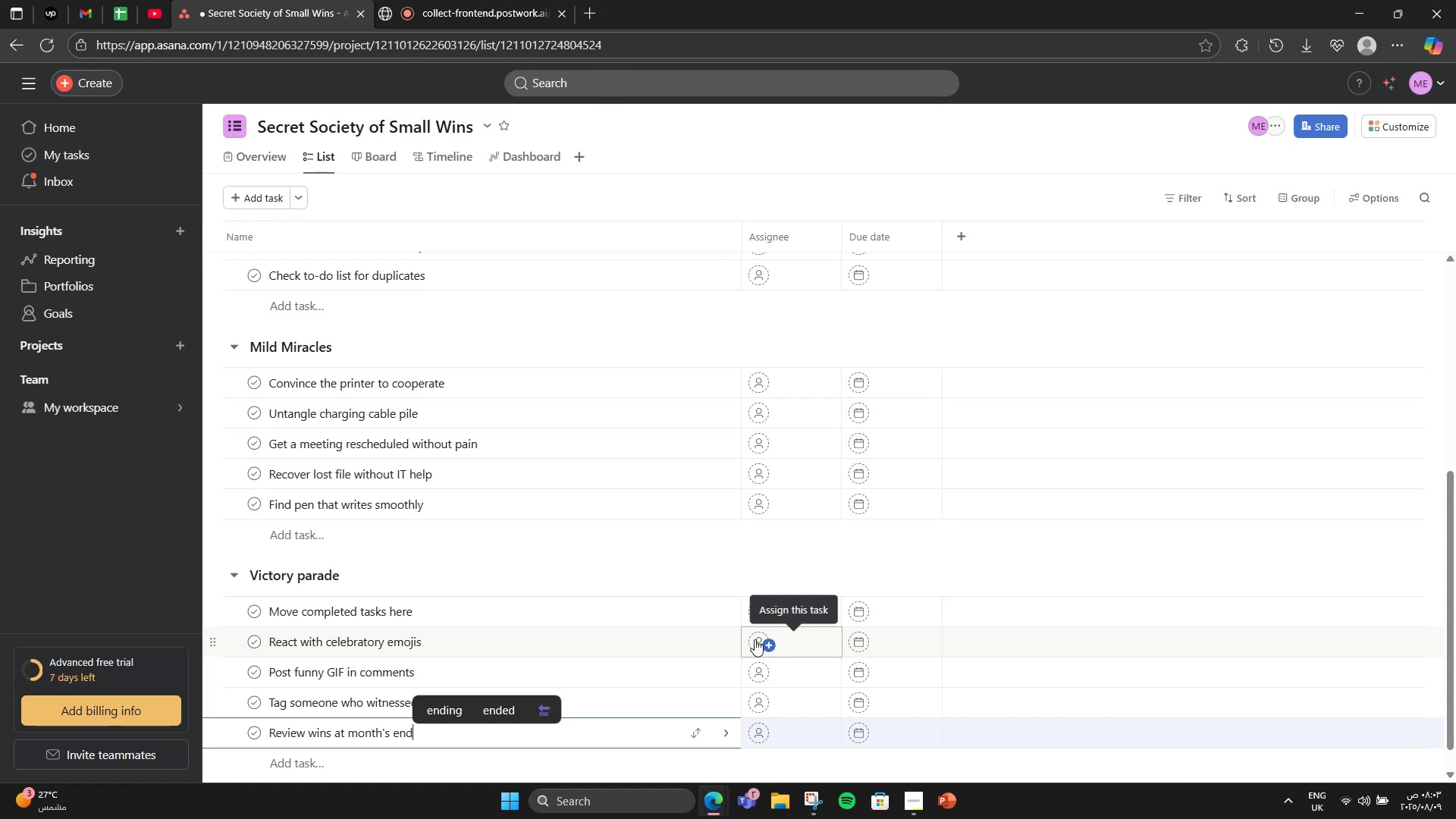 
scroll: coordinate [470, 529], scroll_direction: up, amount: 15.0
 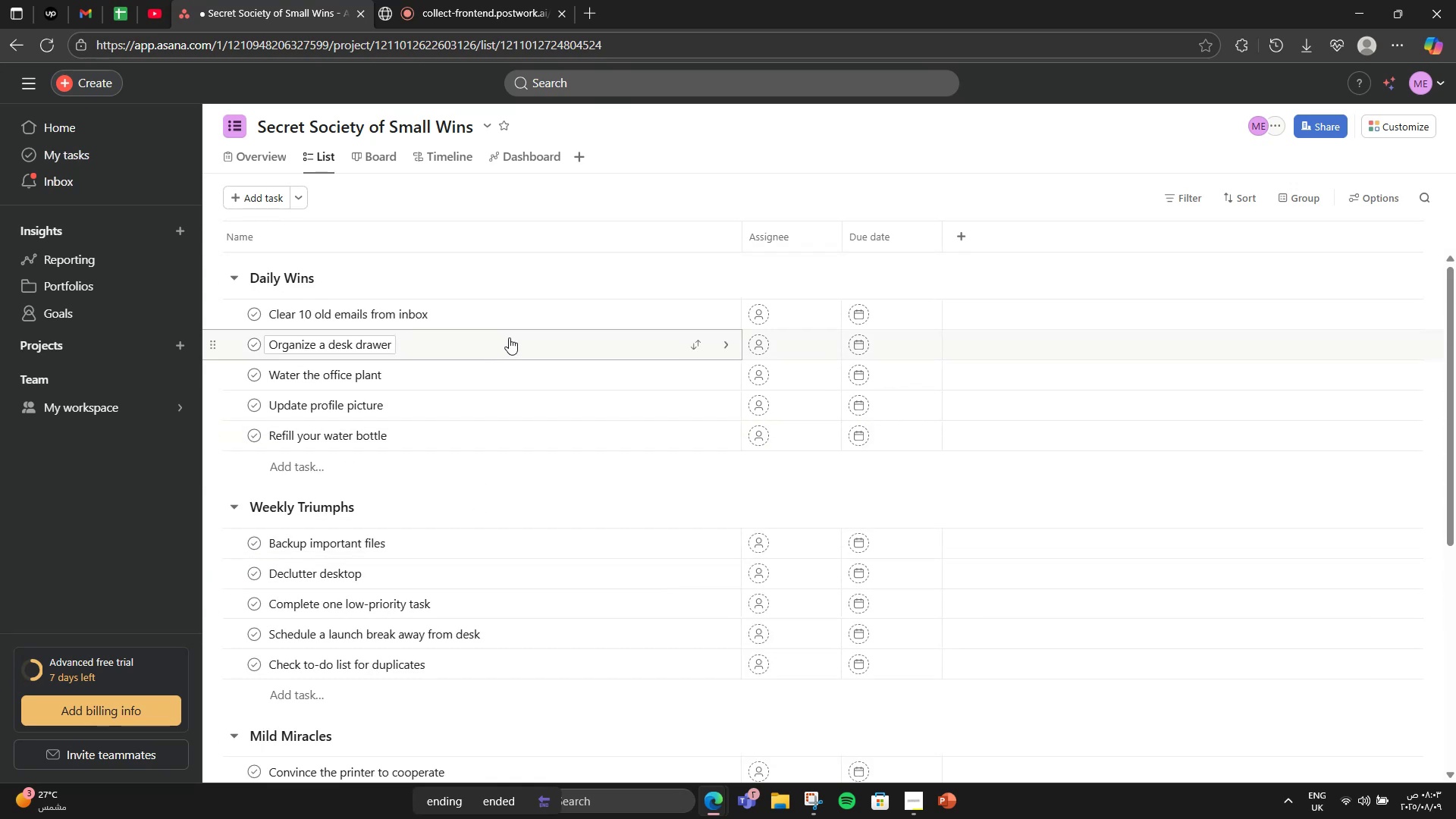 
left_click([529, 322])
 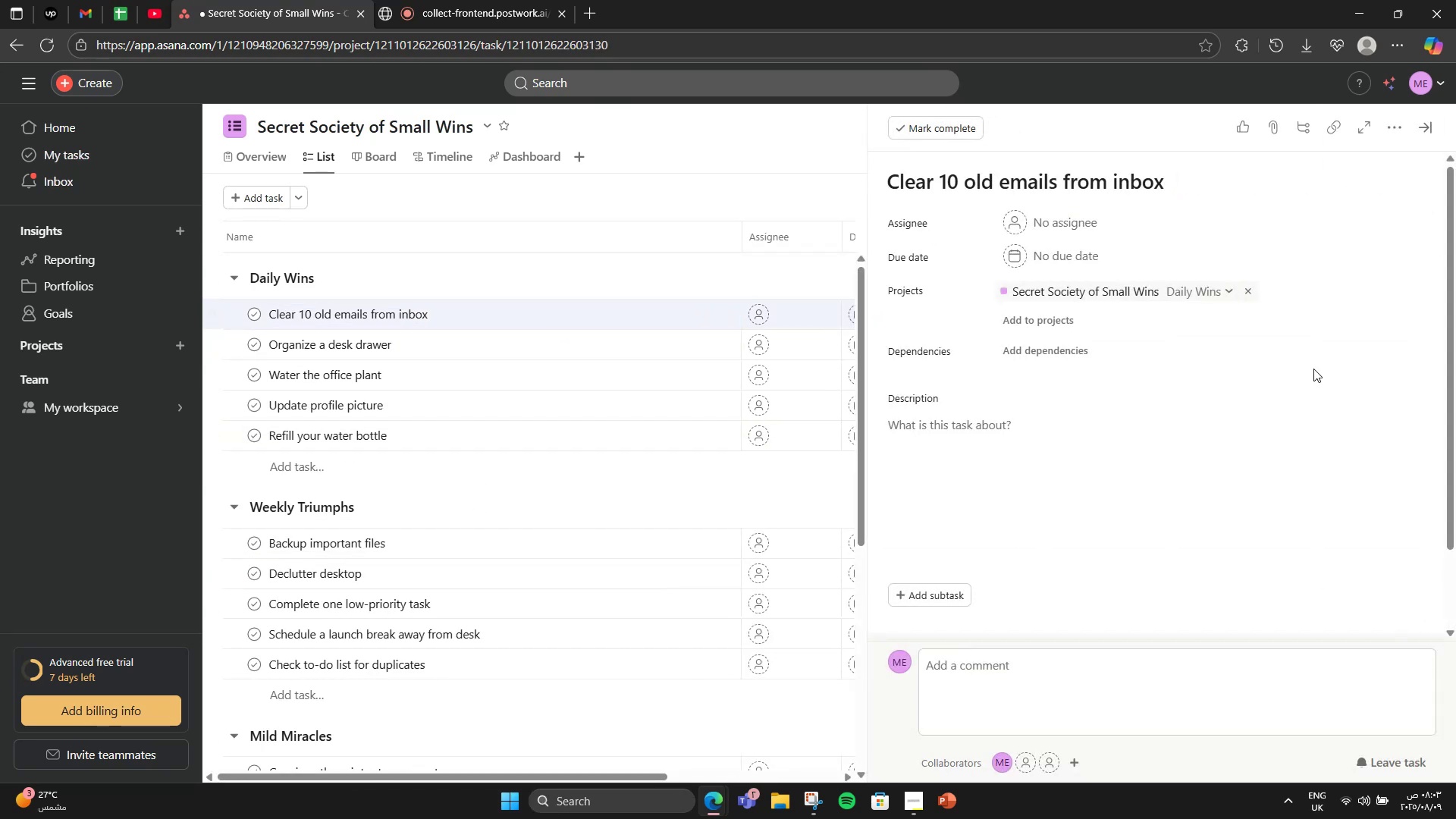 
left_click([1197, 463])
 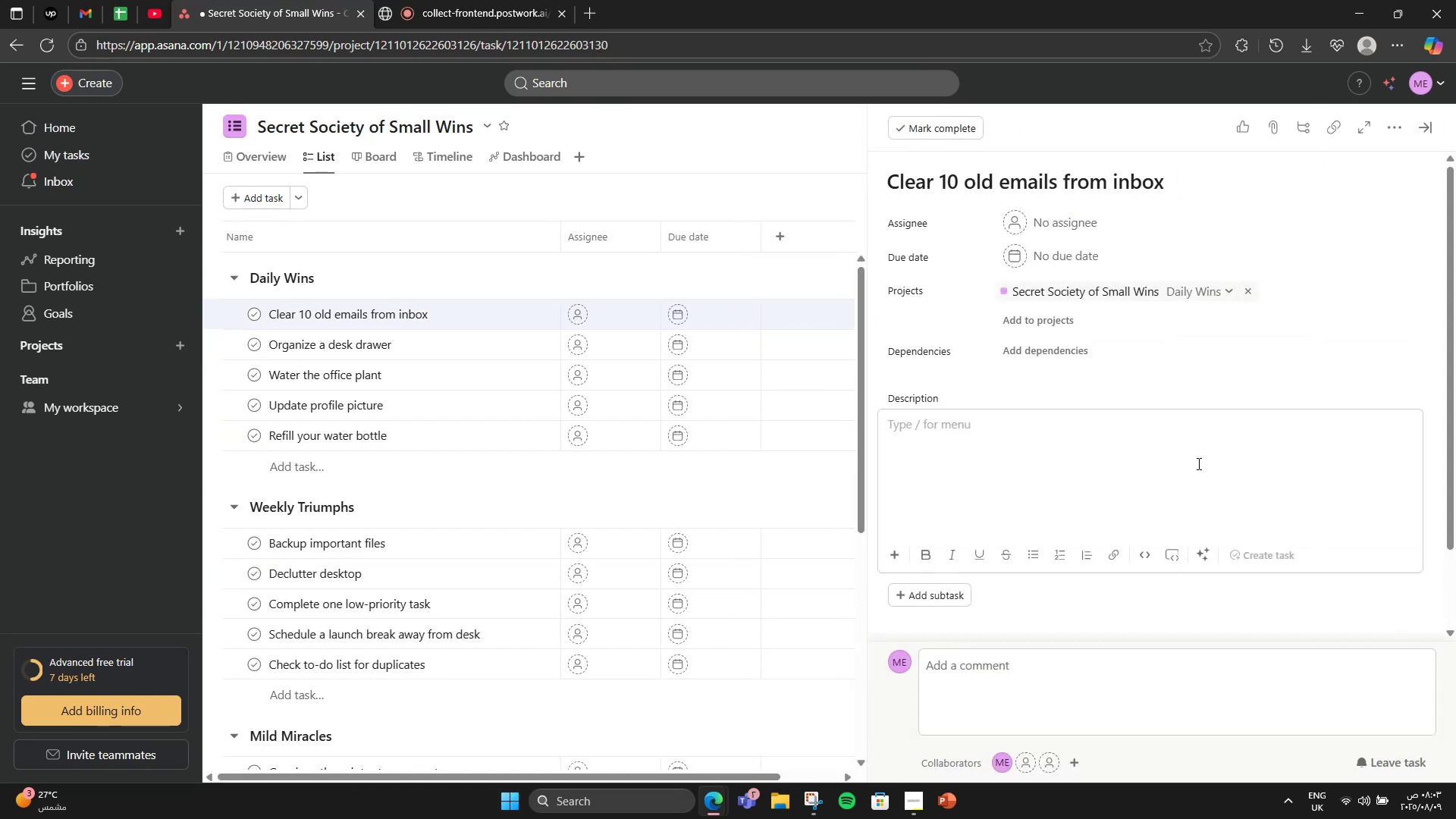 
type(Clear 10 old emails f)
 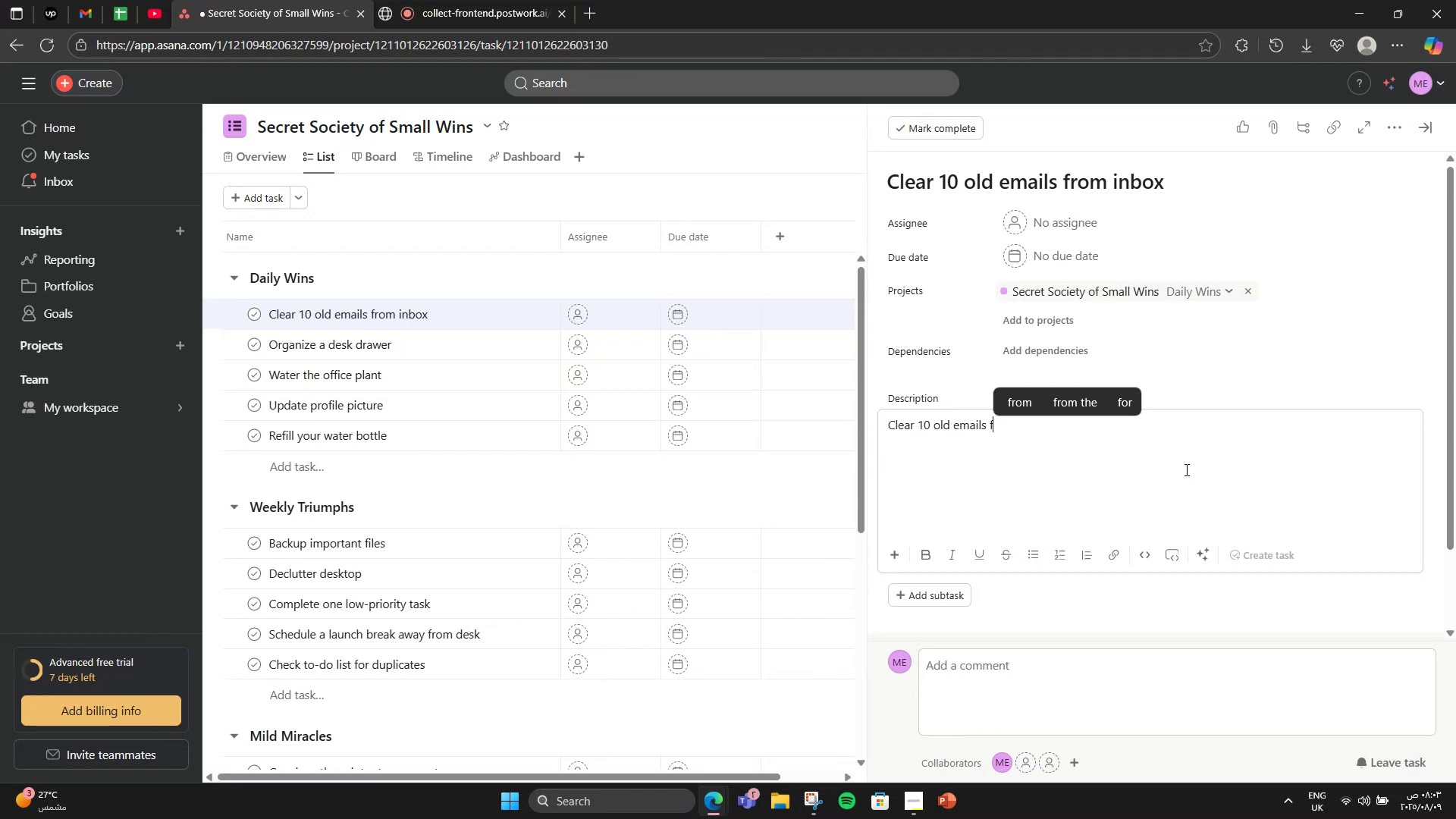 
hold_key(key=Backspace, duration=1.52)
 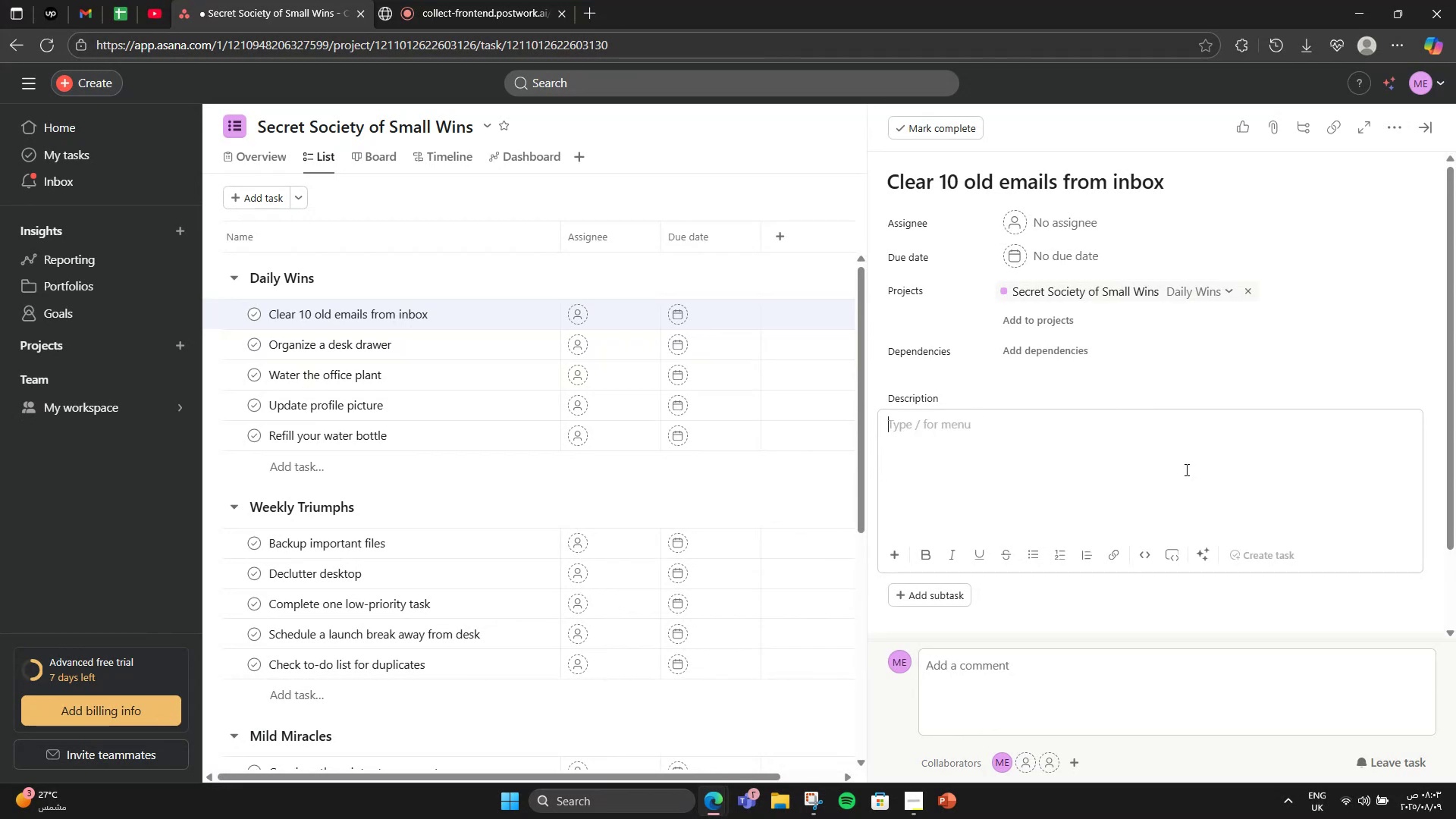 
key(Backspace)
type(Delete, archive, or respont to at least 10 old emails)
 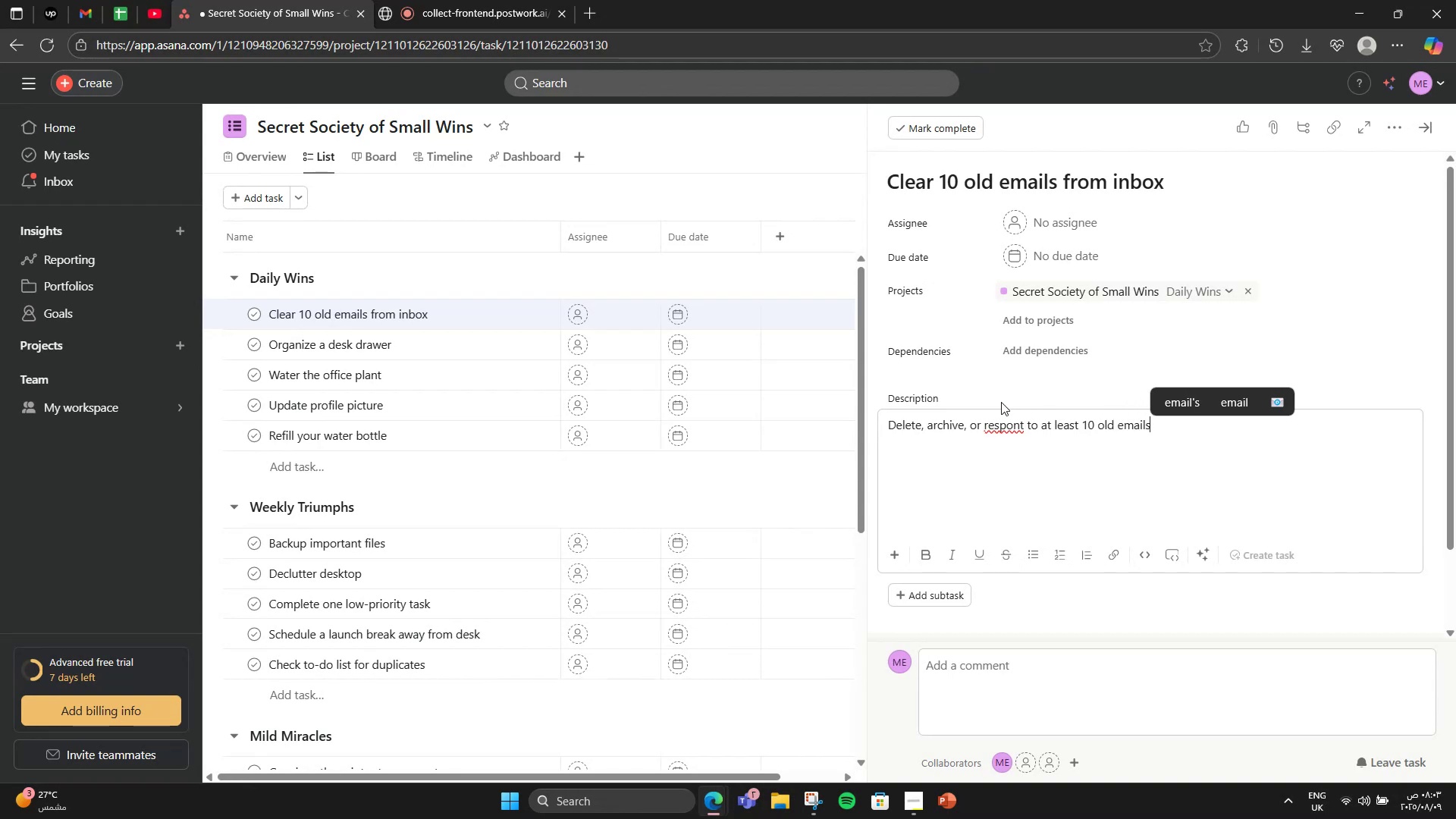 
left_click([999, 420])
 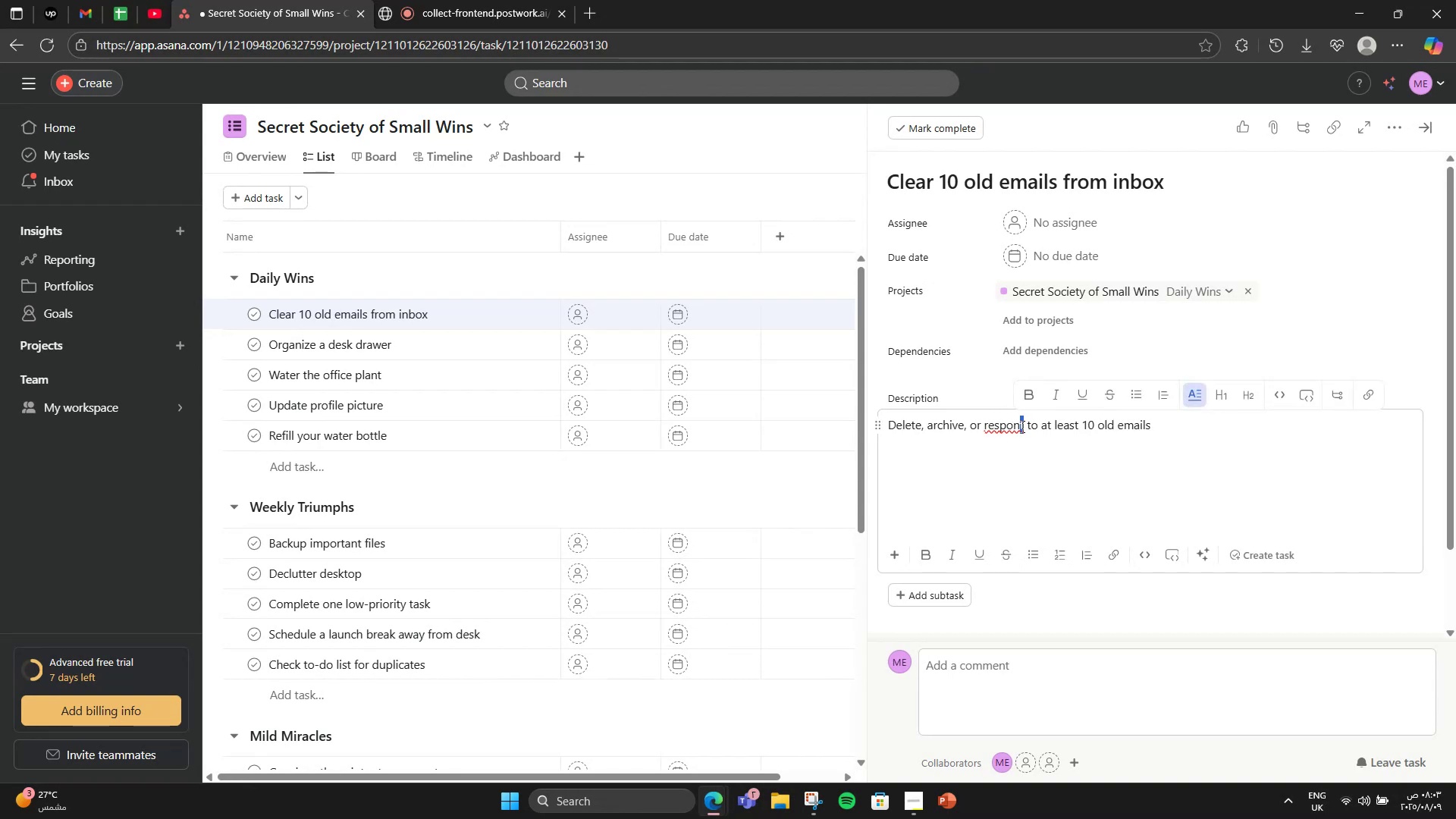 
key(D)
 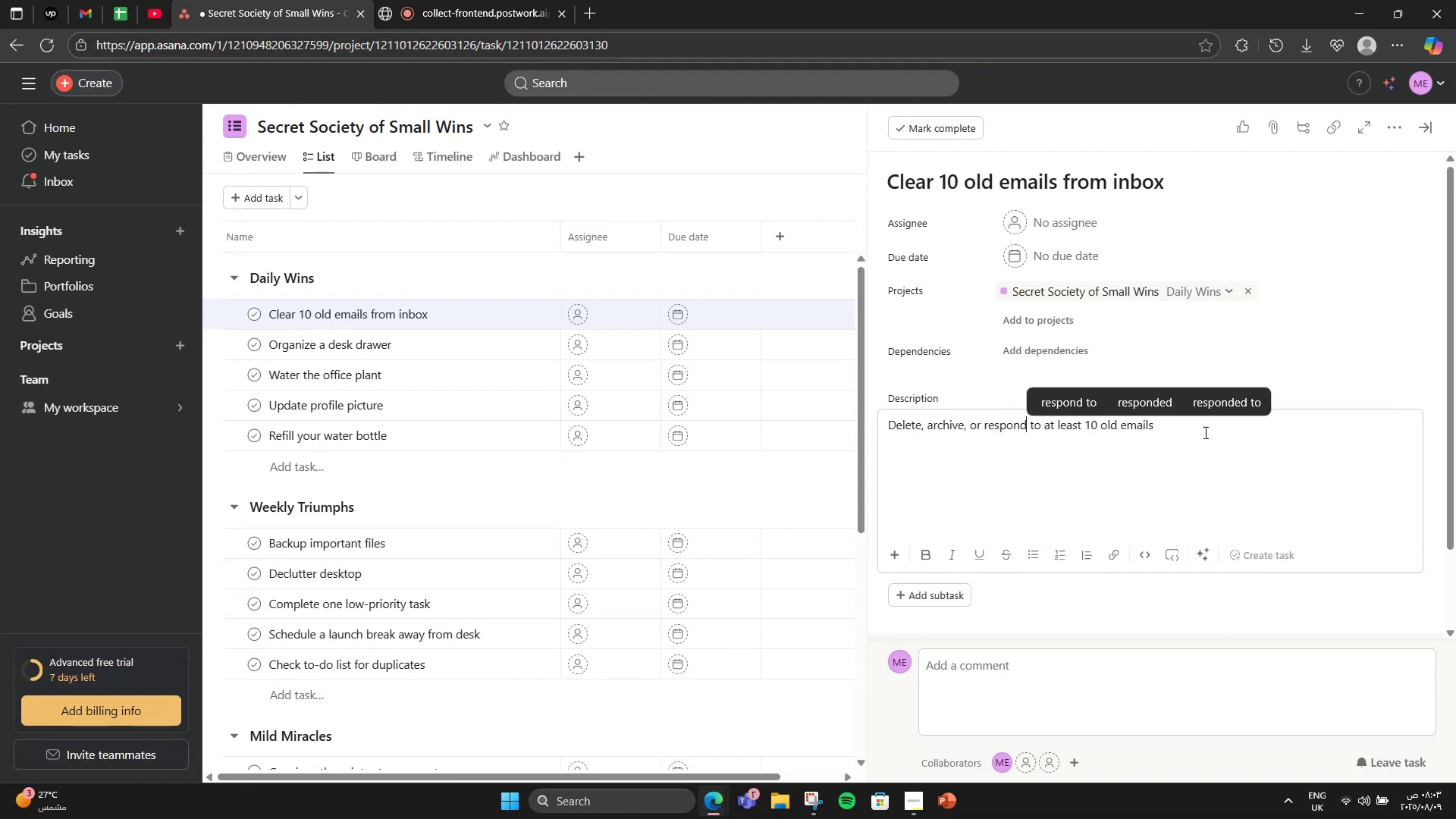 
left_click([1238, 443])
 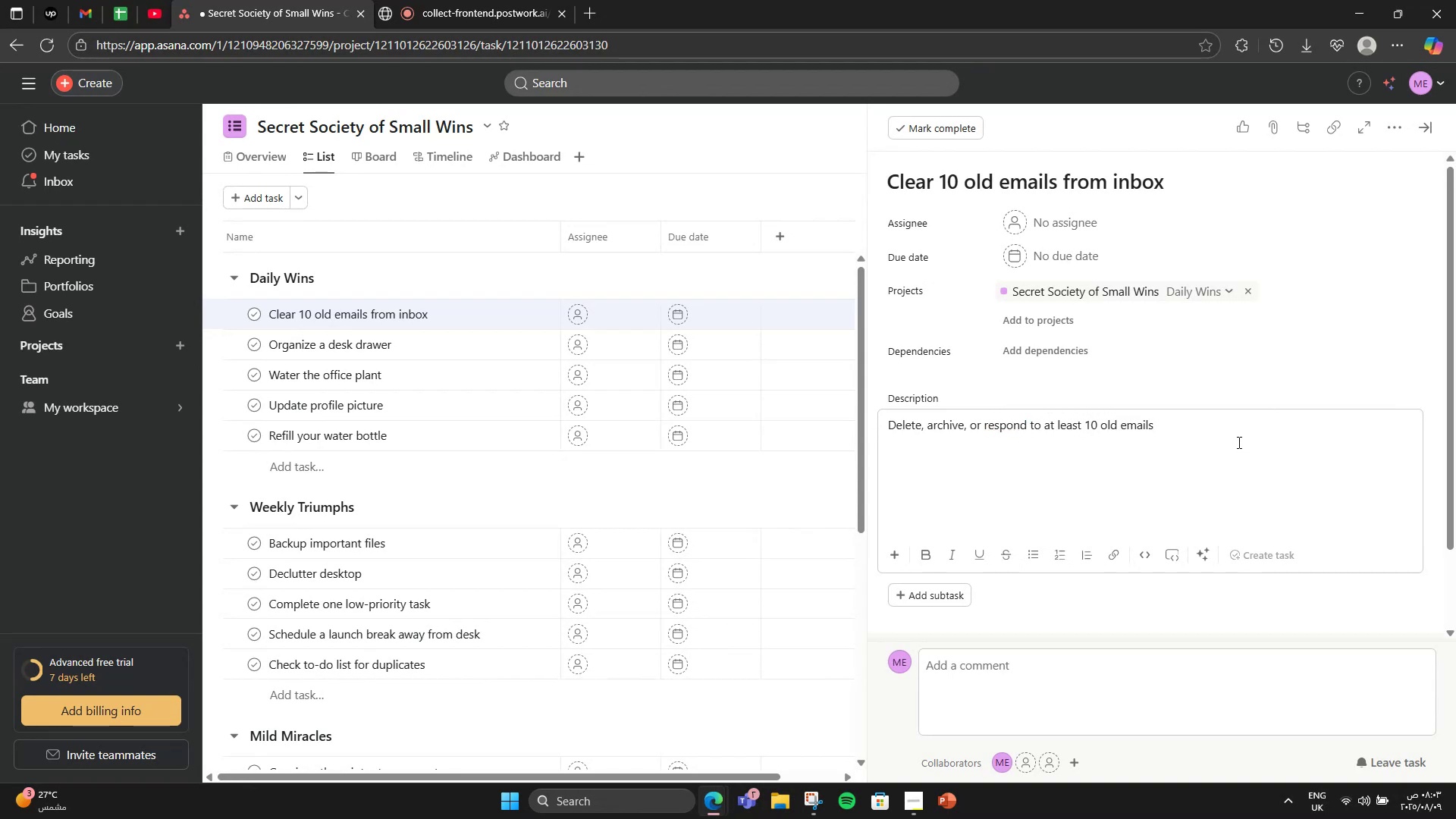 
scroll: coordinate [1198, 383], scroll_direction: down, amount: 3.0
 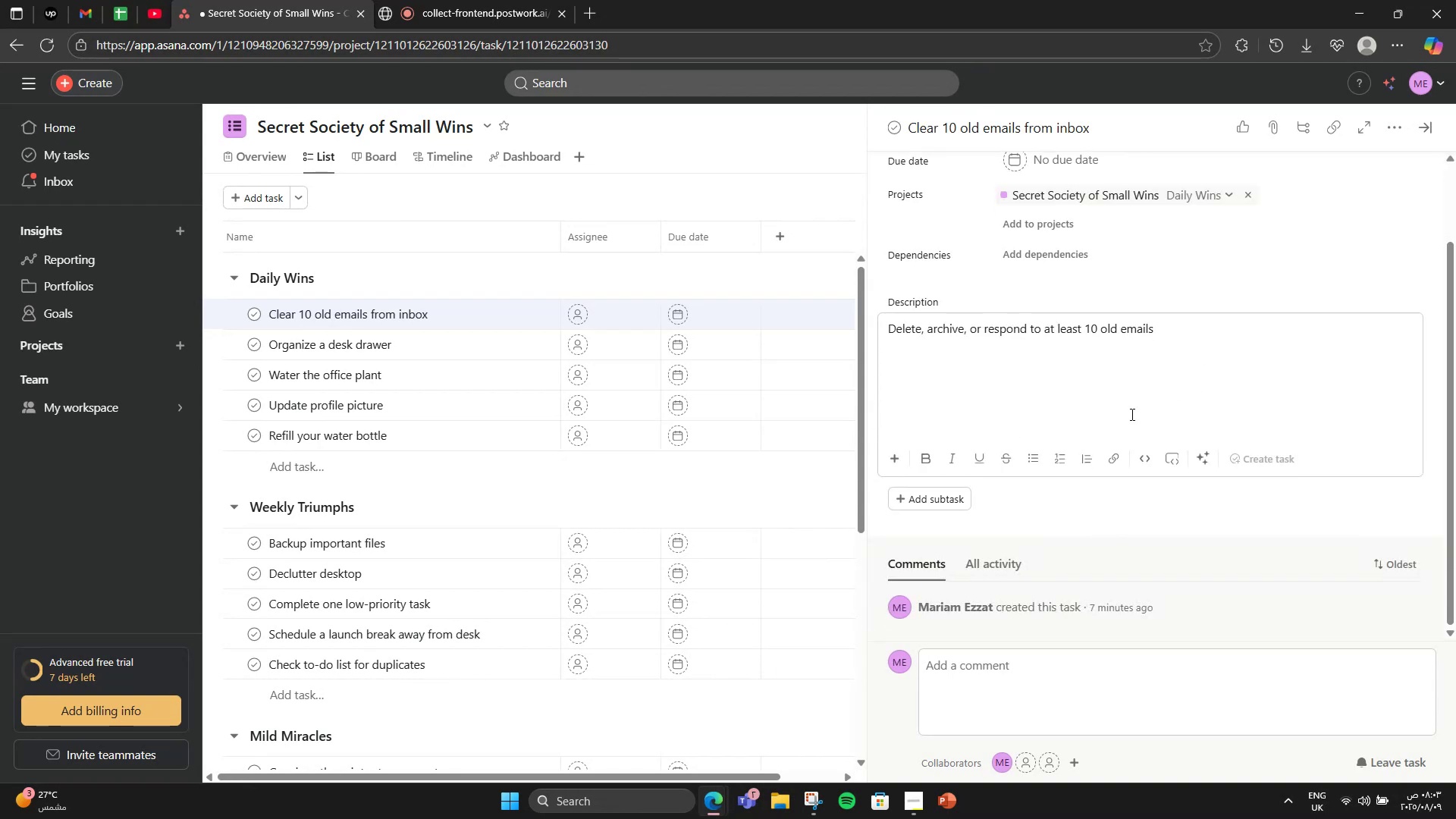 
scroll: coordinate [987, 481], scroll_direction: up, amount: 4.0
 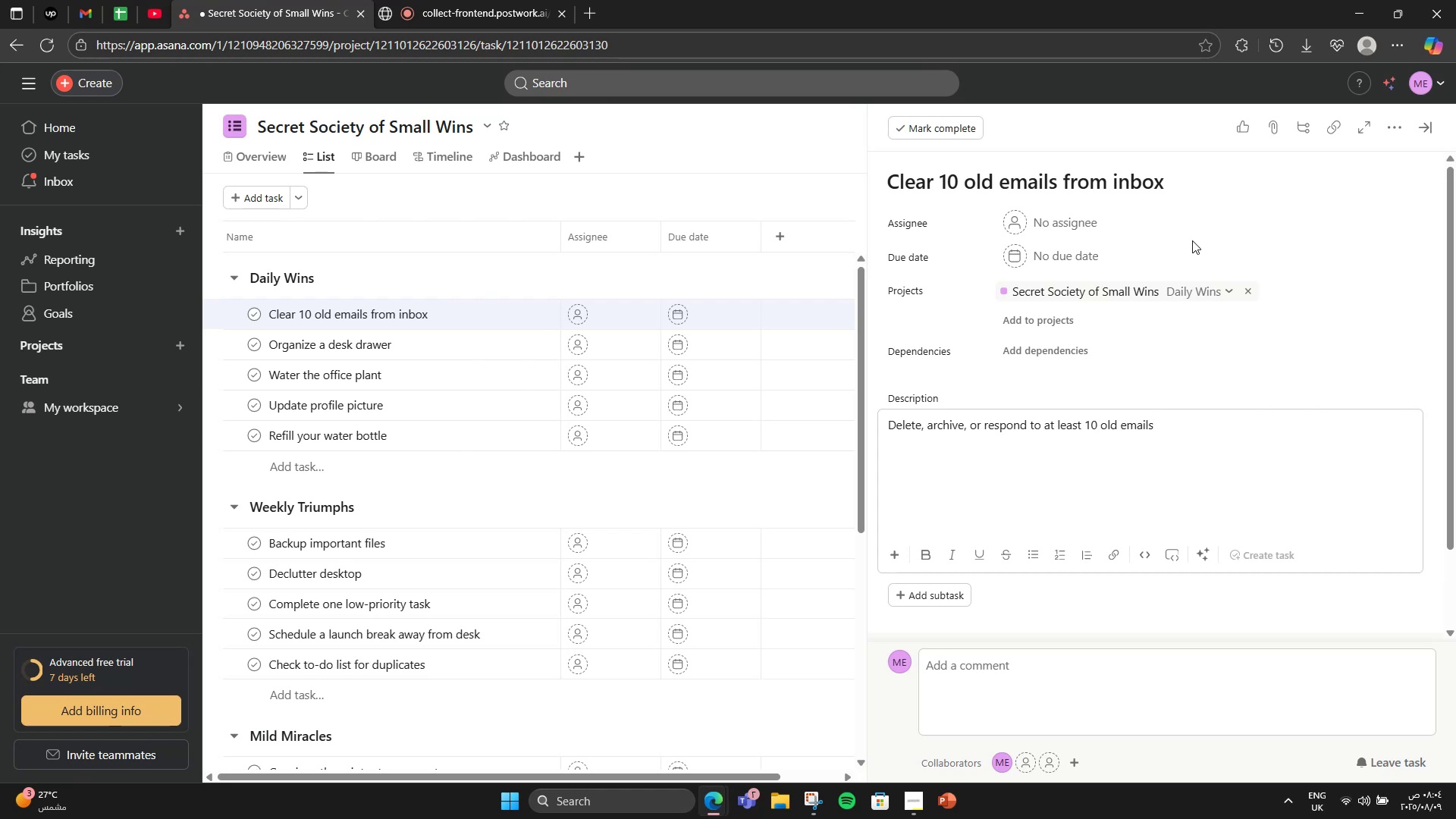 
mouse_move([1062, 248])
 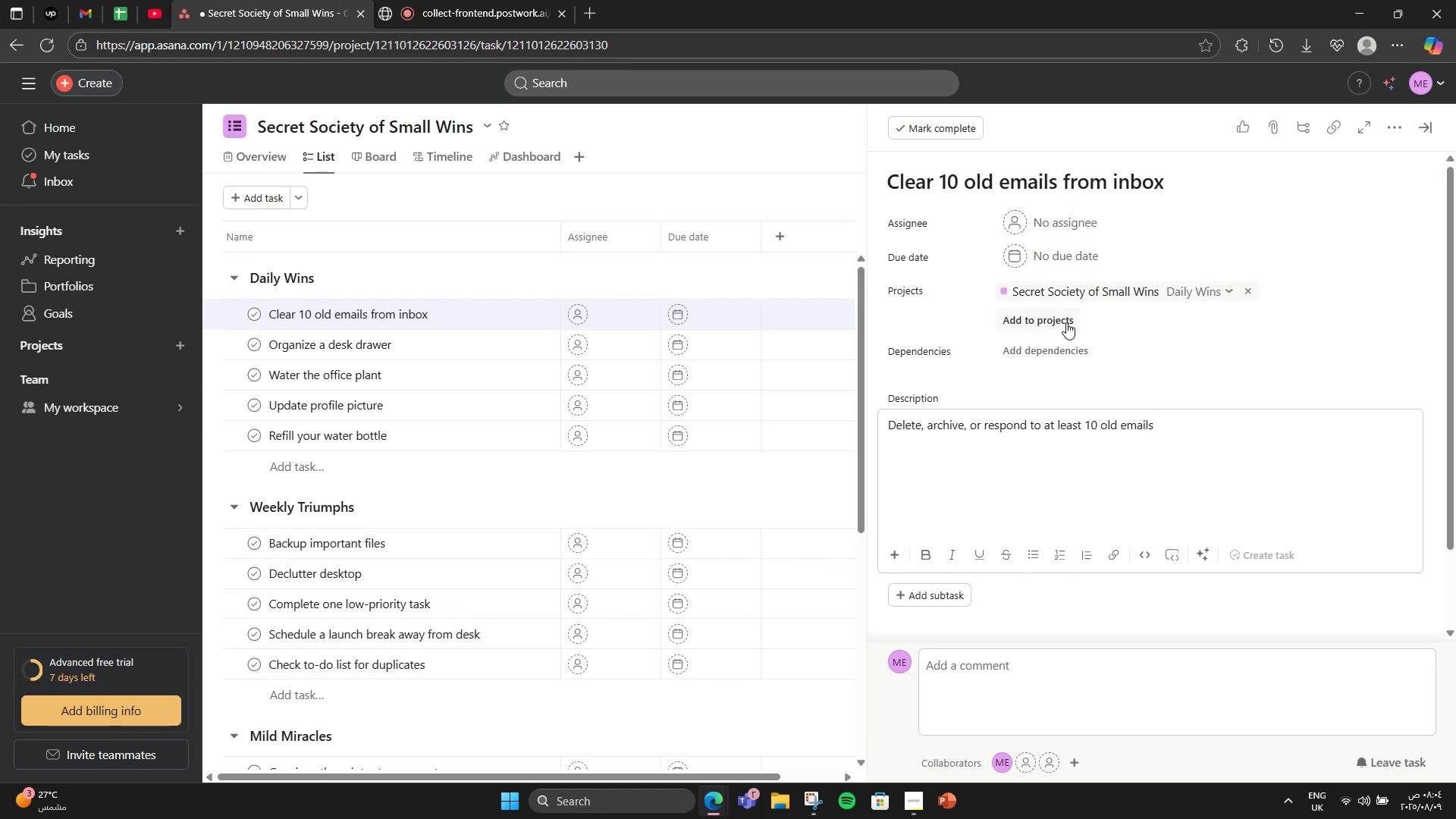 
left_click([1061, 267])
 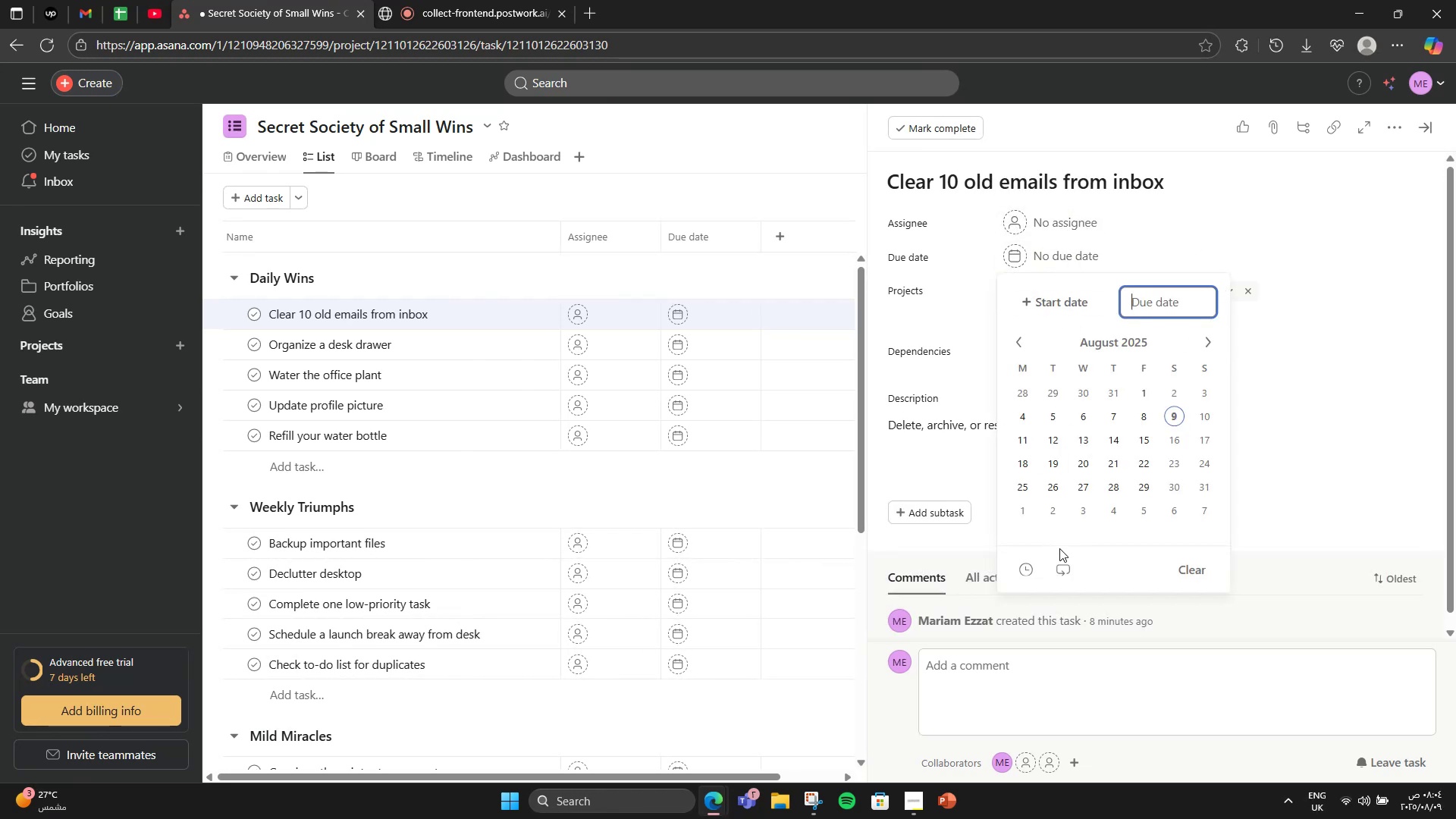 
left_click([1056, 575])
 